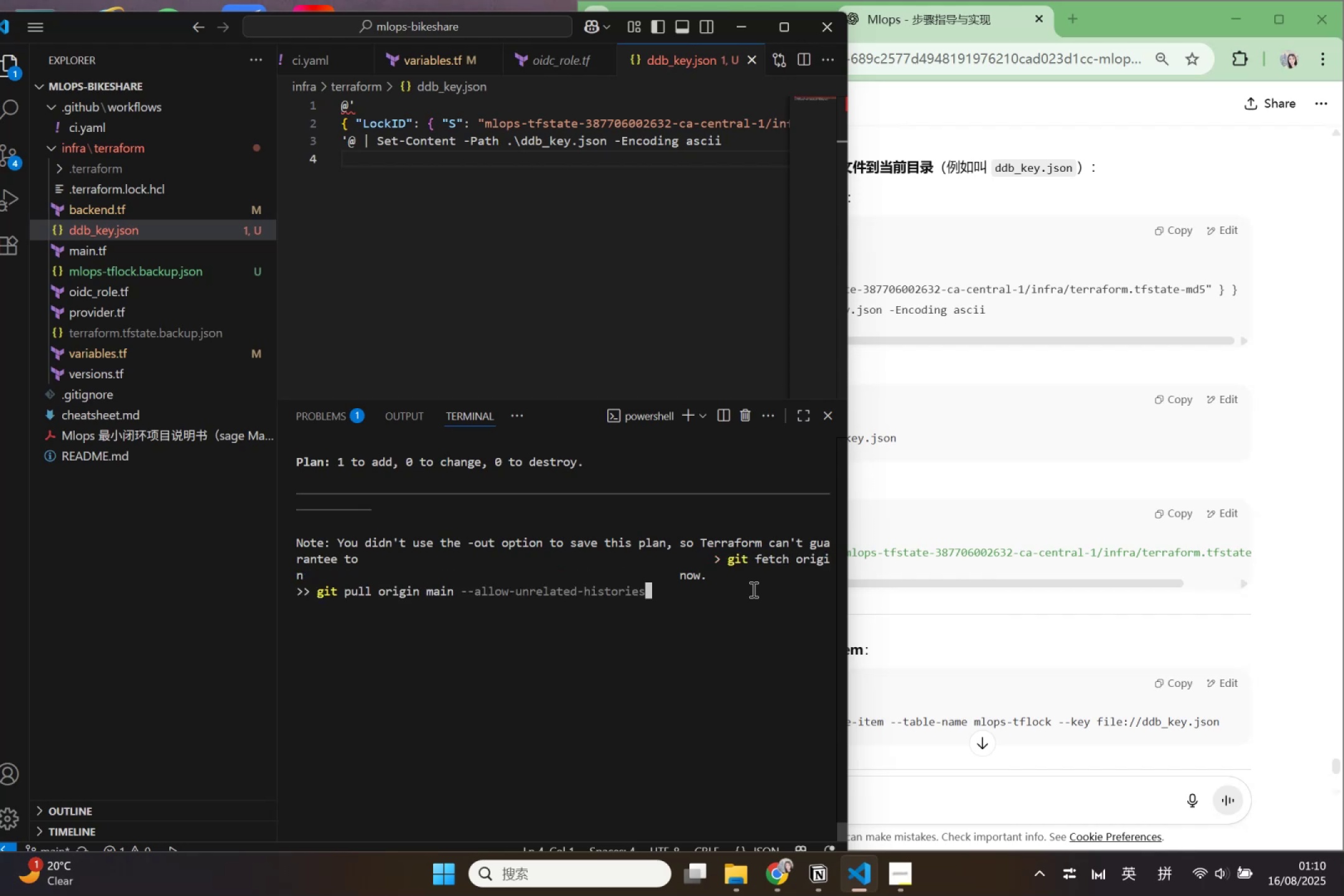 
key(ArrowUp)
 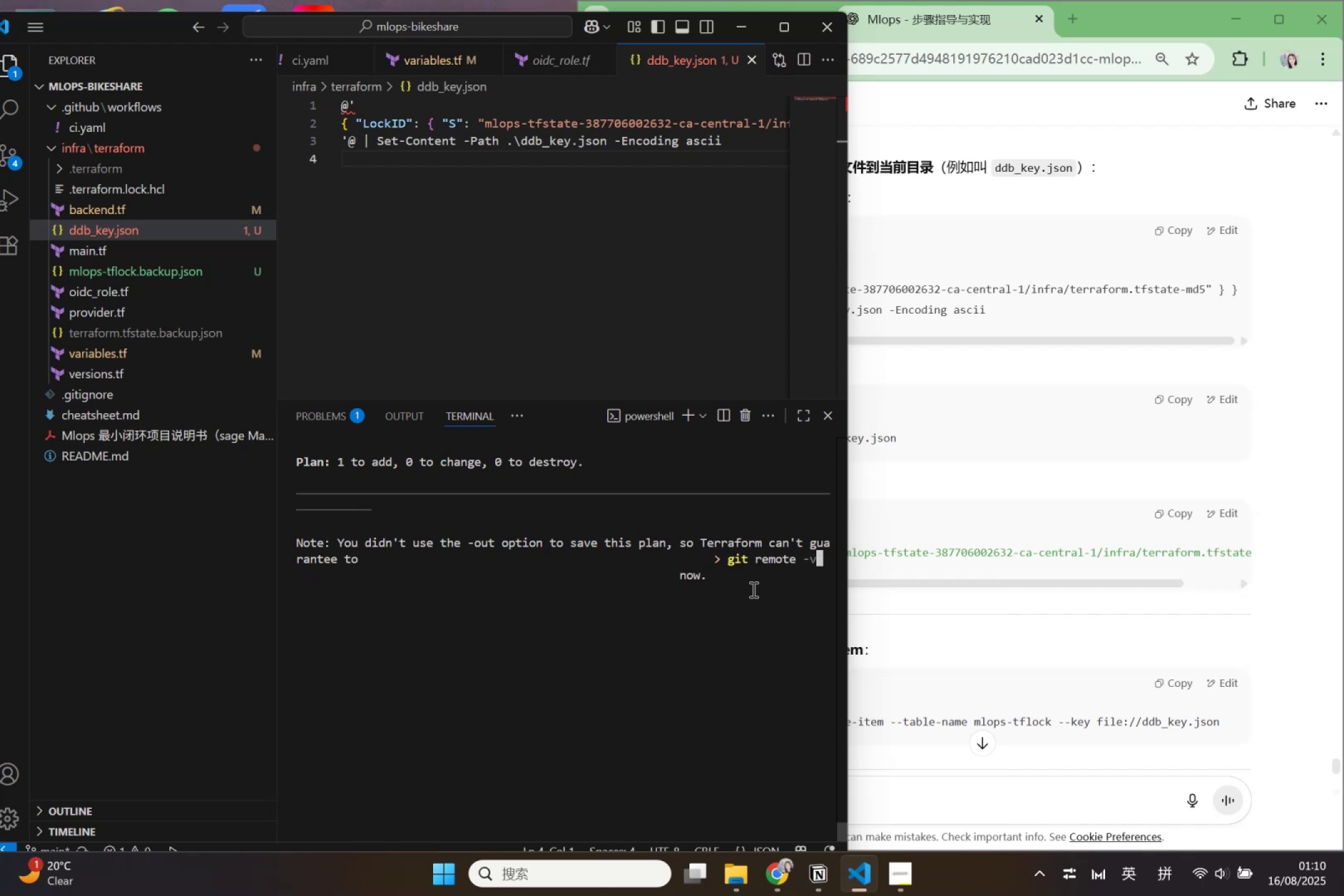 
key(ArrowUp)
 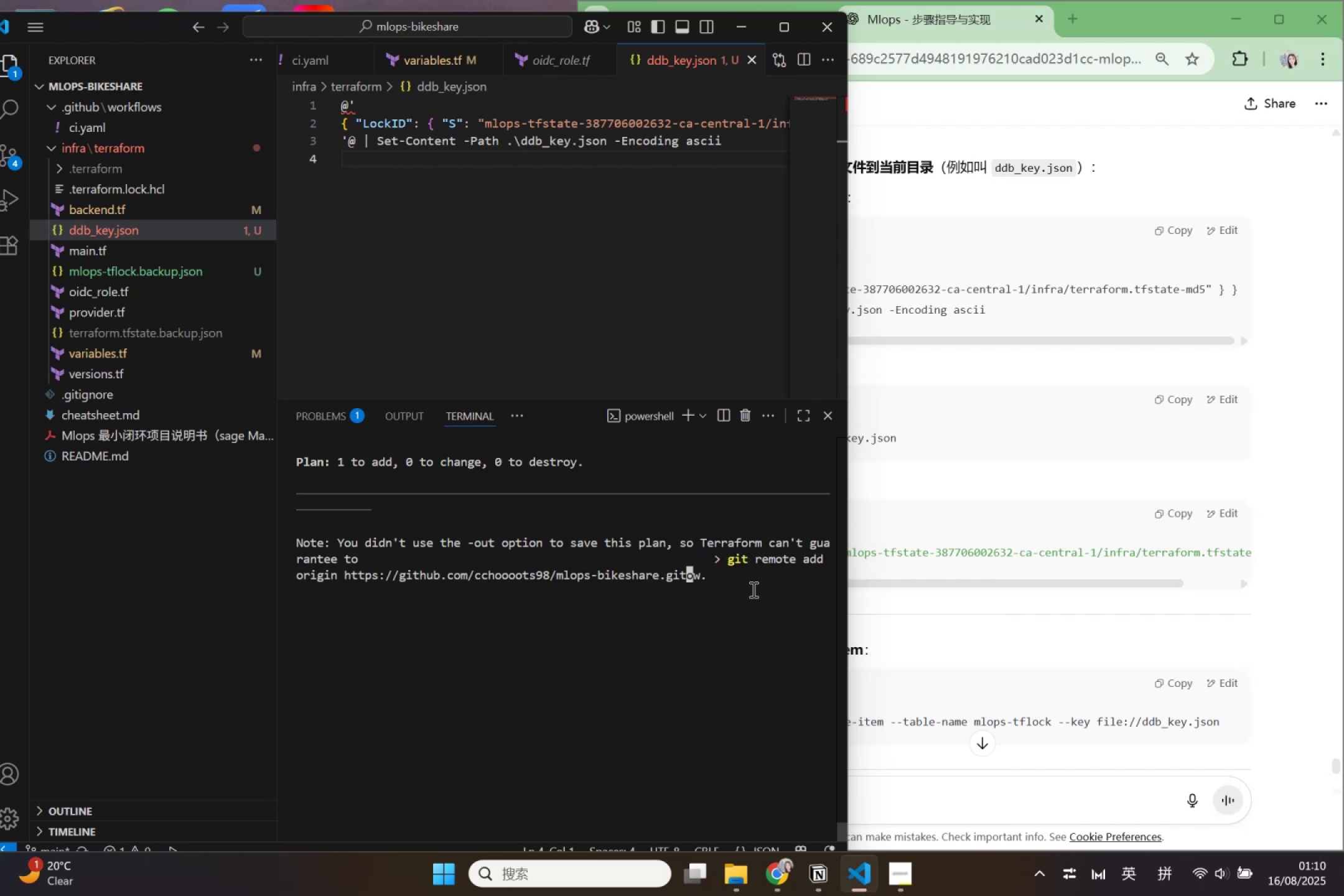 
key(ArrowUp)
 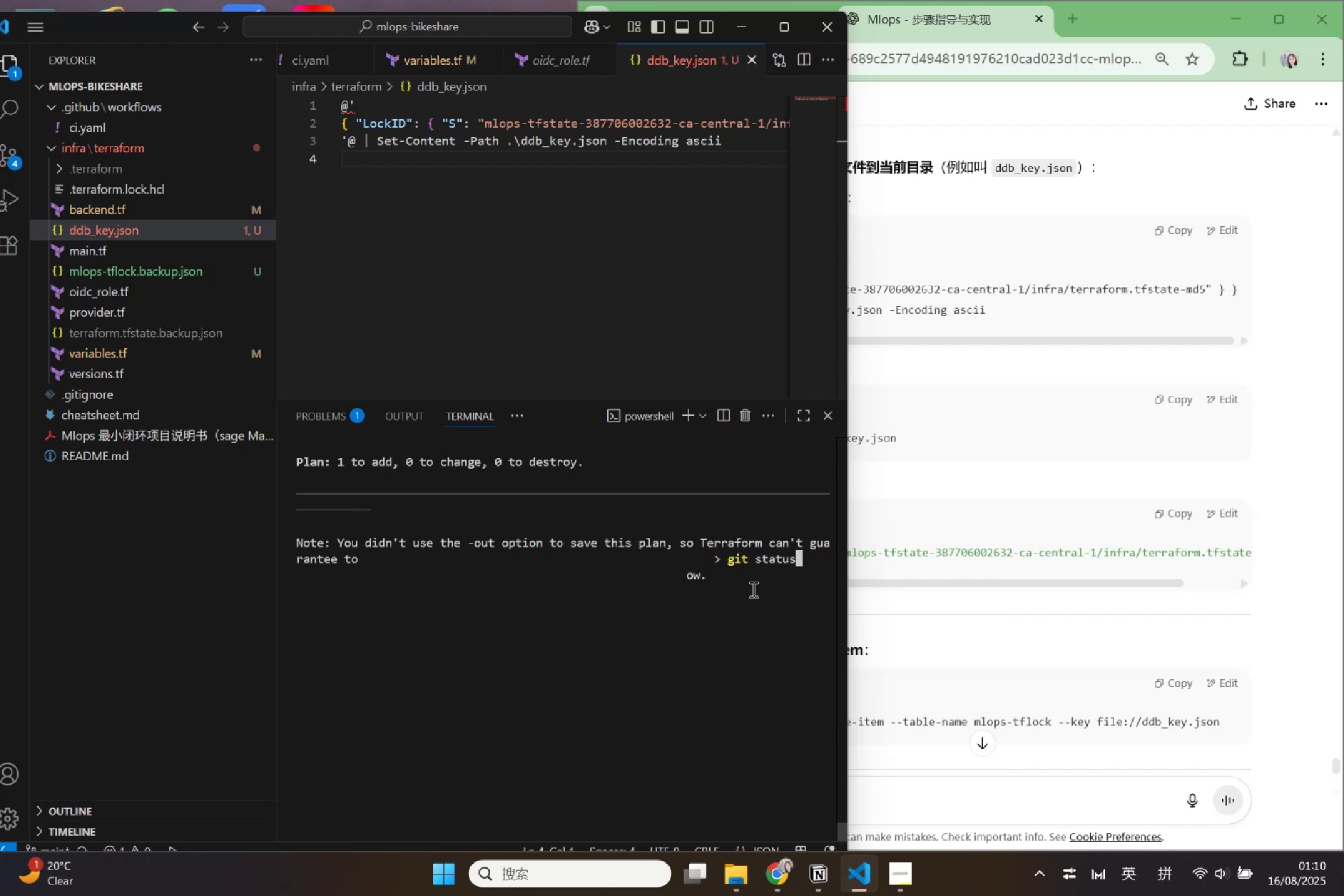 
key(ArrowUp)
 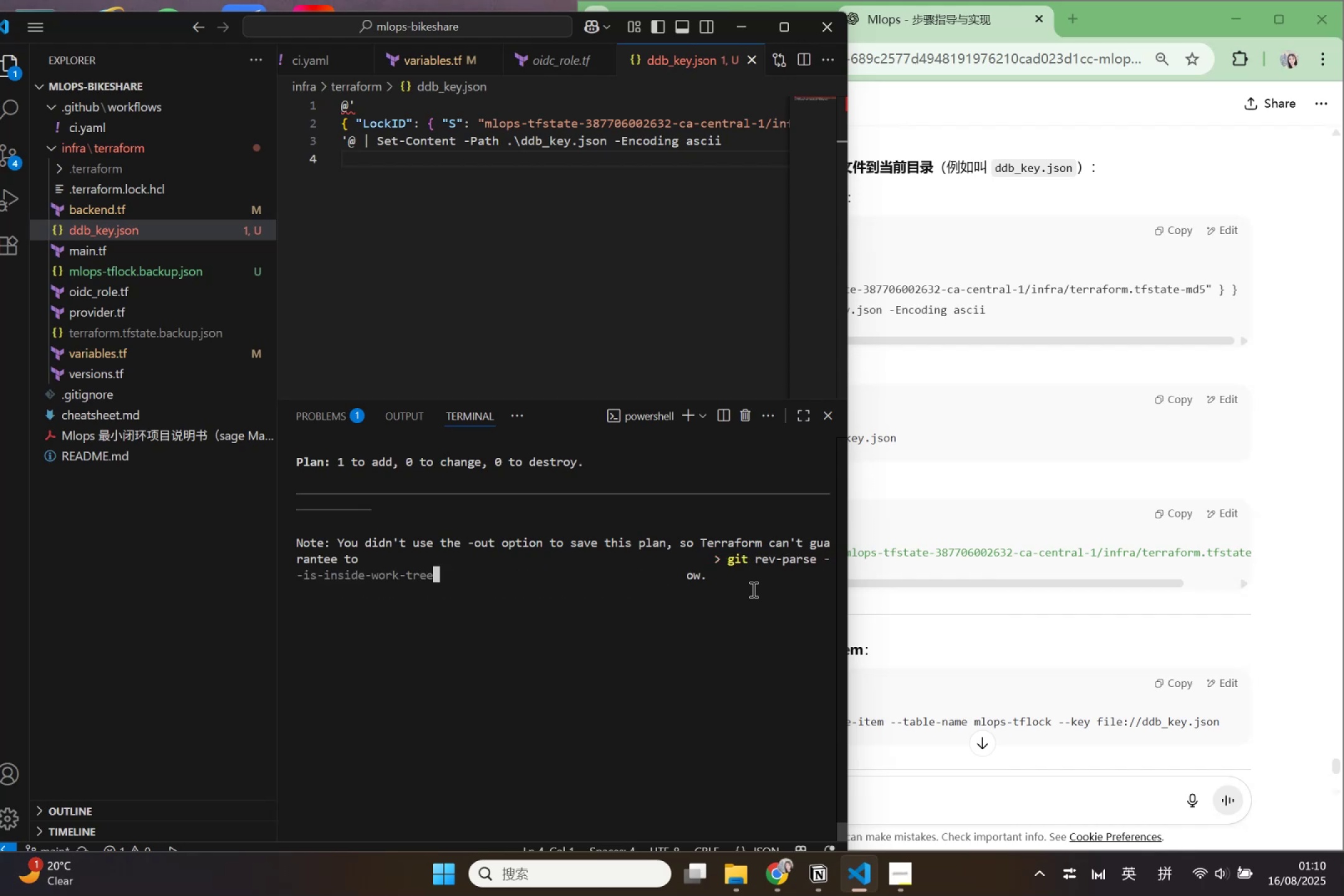 
key(ArrowUp)
 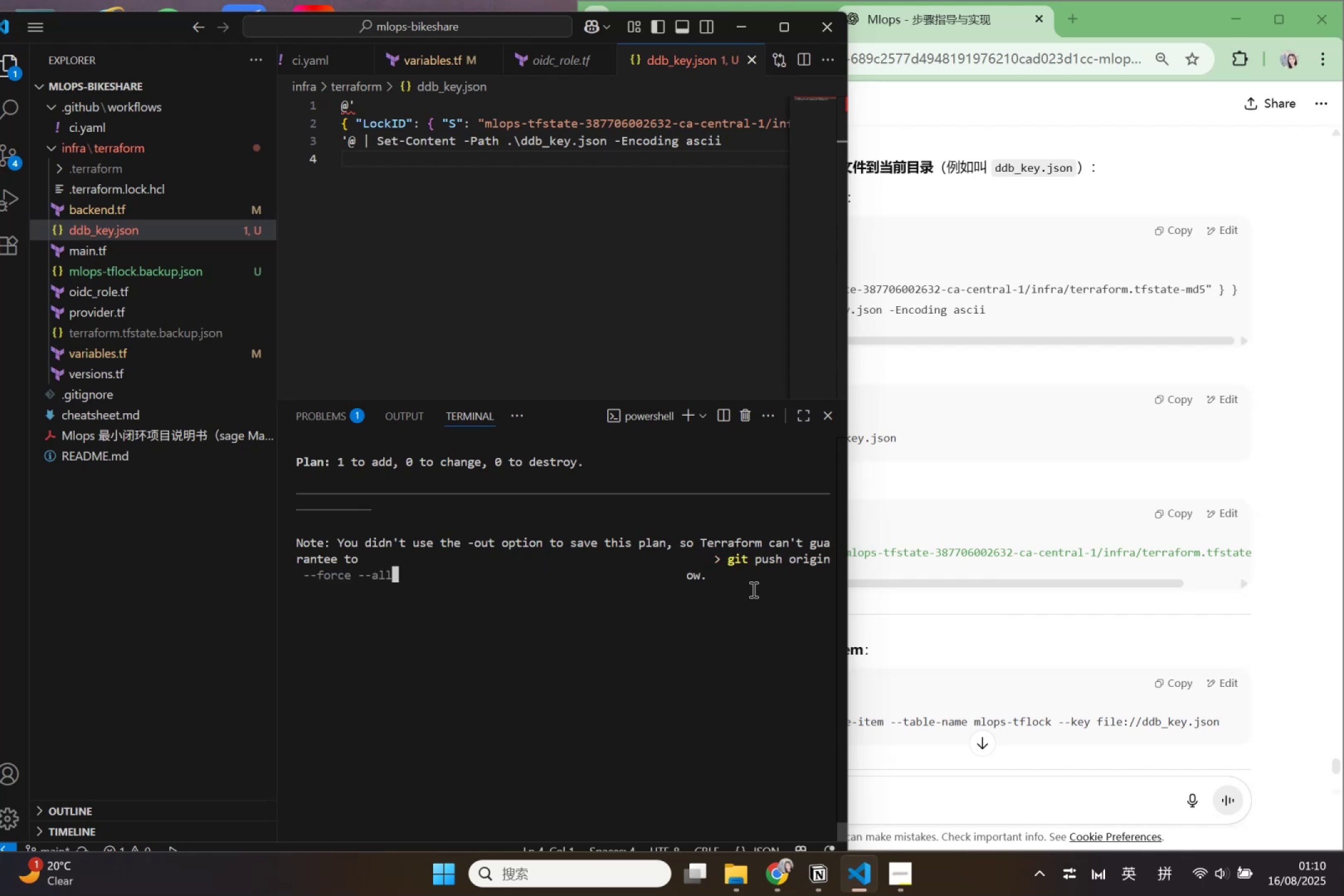 
key(ArrowUp)
 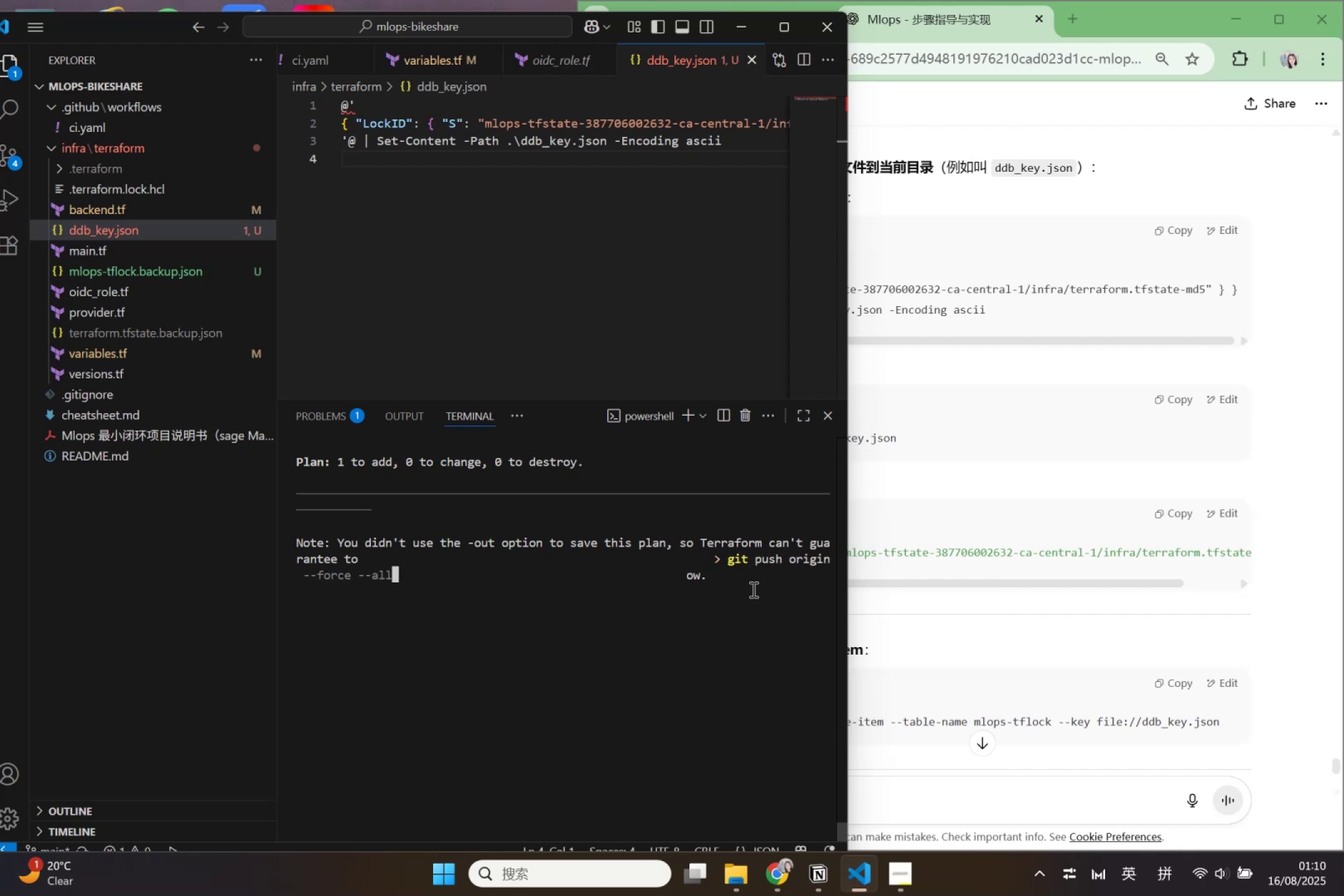 
key(ArrowUp)
 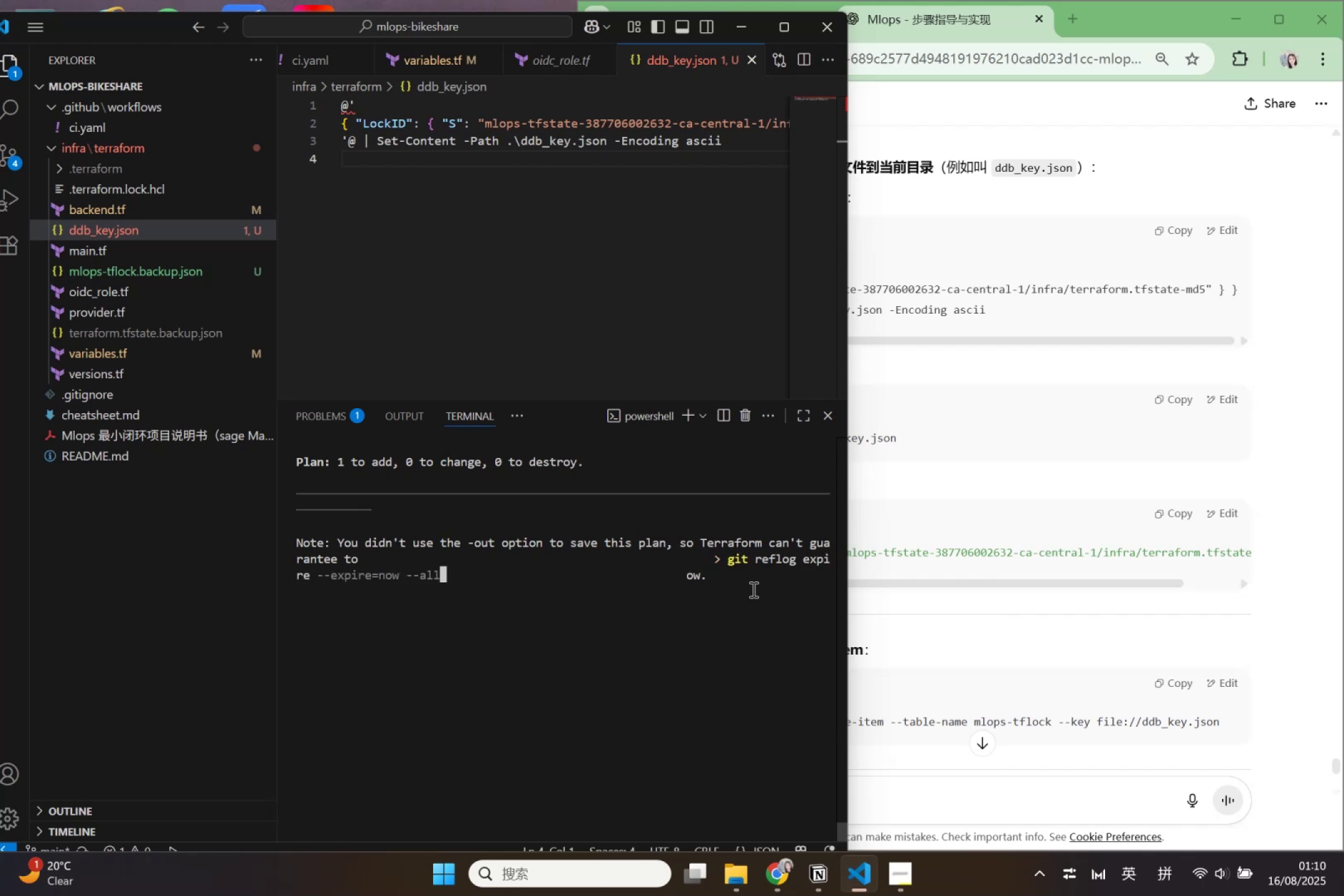 
key(ArrowUp)
 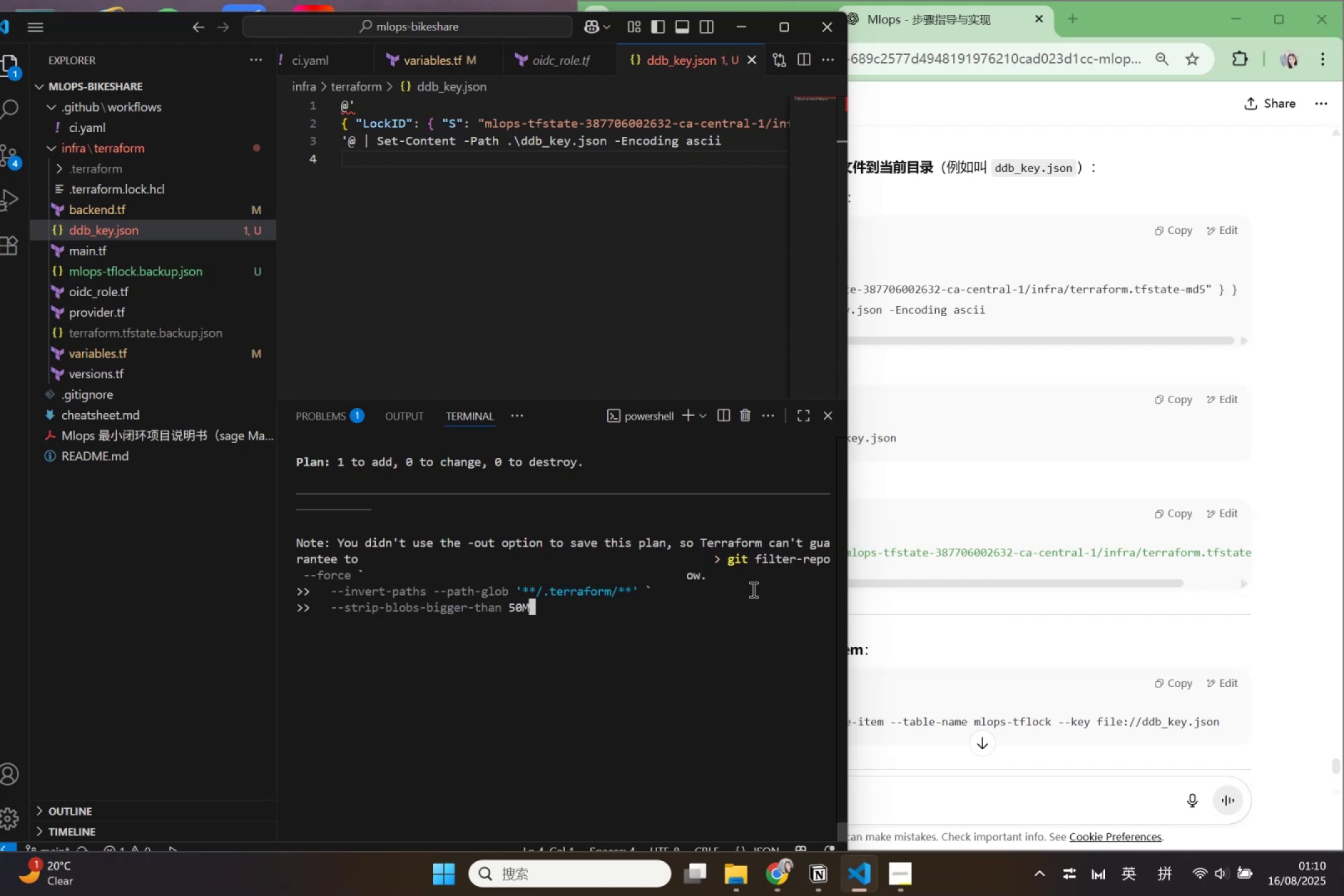 
key(ArrowUp)
 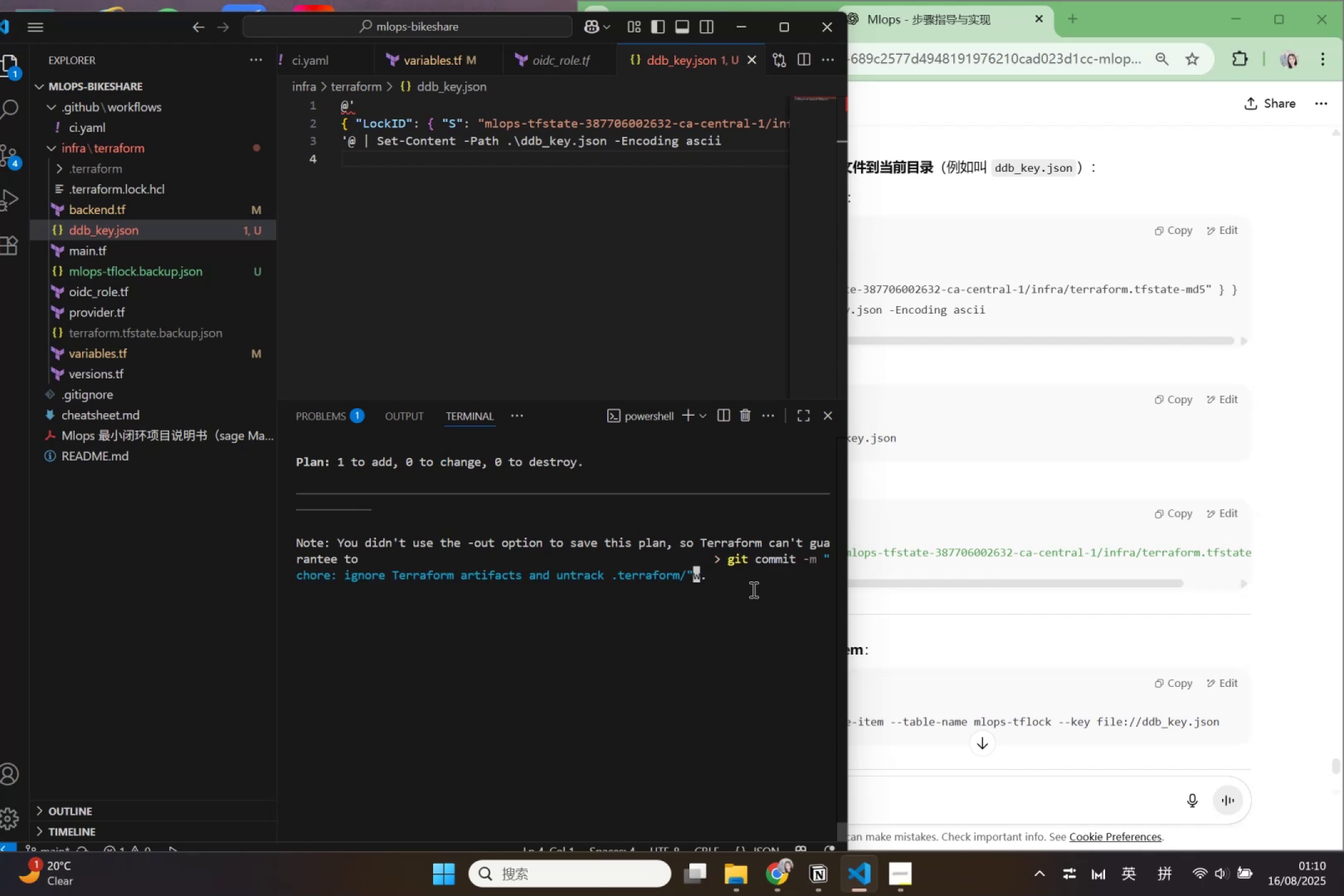 
key(ArrowDown)
 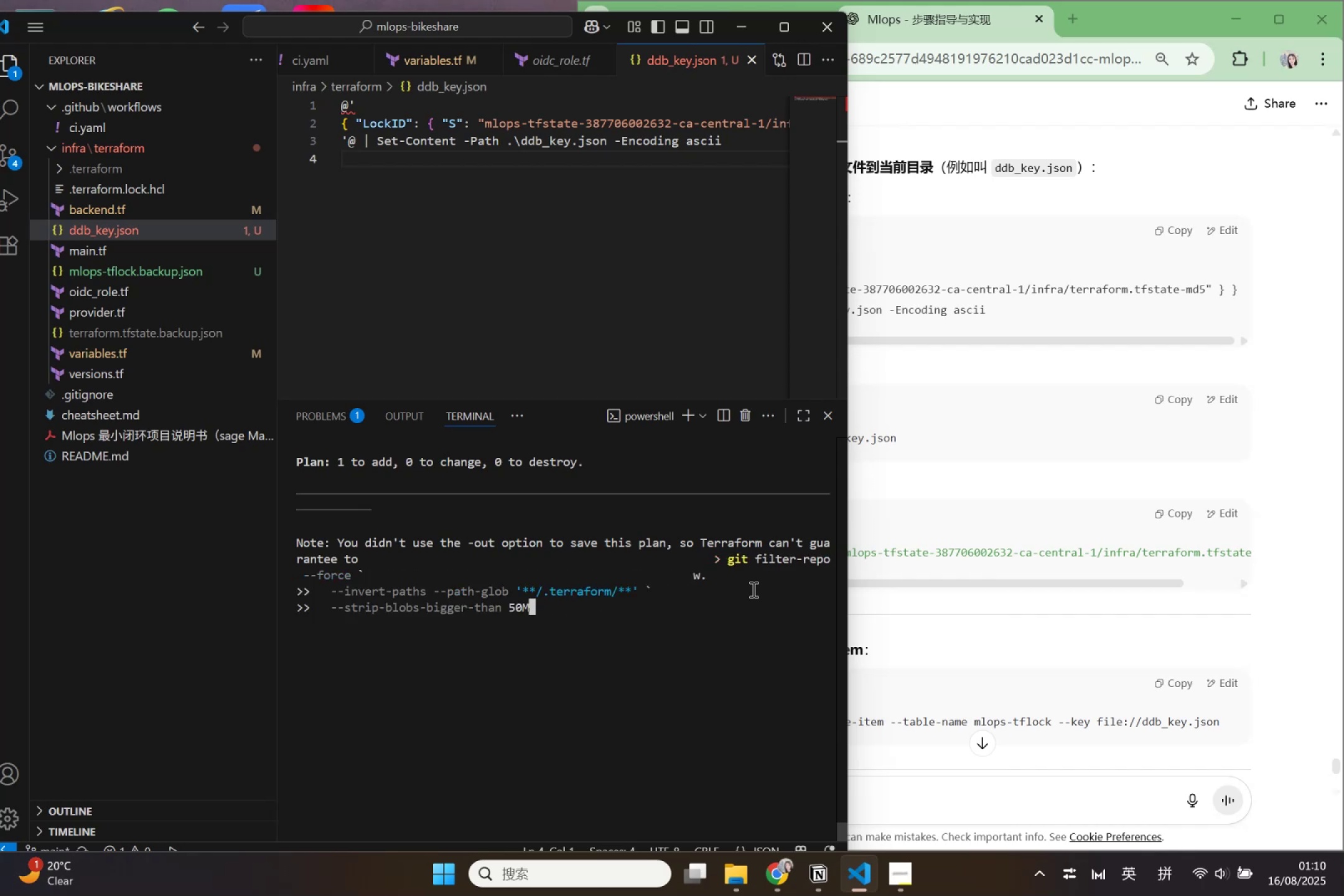 
key(ArrowDown)
 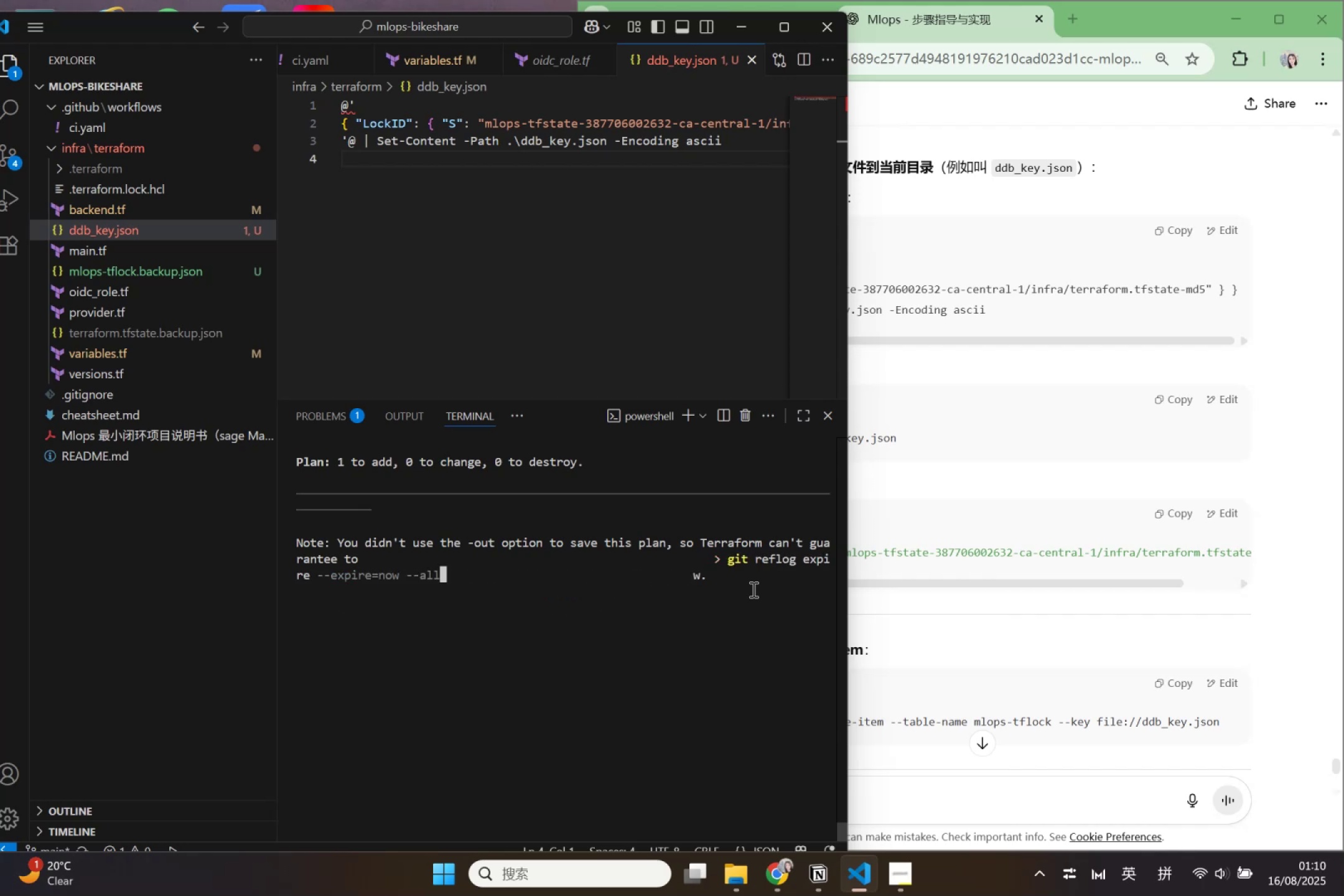 
key(ArrowDown)
 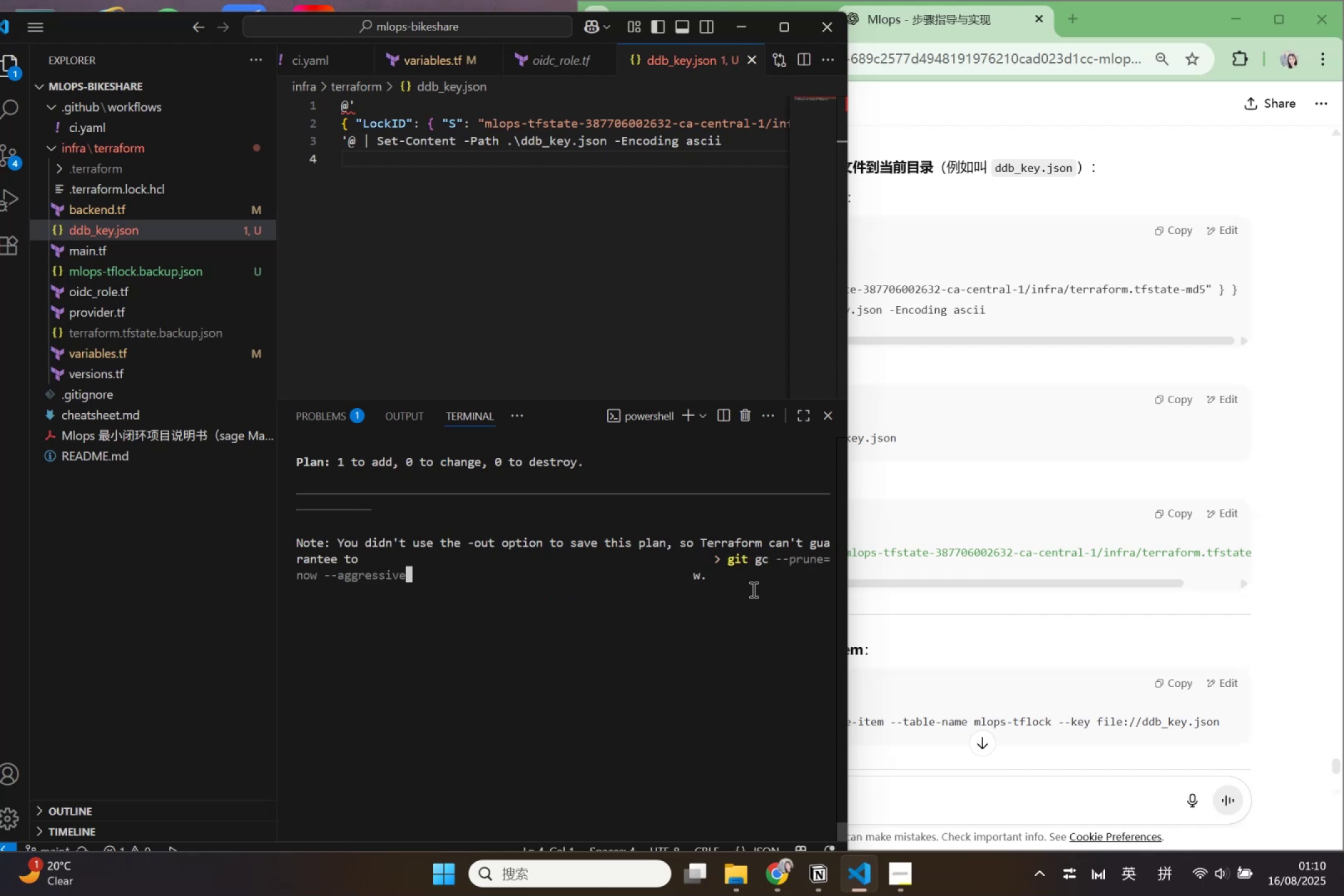 
key(ArrowDown)
 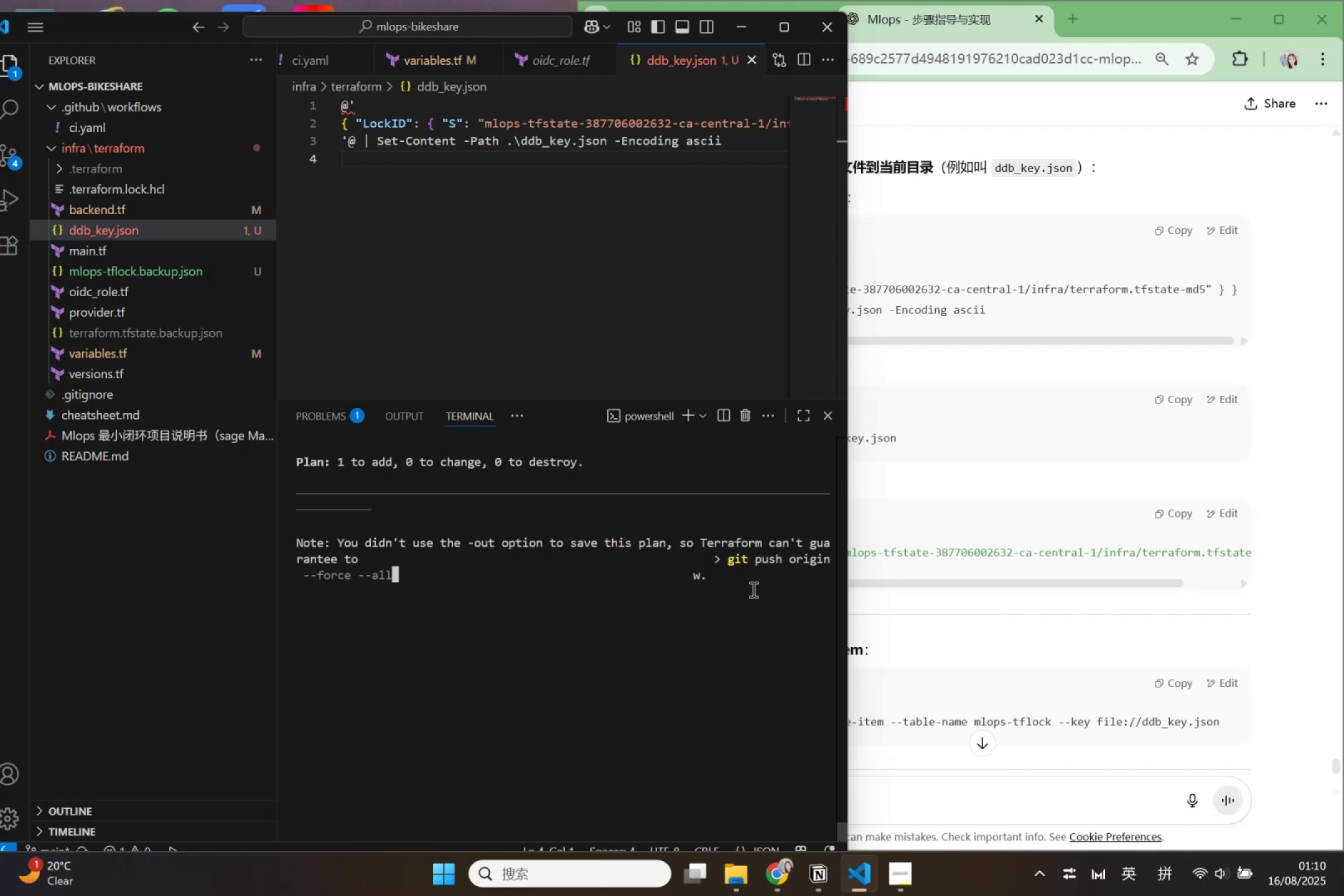 
key(ArrowDown)
 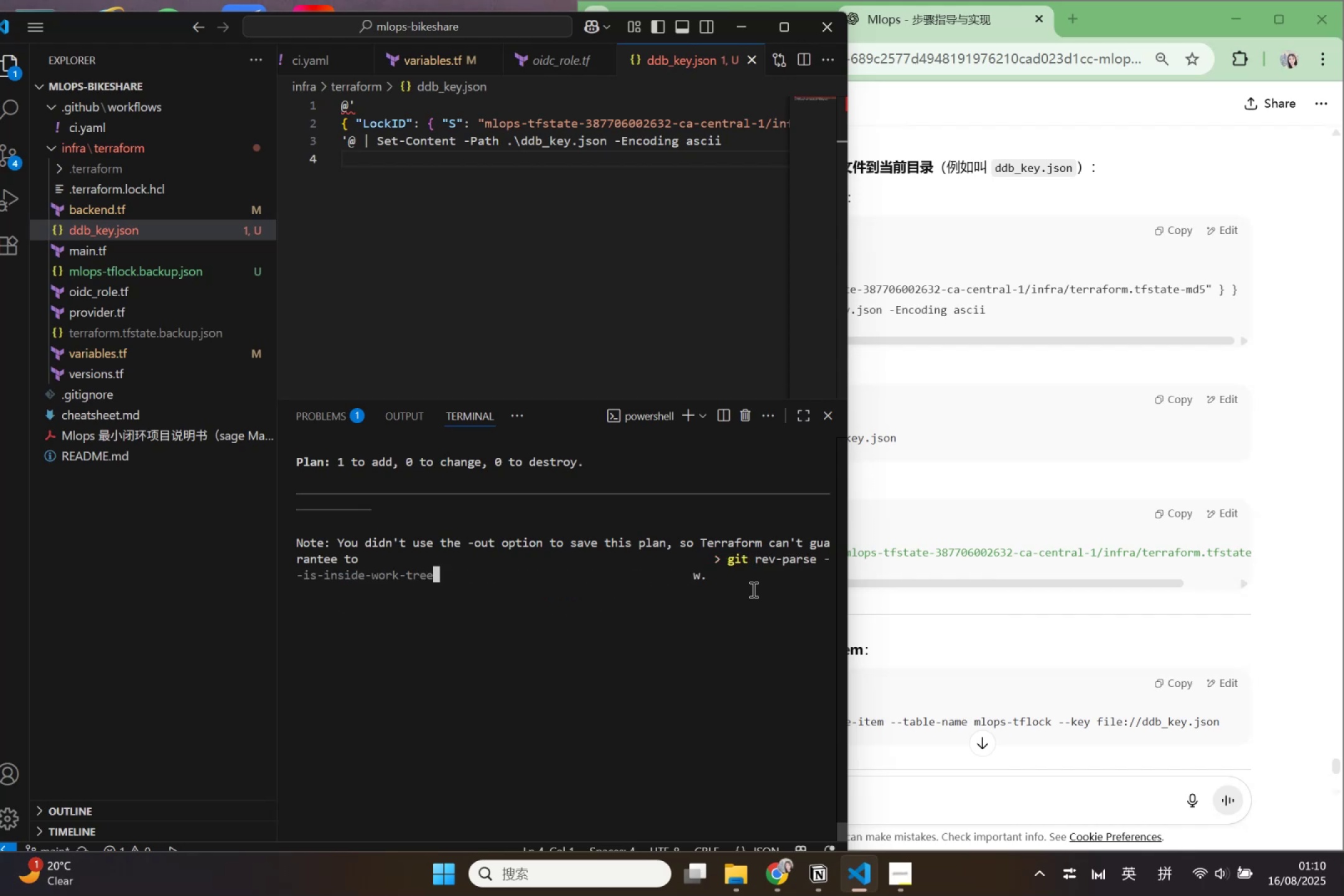 
key(ArrowDown)
 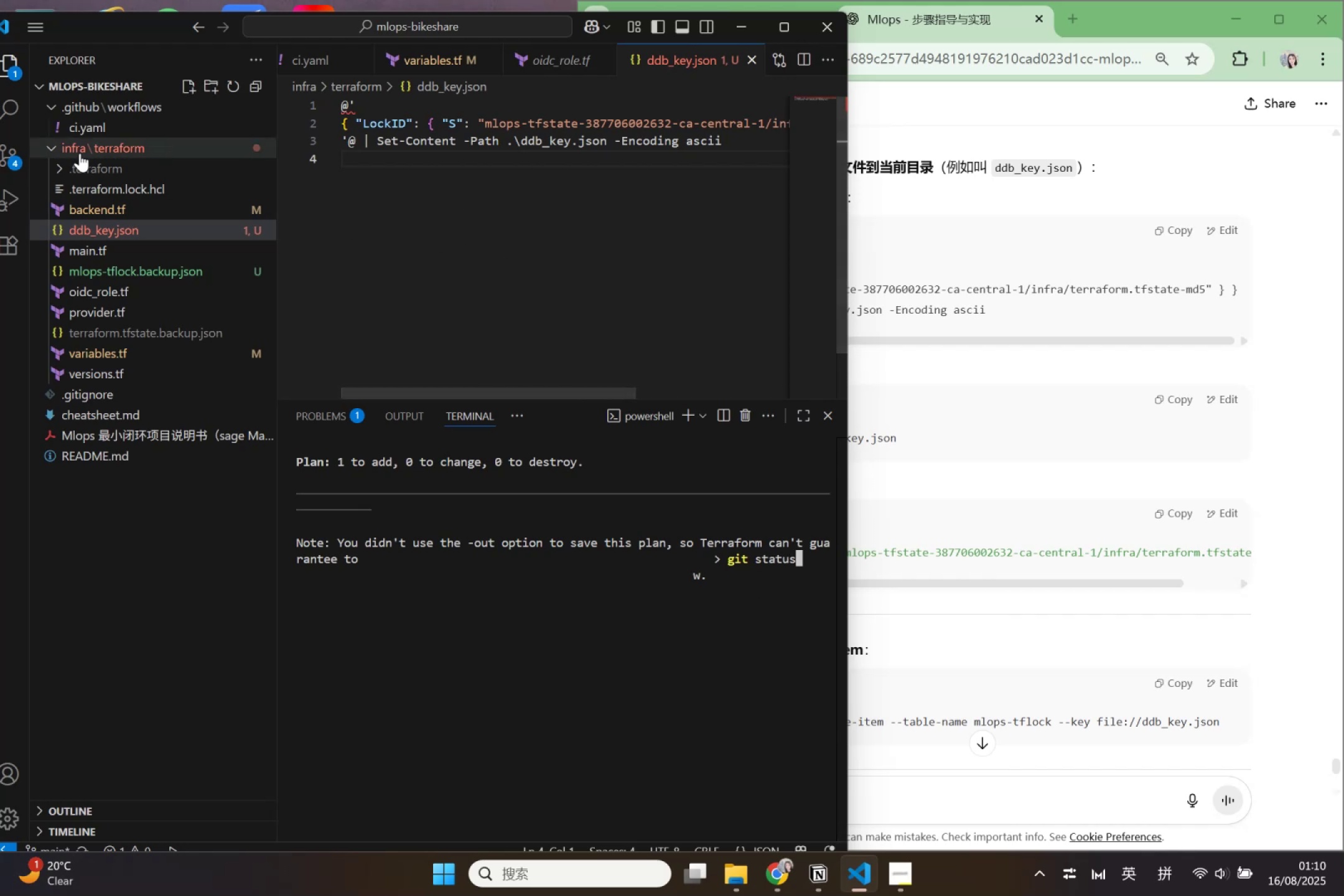 
left_click([10, 232])
 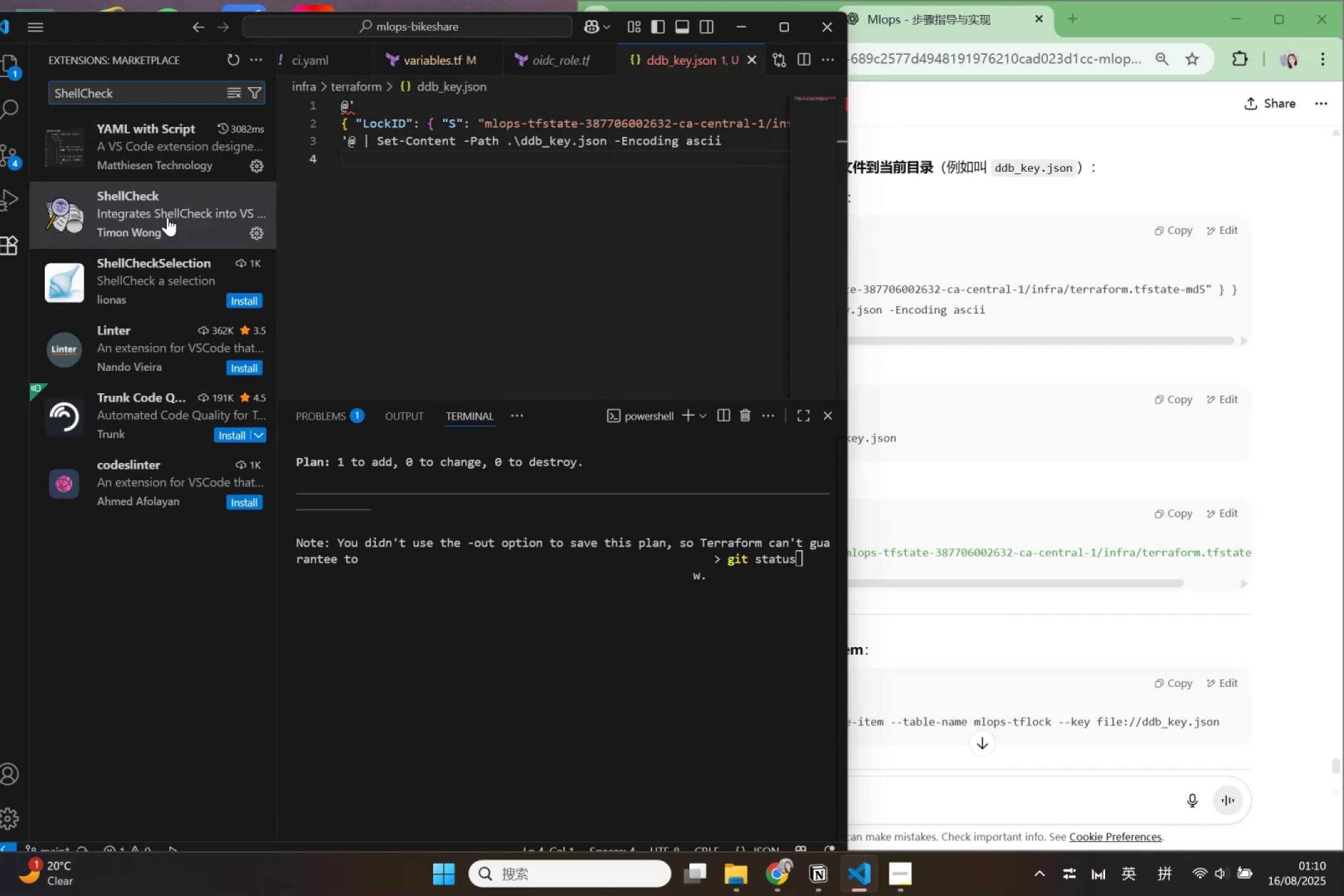 
left_click([168, 217])
 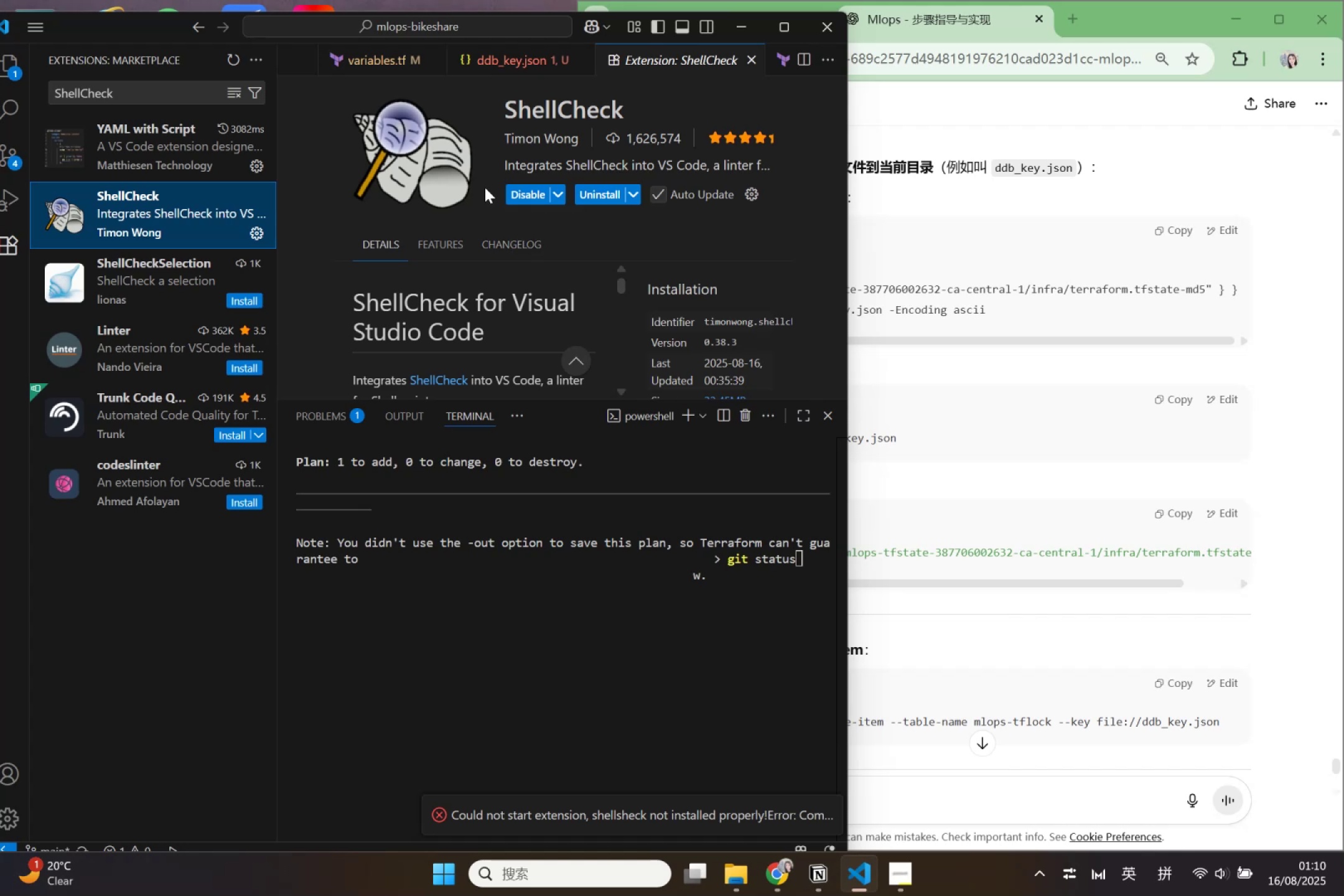 
wait(5.46)
 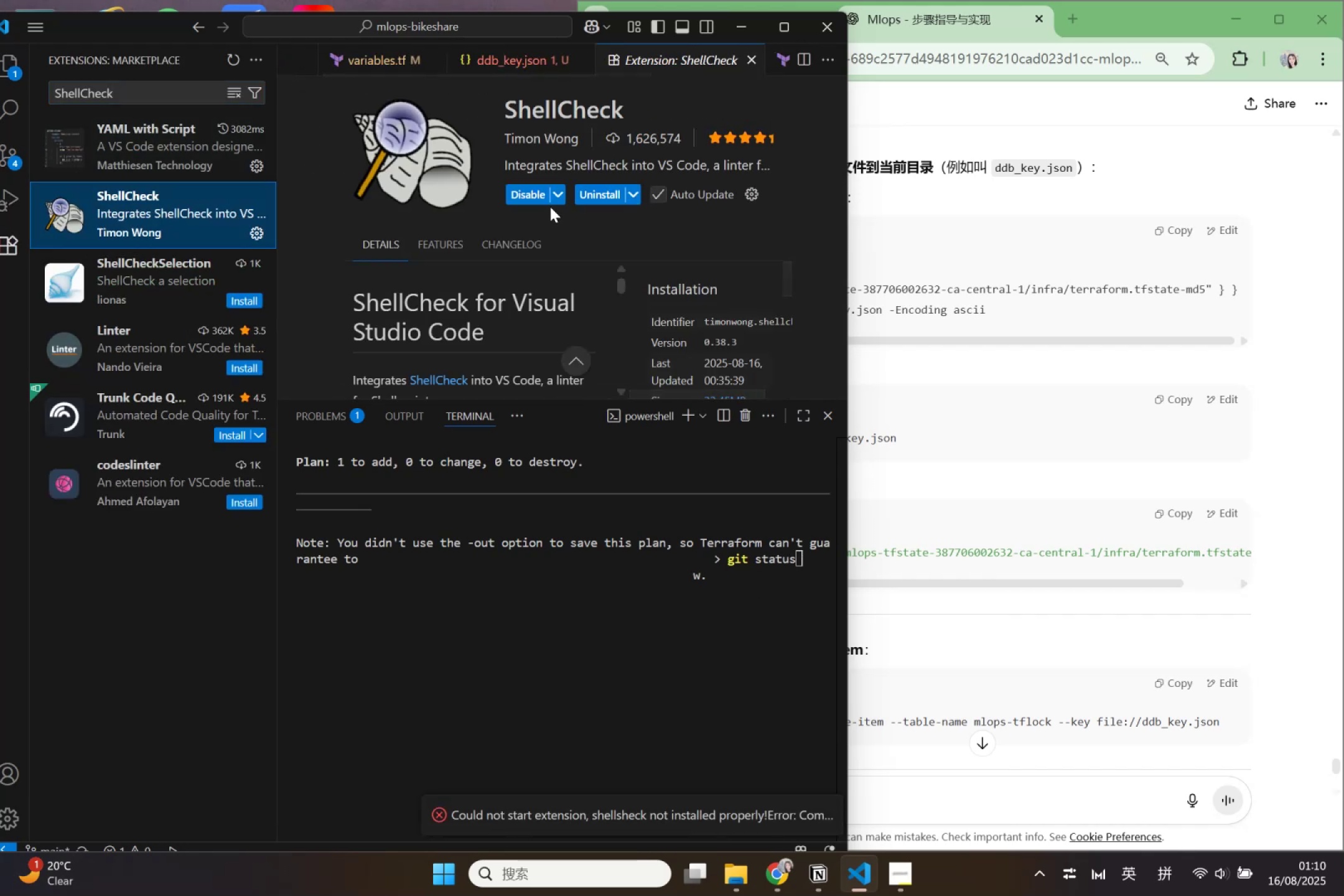 
left_click([533, 191])
 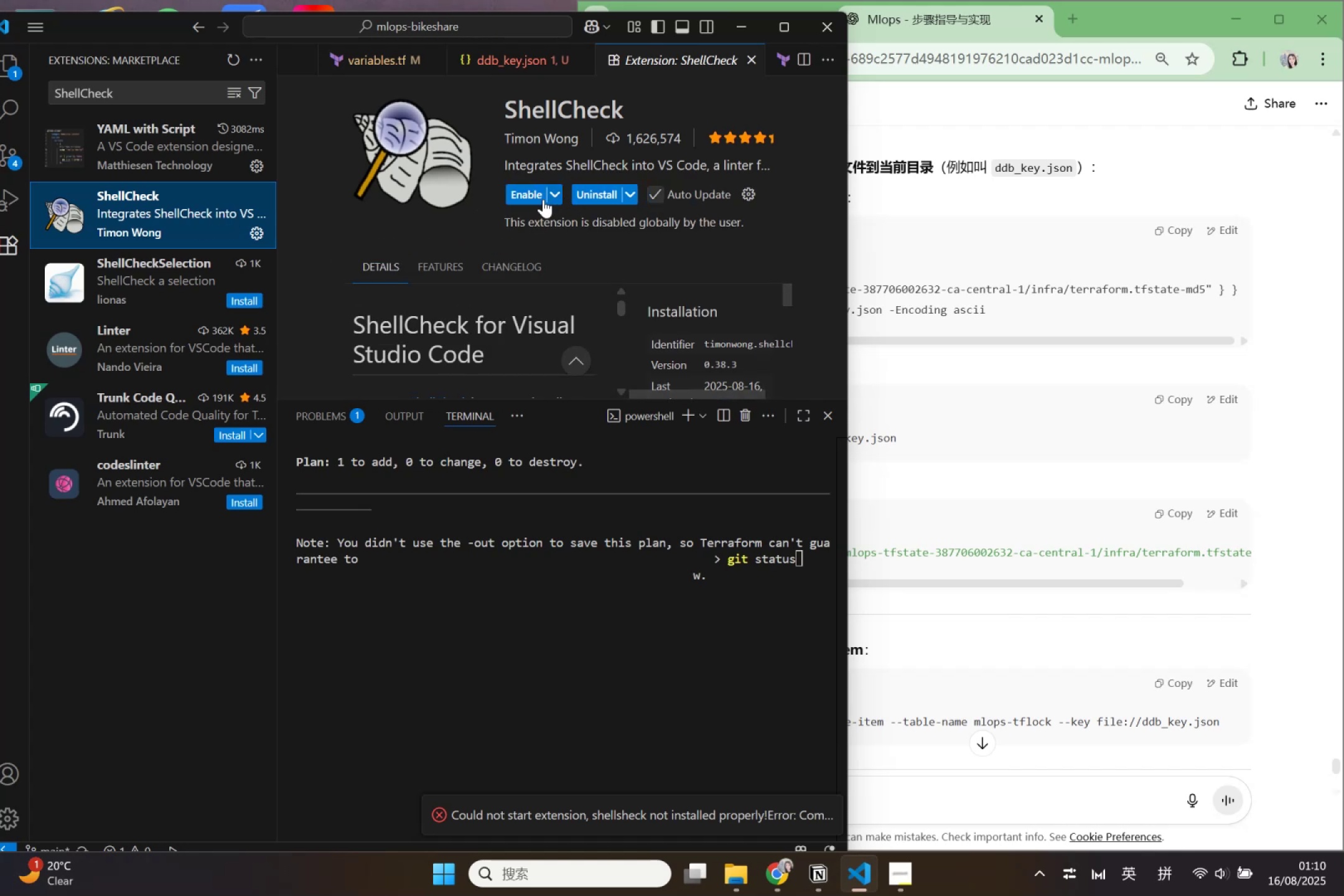 
left_click([534, 198])
 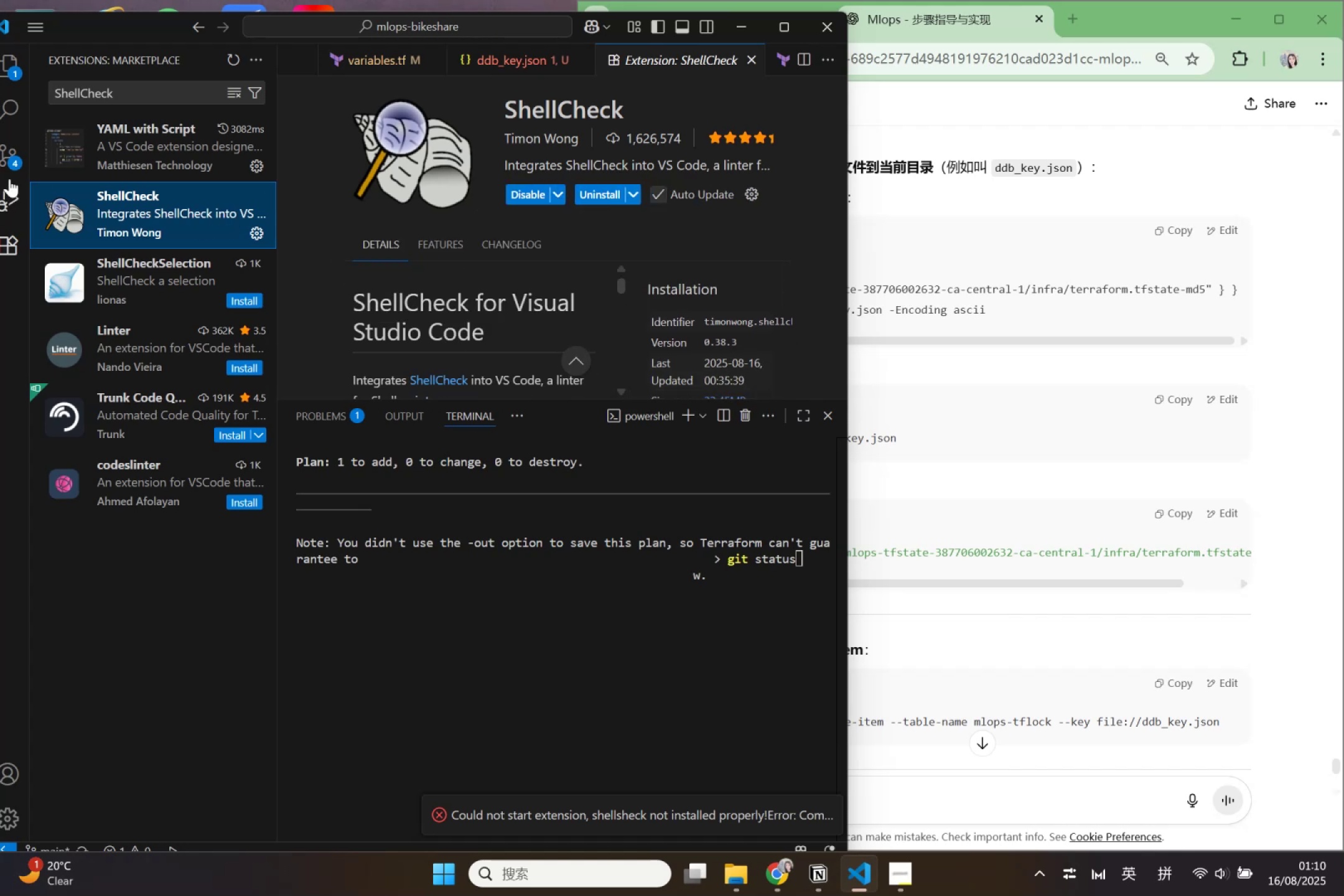 
left_click([10, 81])
 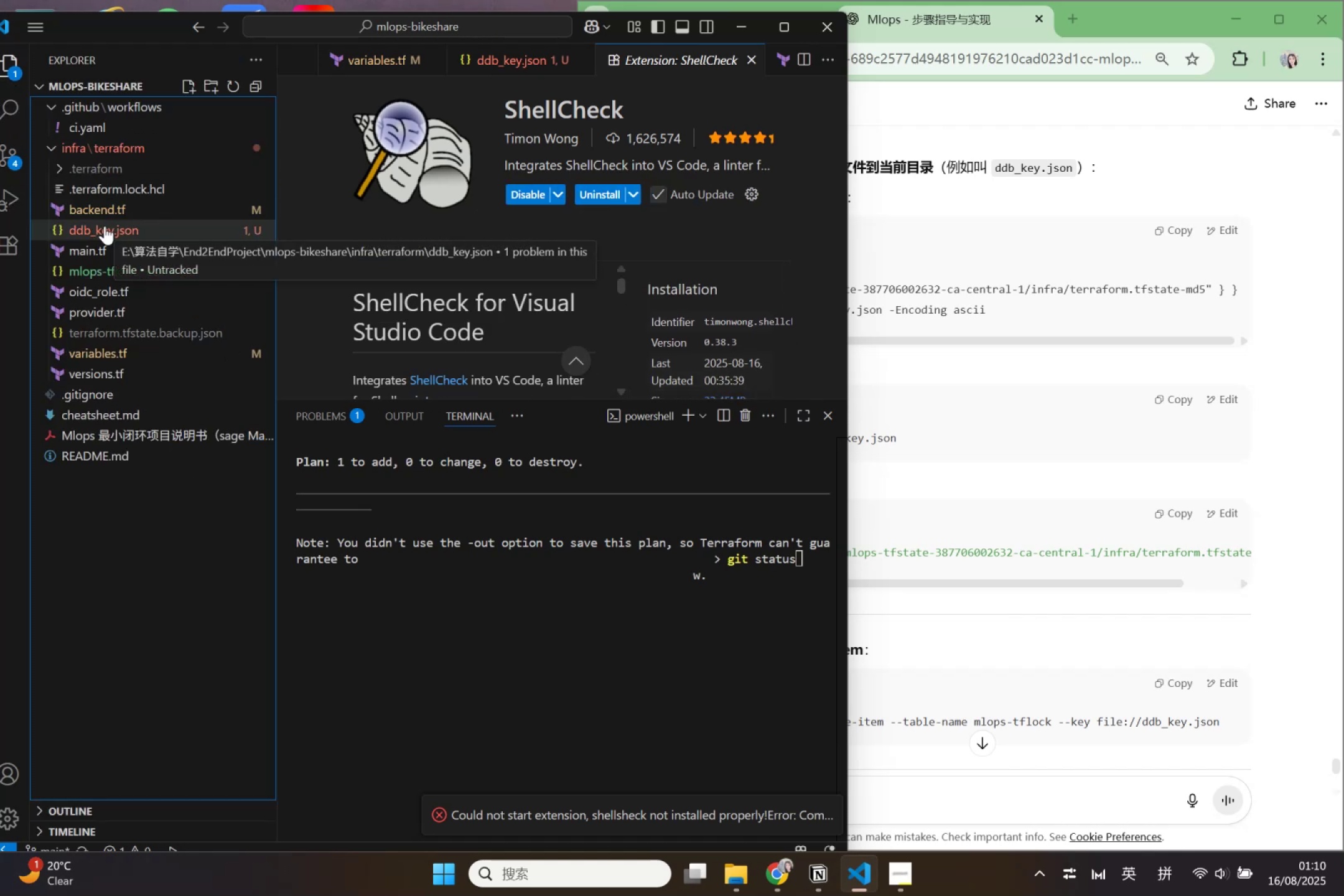 
left_click([104, 225])
 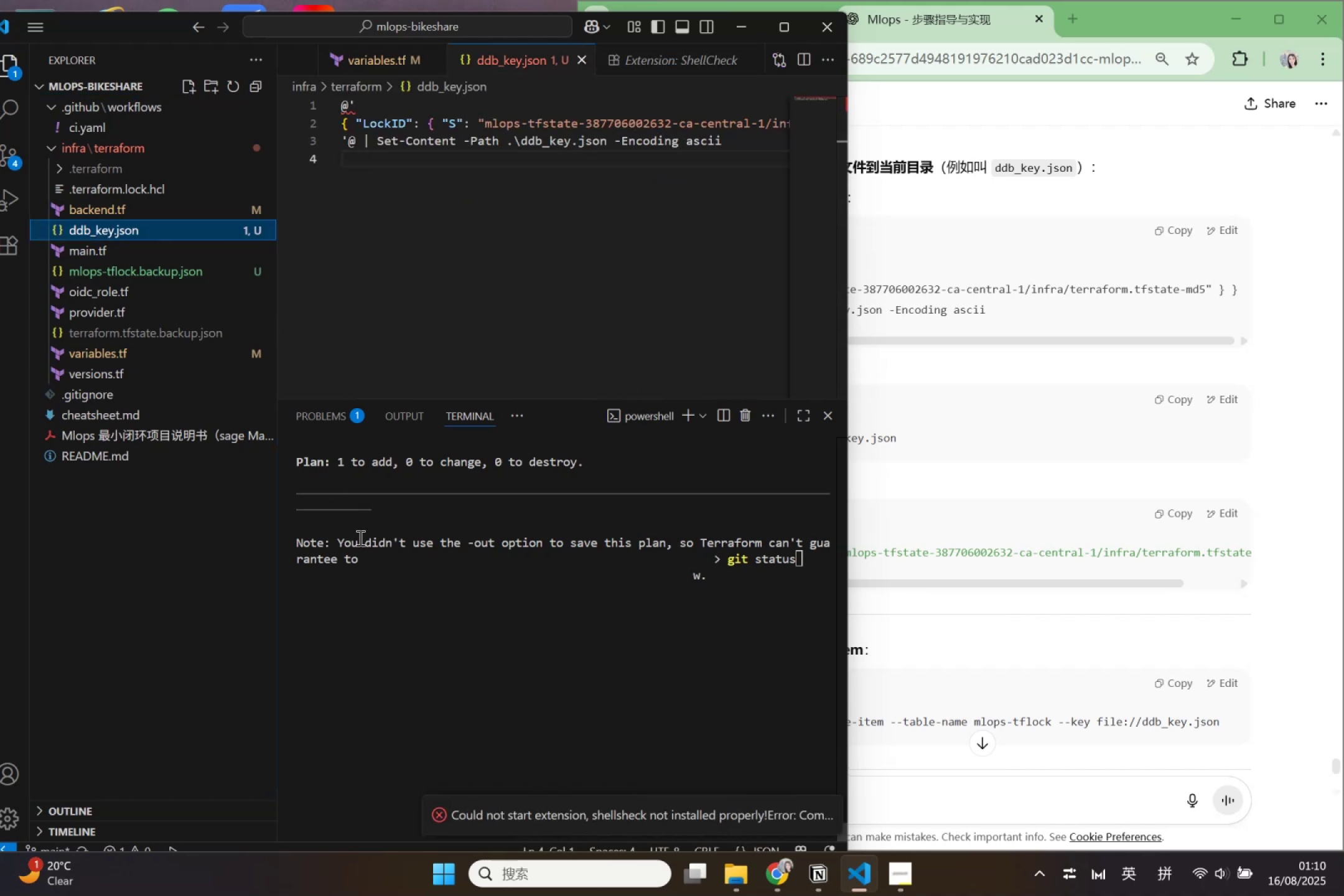 
scroll: coordinate [746, 590], scroll_direction: down, amount: 2.0
 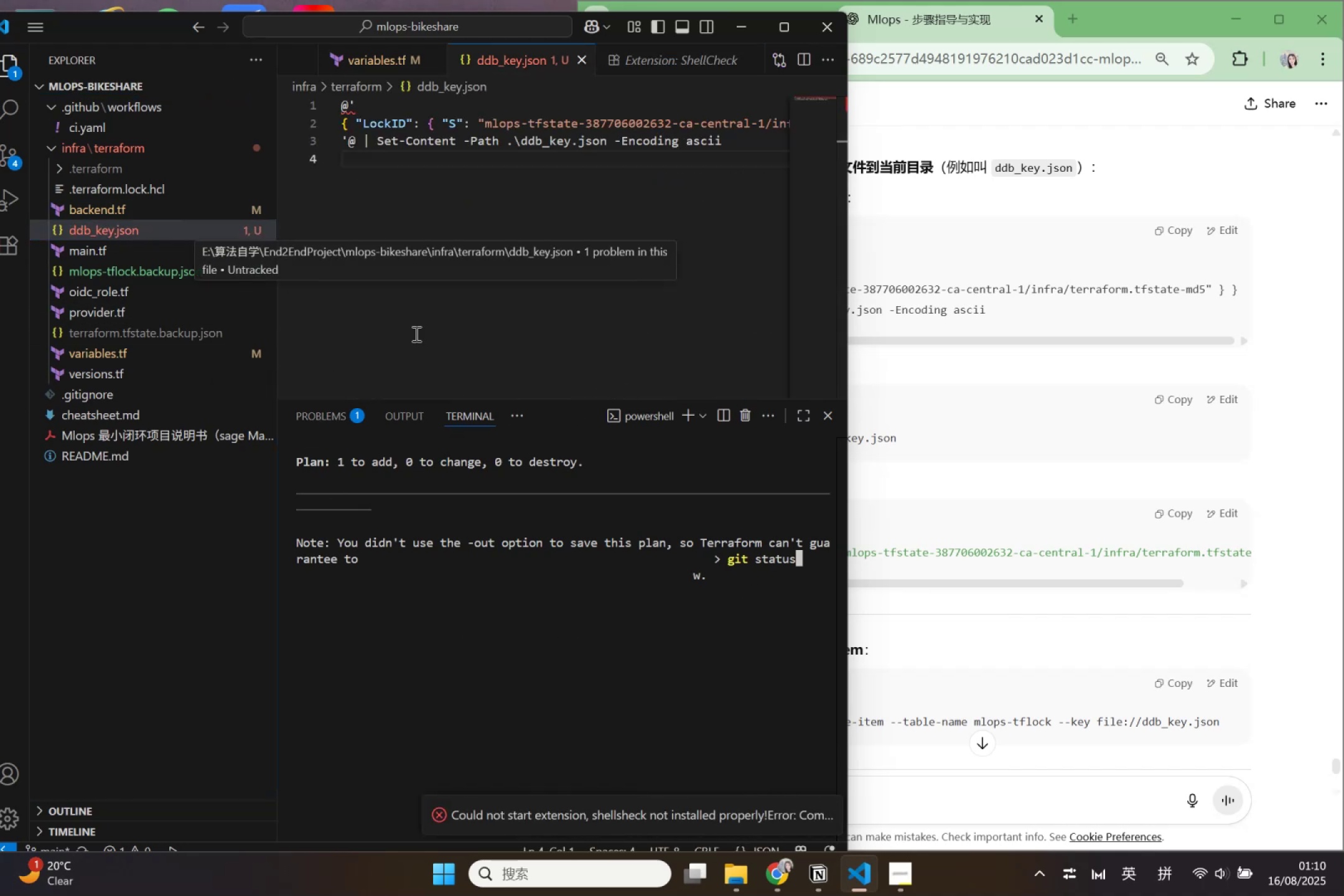 
left_click([819, 418])
 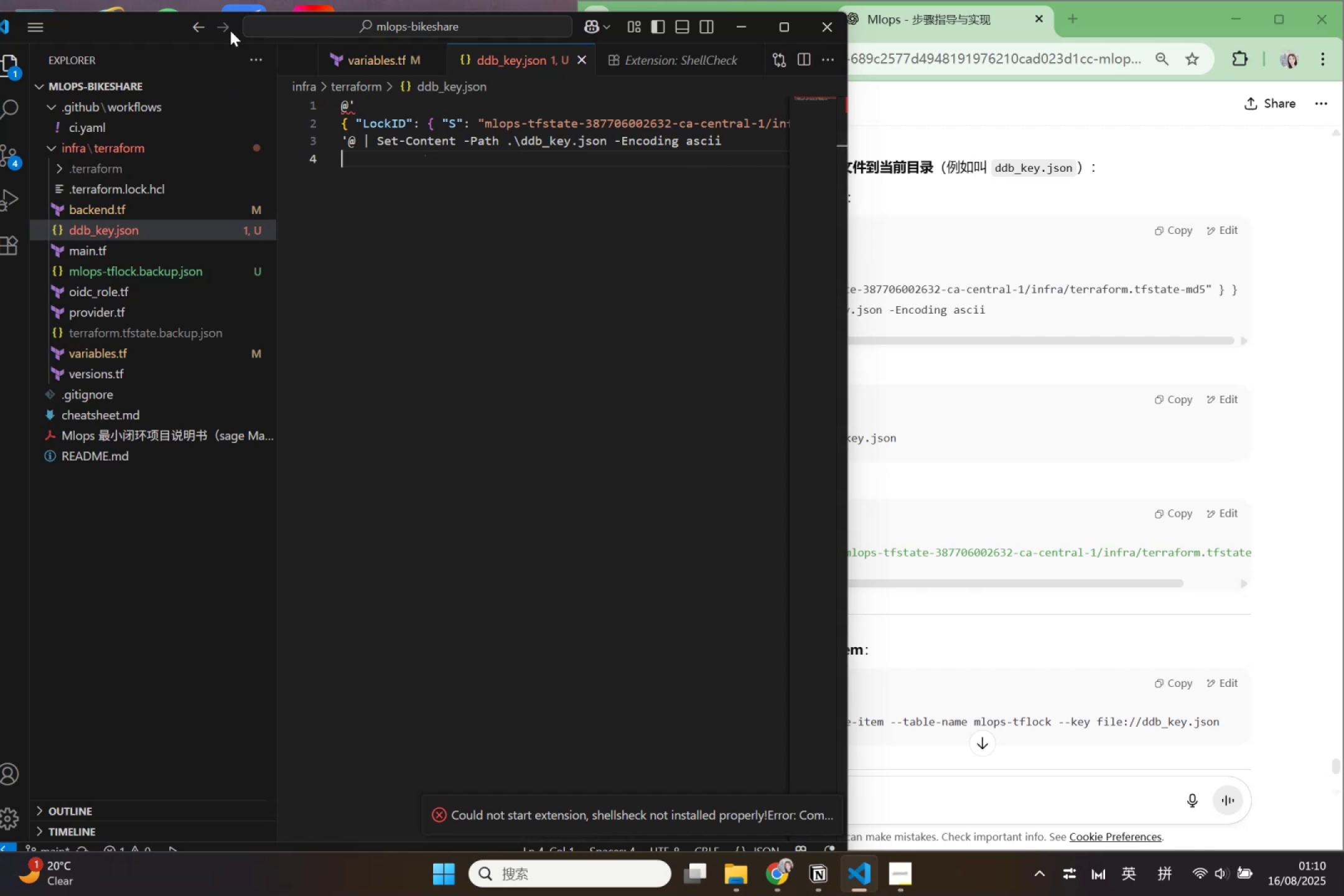 
double_click([133, 32])
 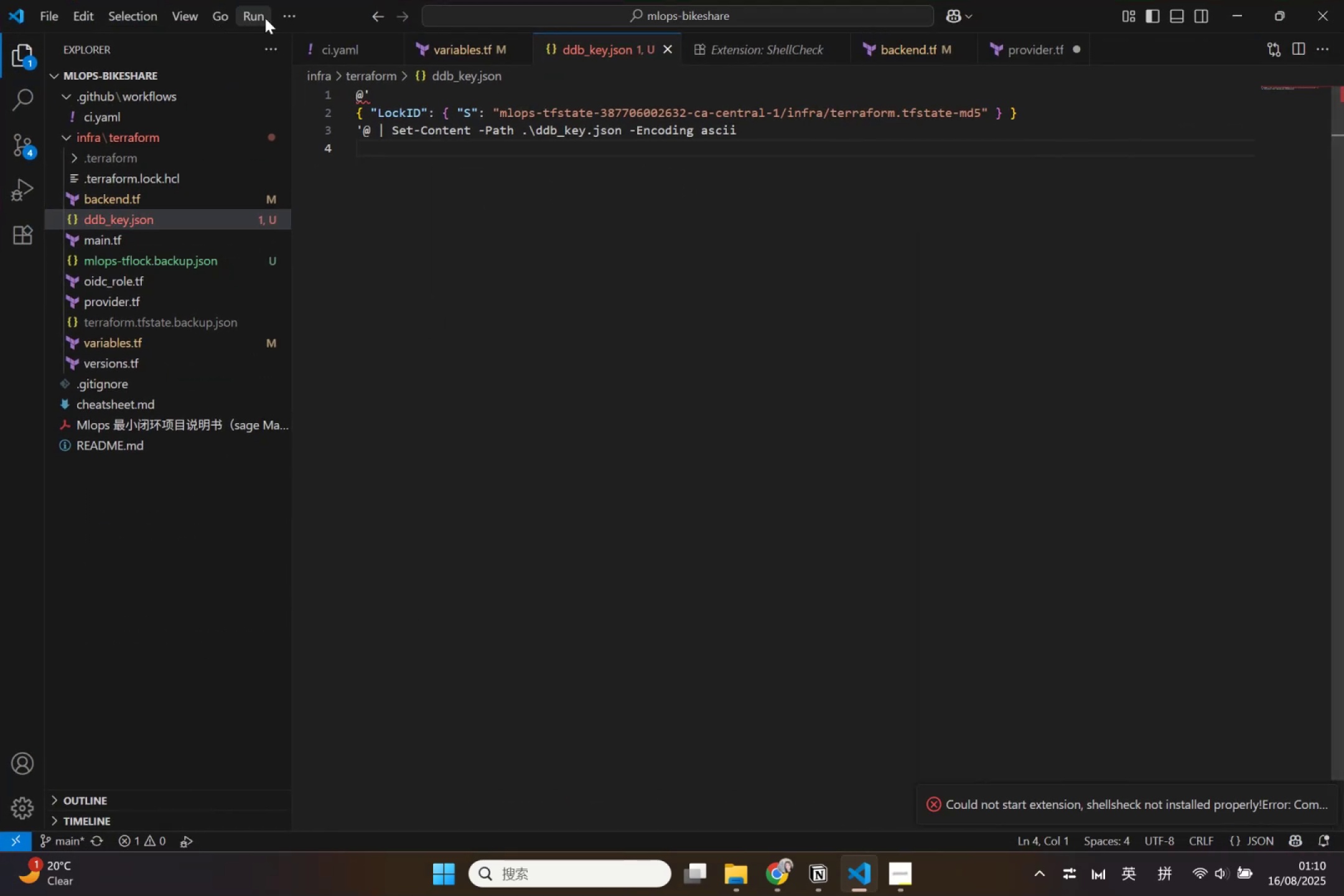 
left_click([285, 18])
 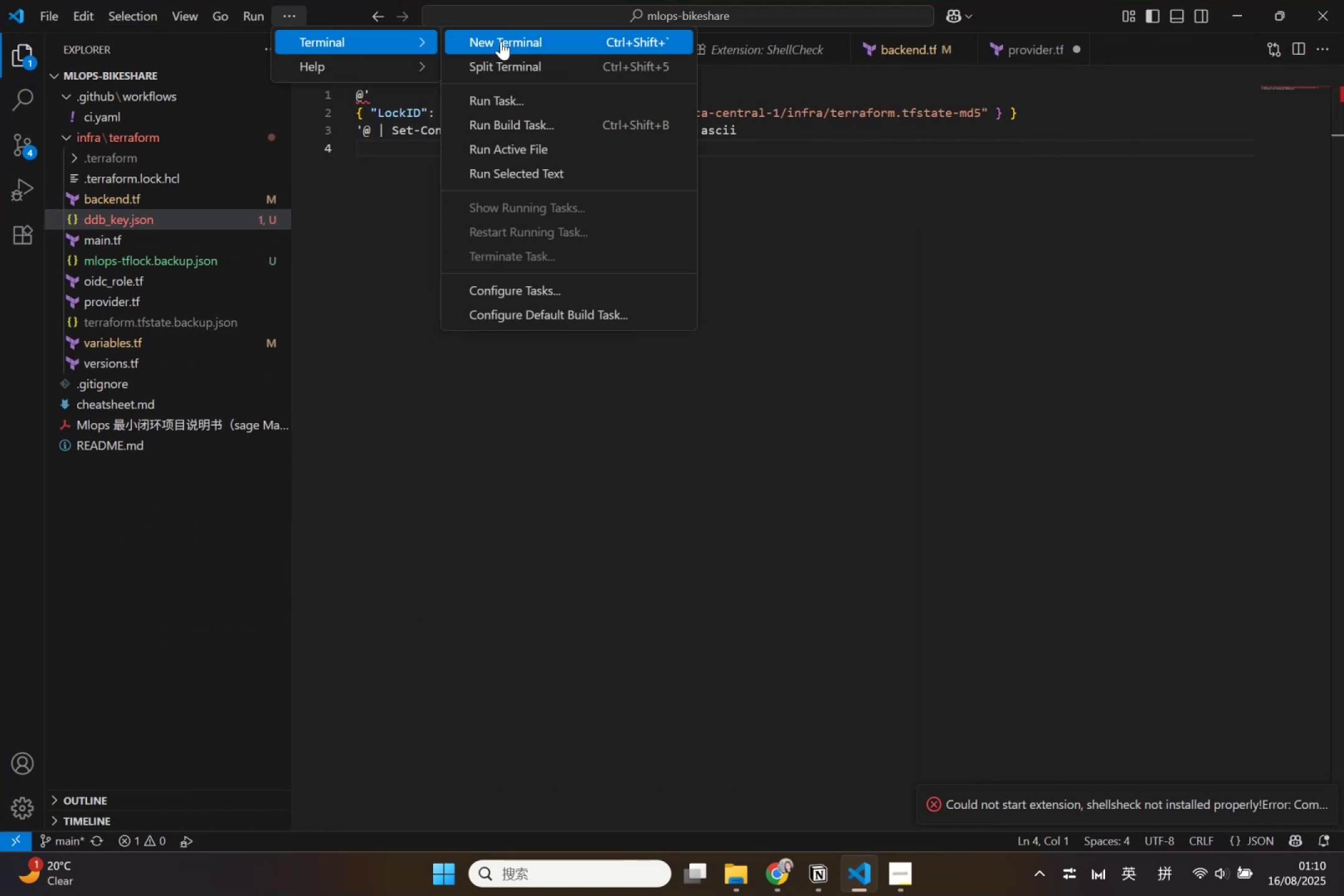 
left_click([501, 41])
 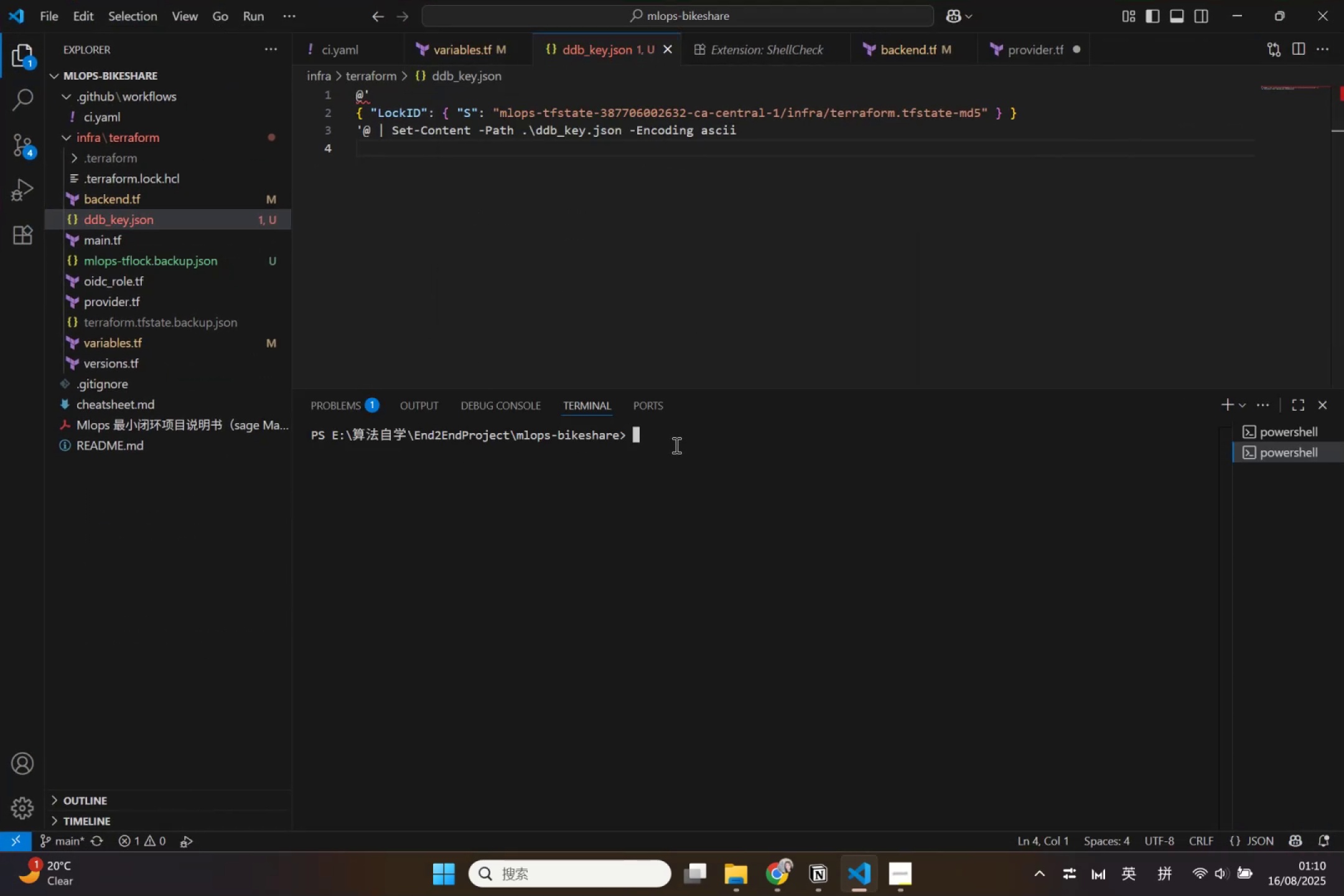 
type(cd)
 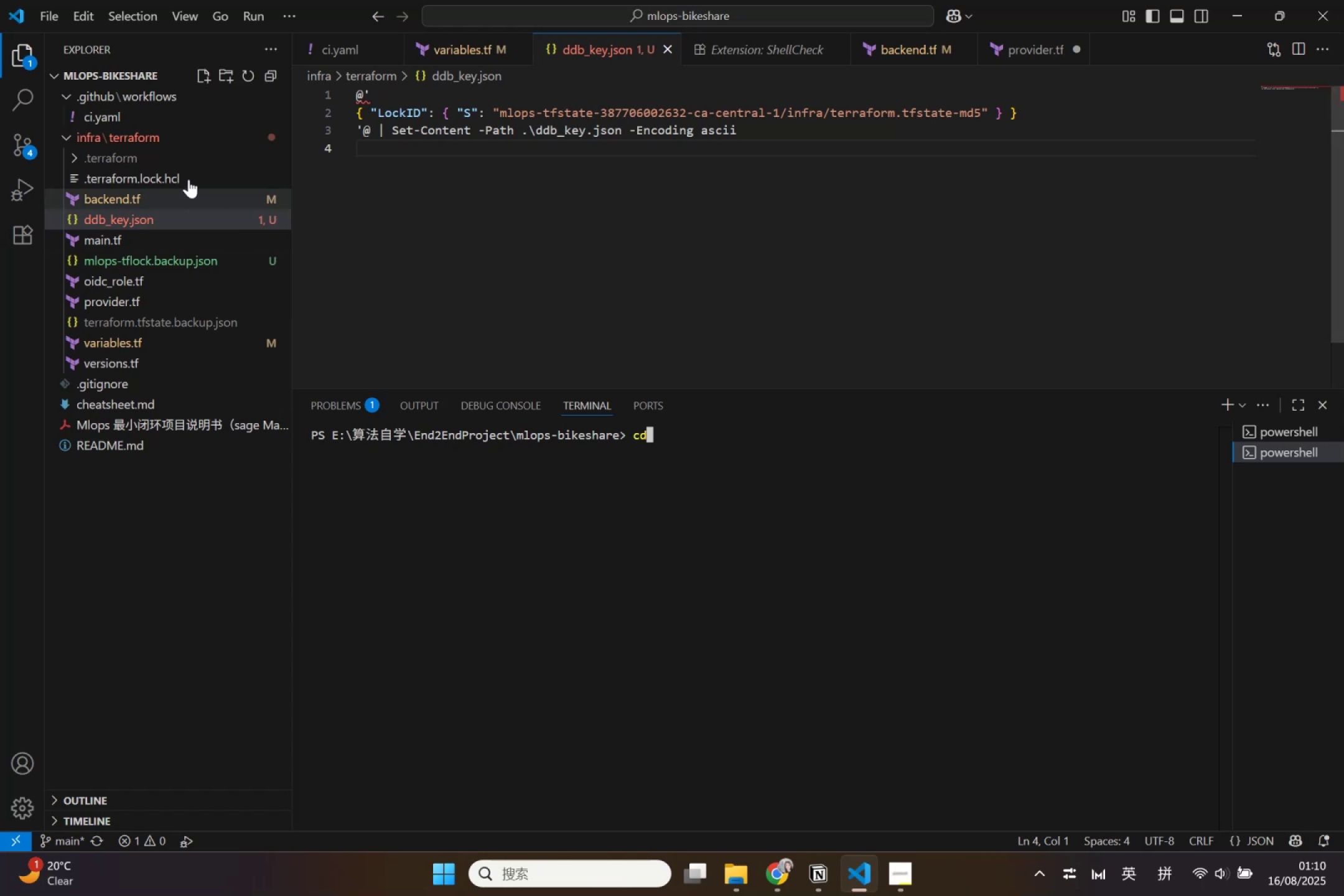 
left_click([177, 133])
 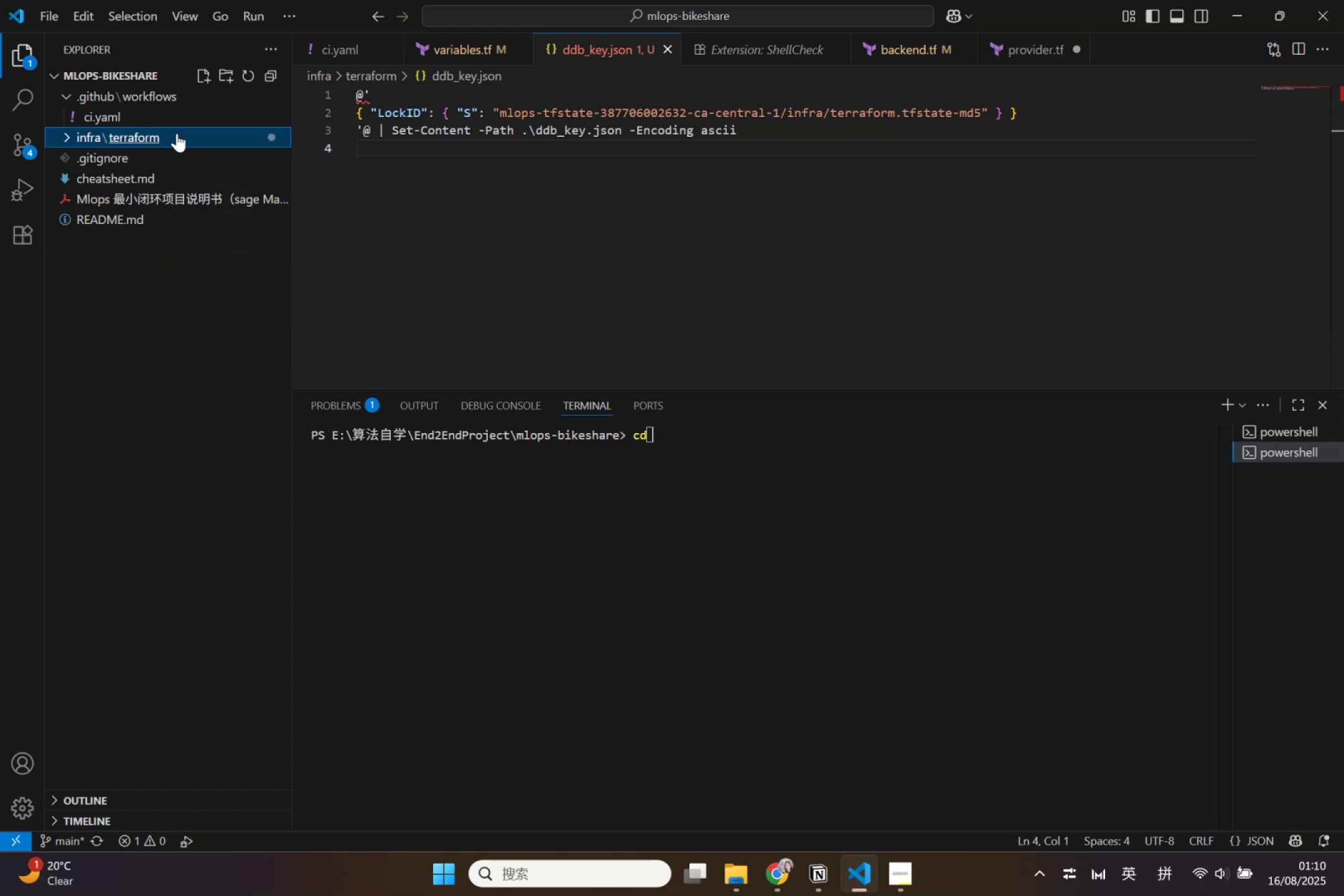 
right_click([177, 133])
 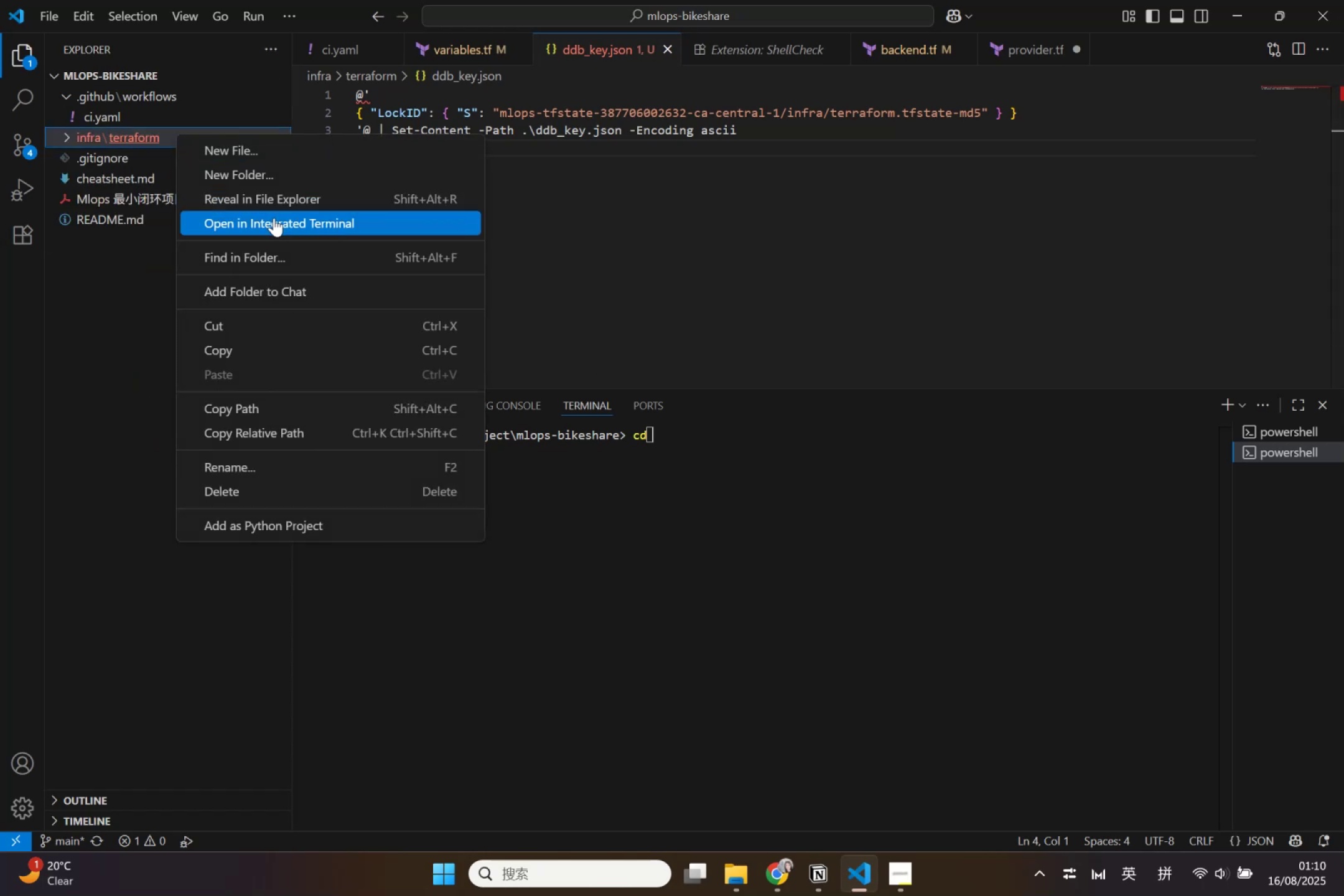 
left_click([274, 218])
 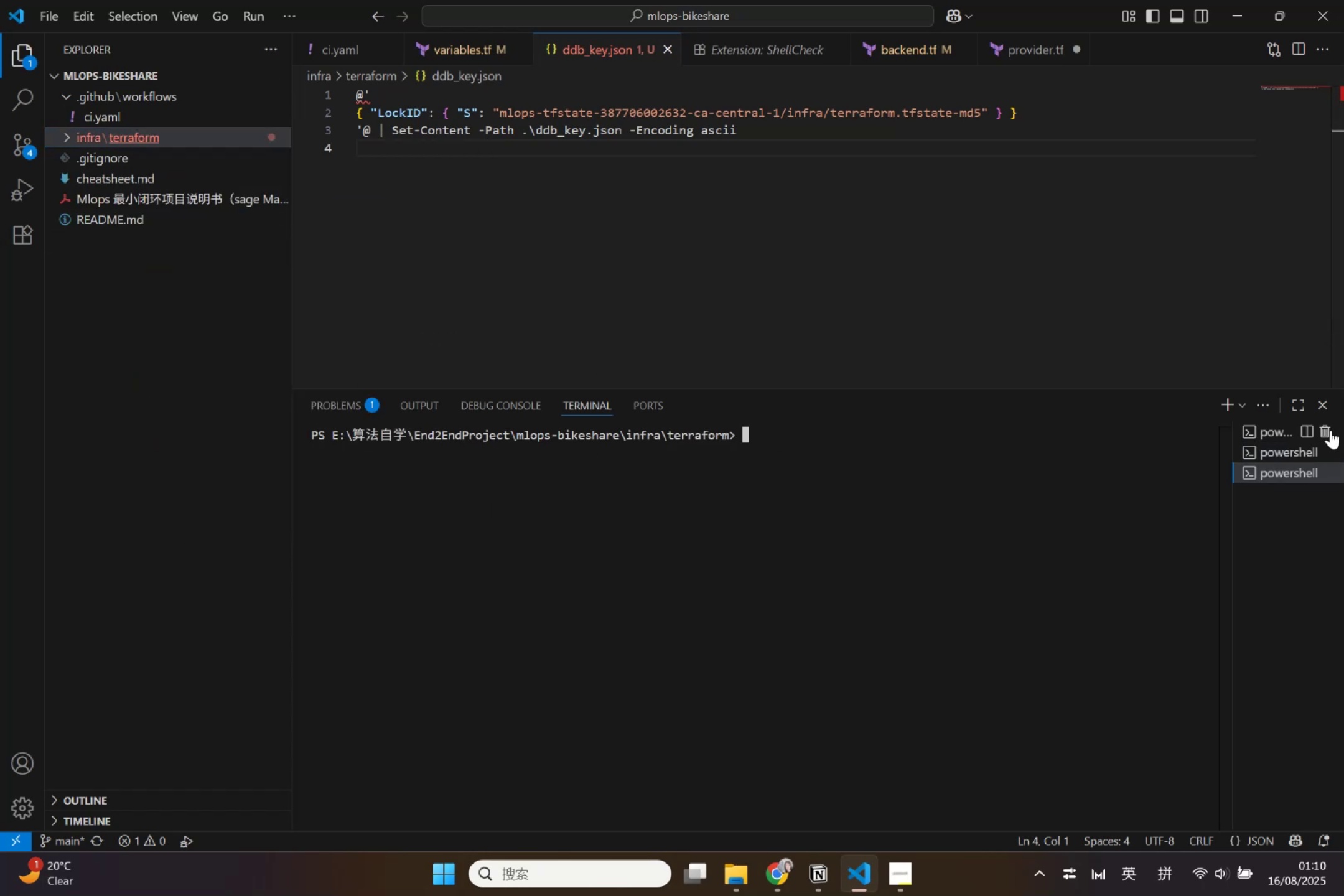 
left_click([1328, 435])
 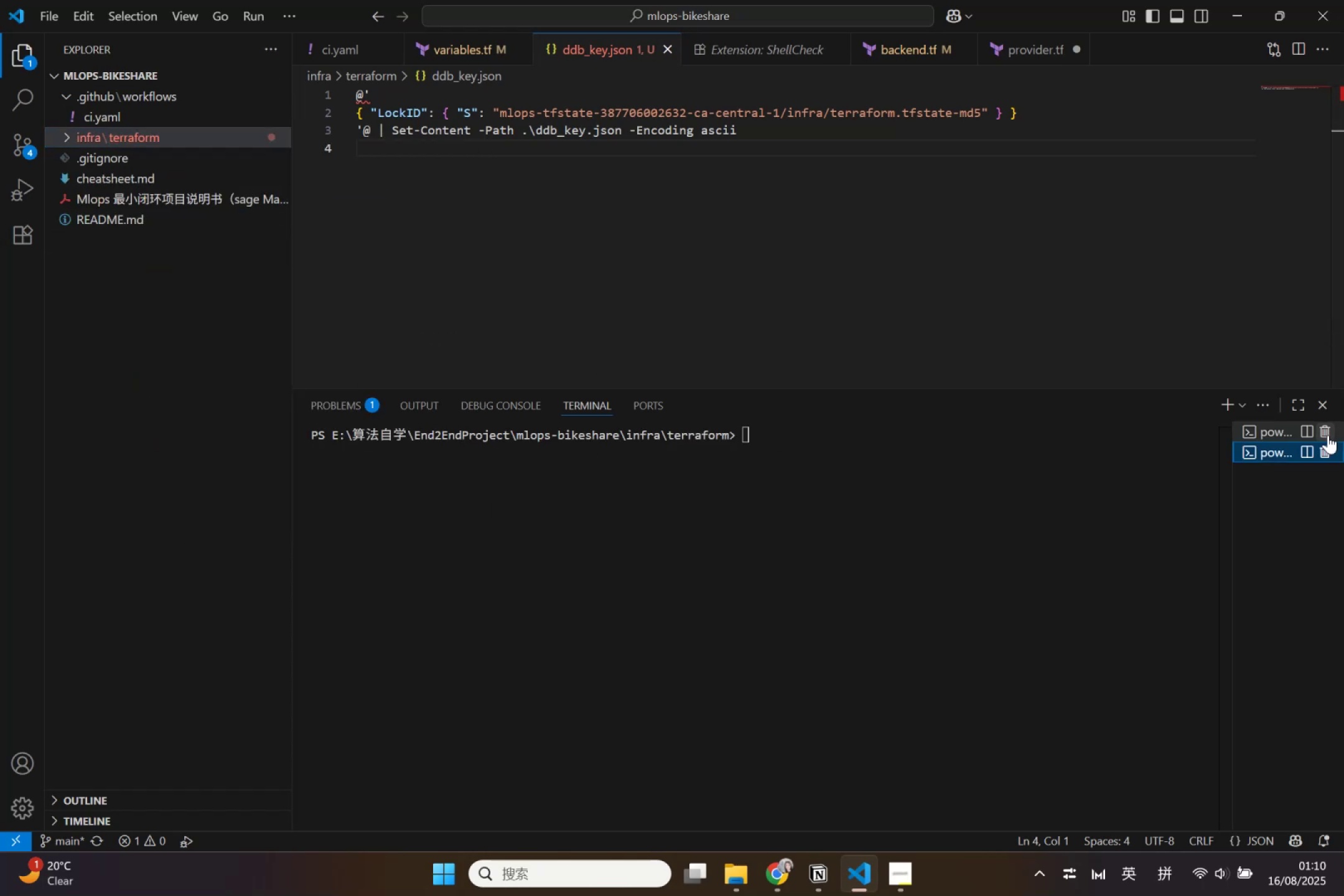 
left_click([1328, 435])
 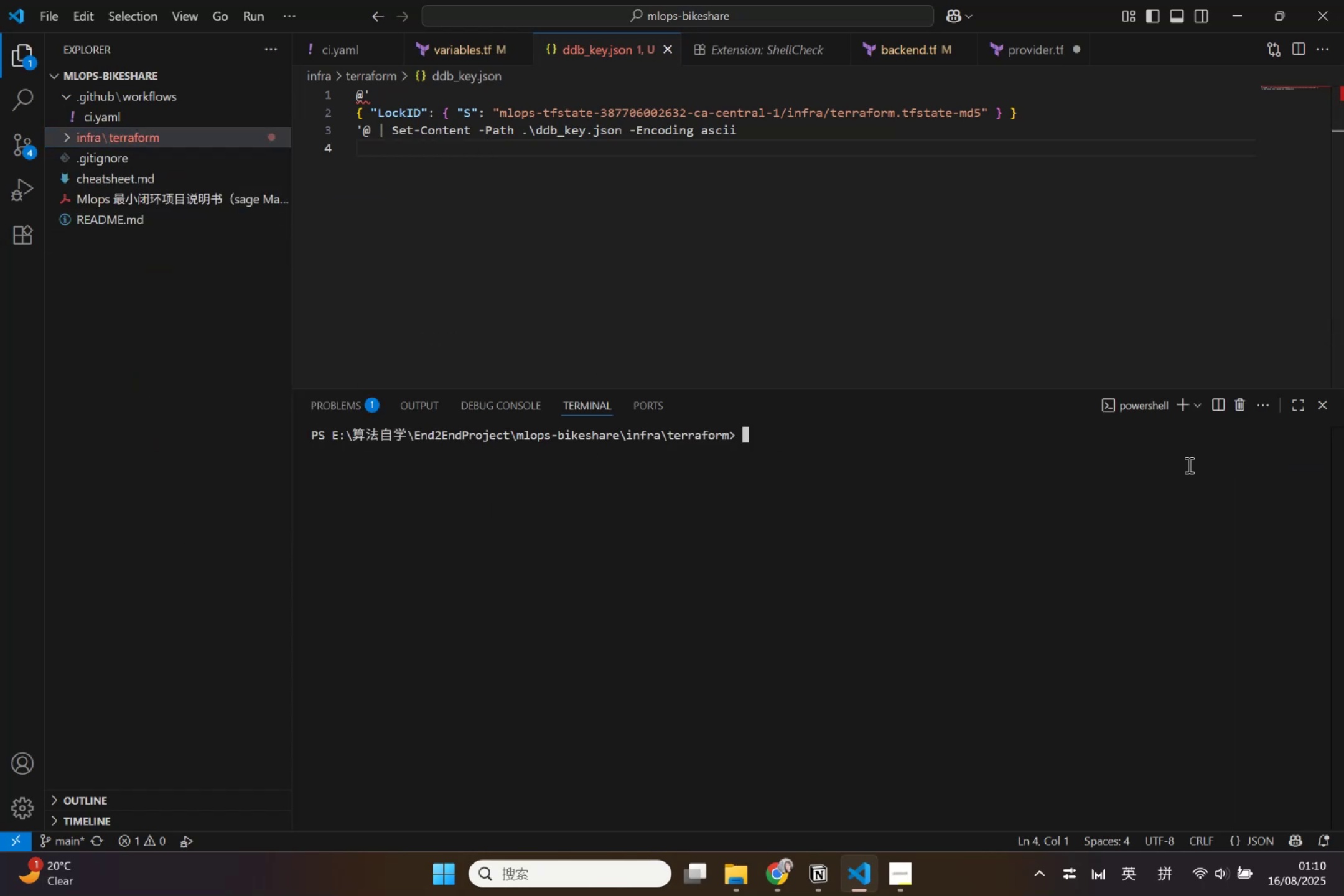 
left_click([1088, 466])
 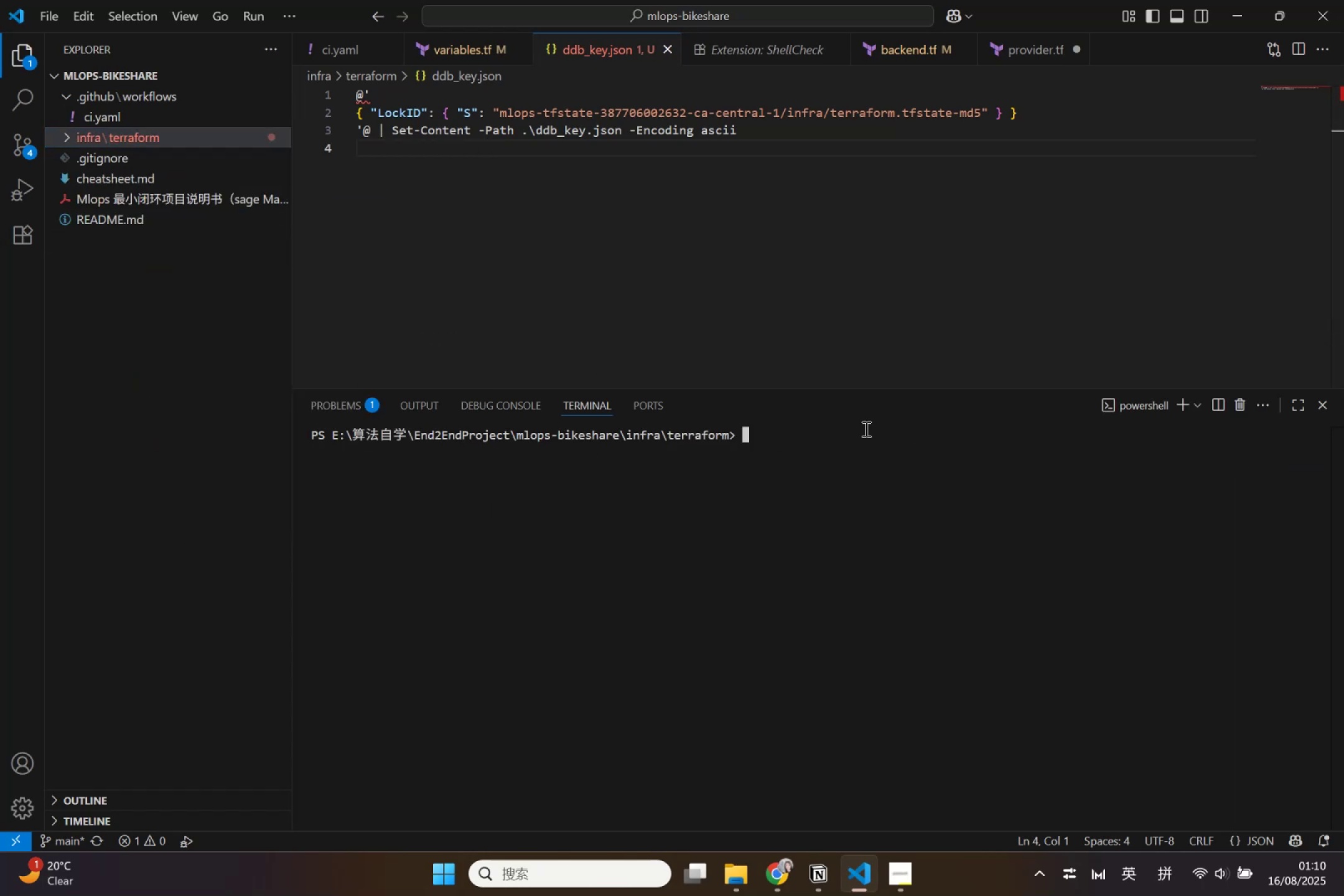 
type(run ddb_key.json)
 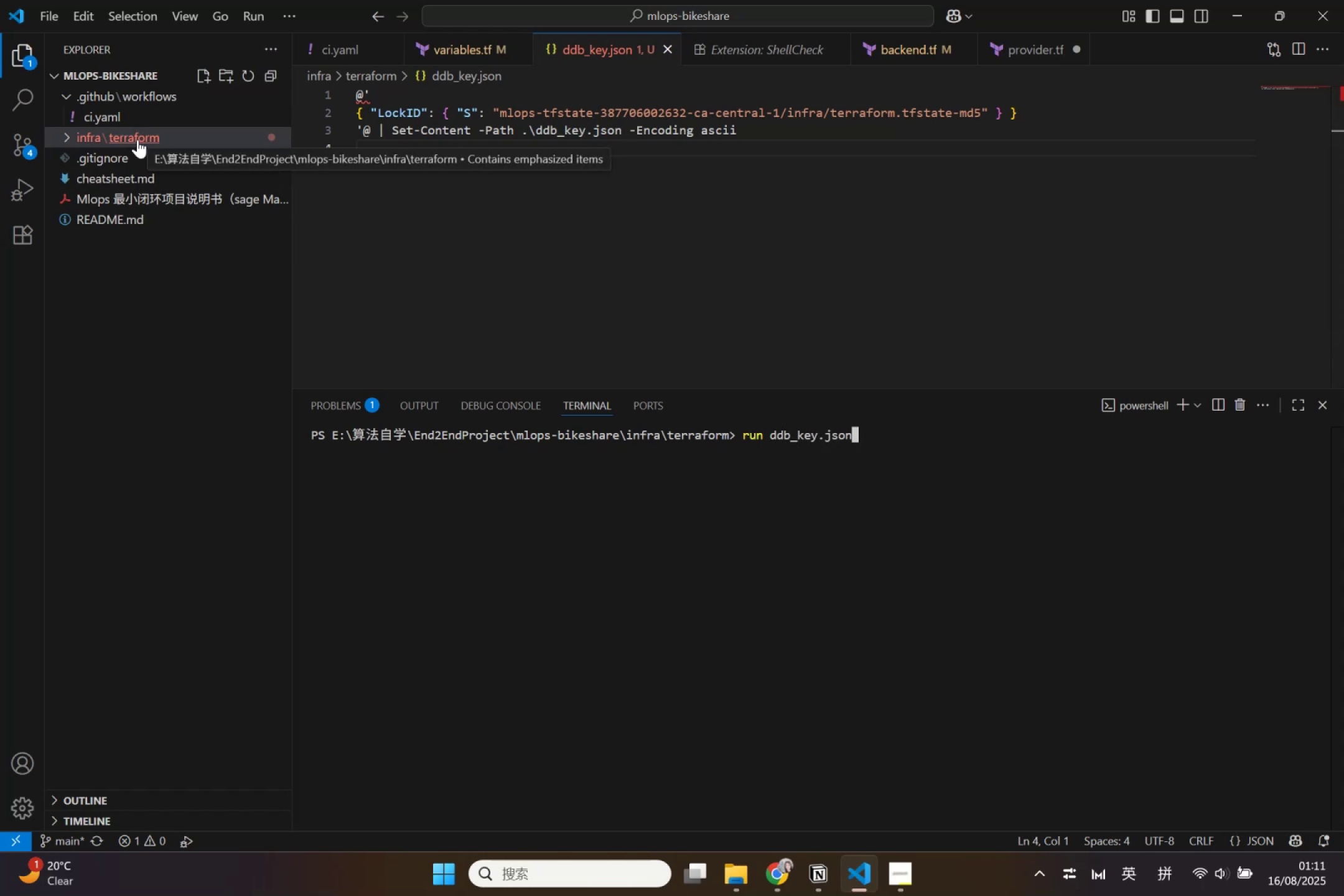 
key(Enter)
 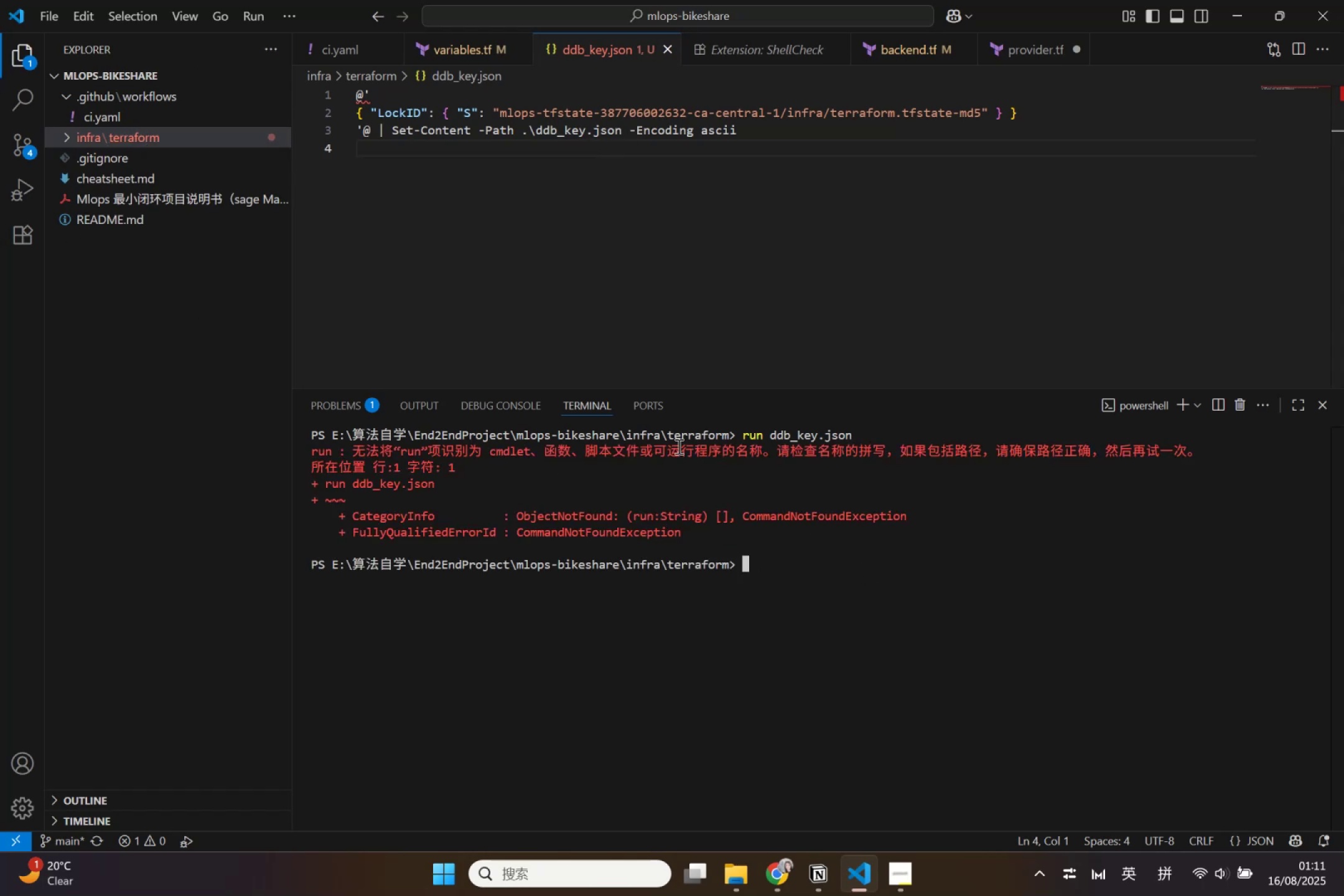 
wait(6.15)
 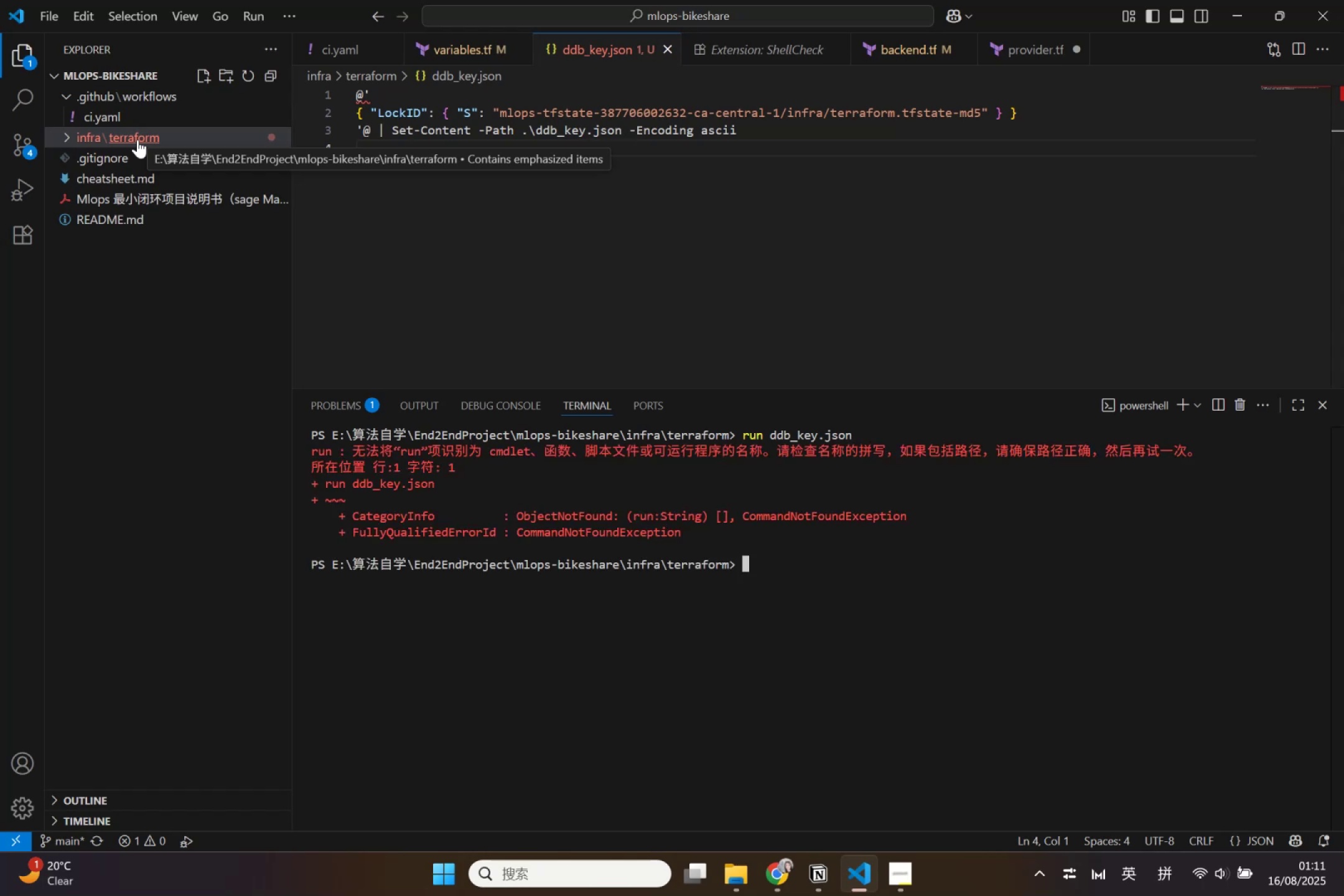 
left_click_drag(start_coordinate=[312, 431], to_coordinate=[845, 583])
 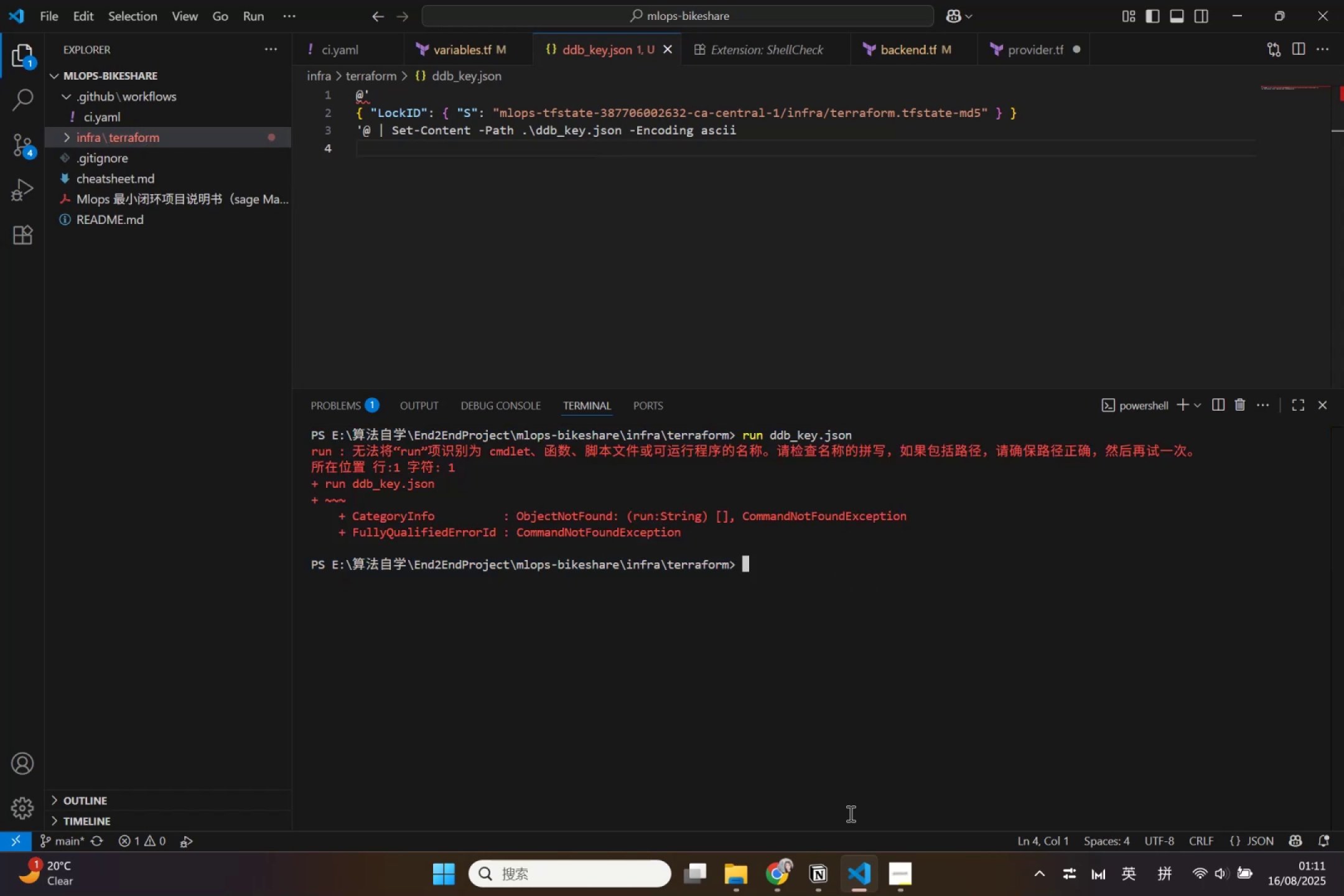 
key(Control+C)
 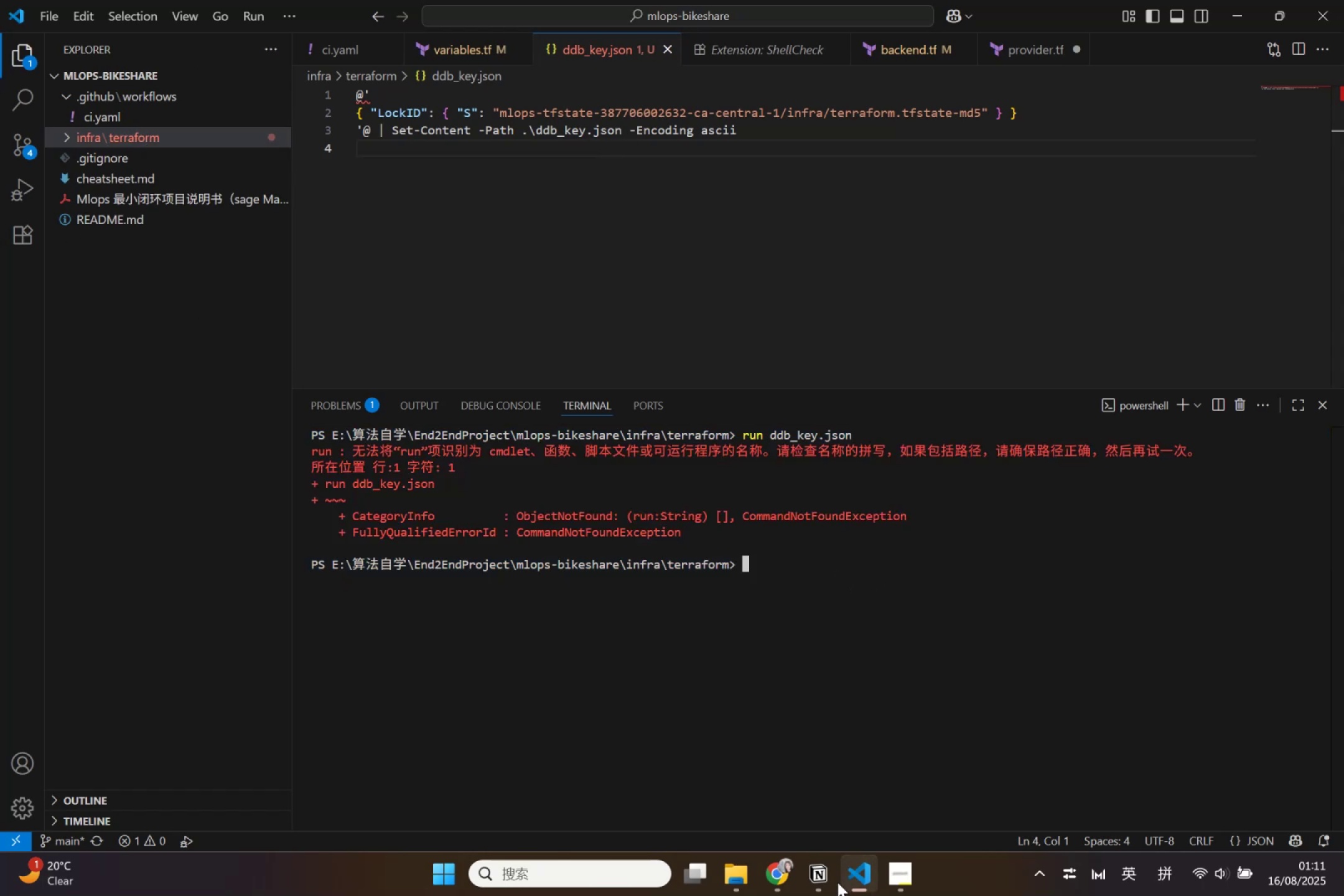 
left_click([823, 880])
 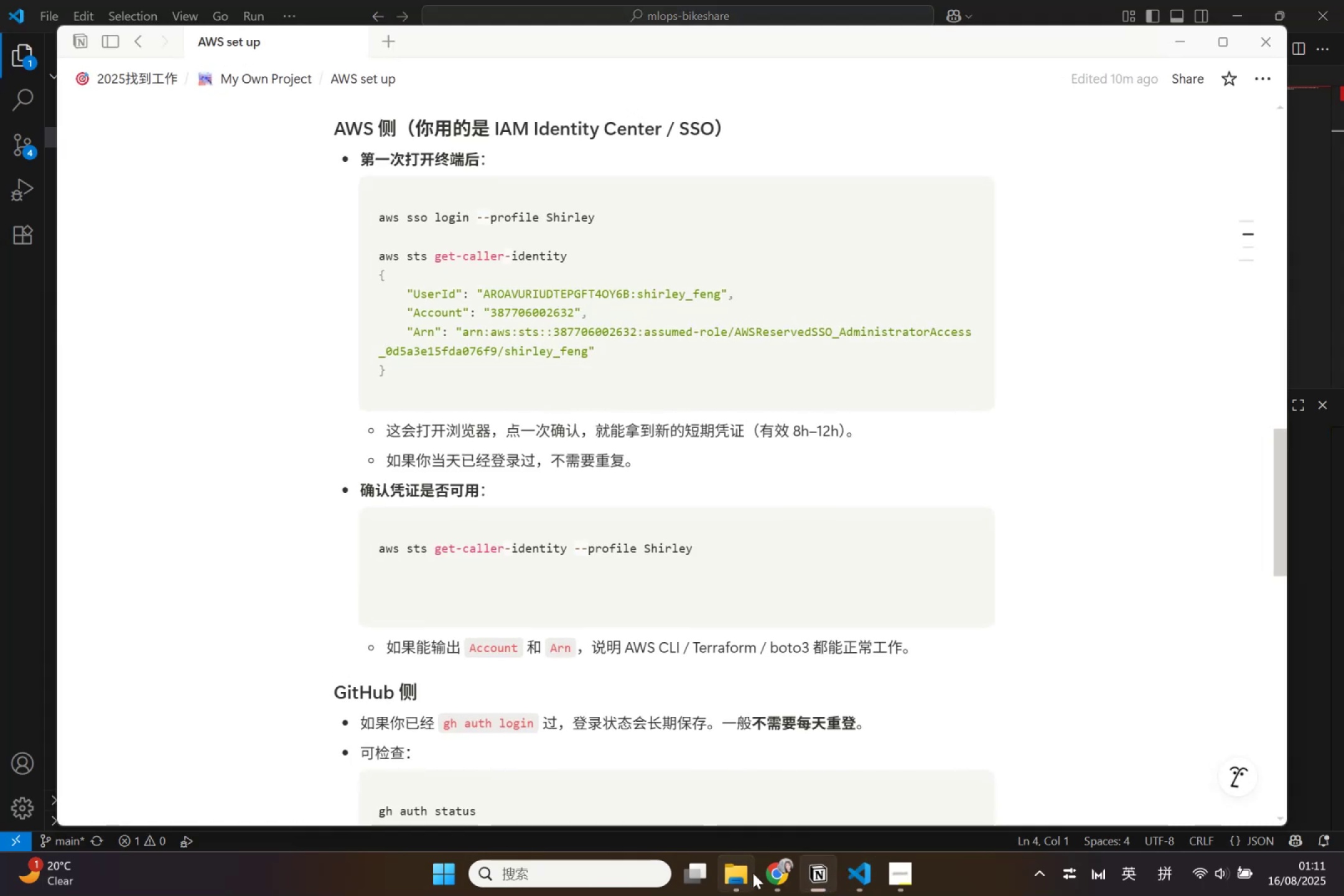 
left_click([754, 873])
 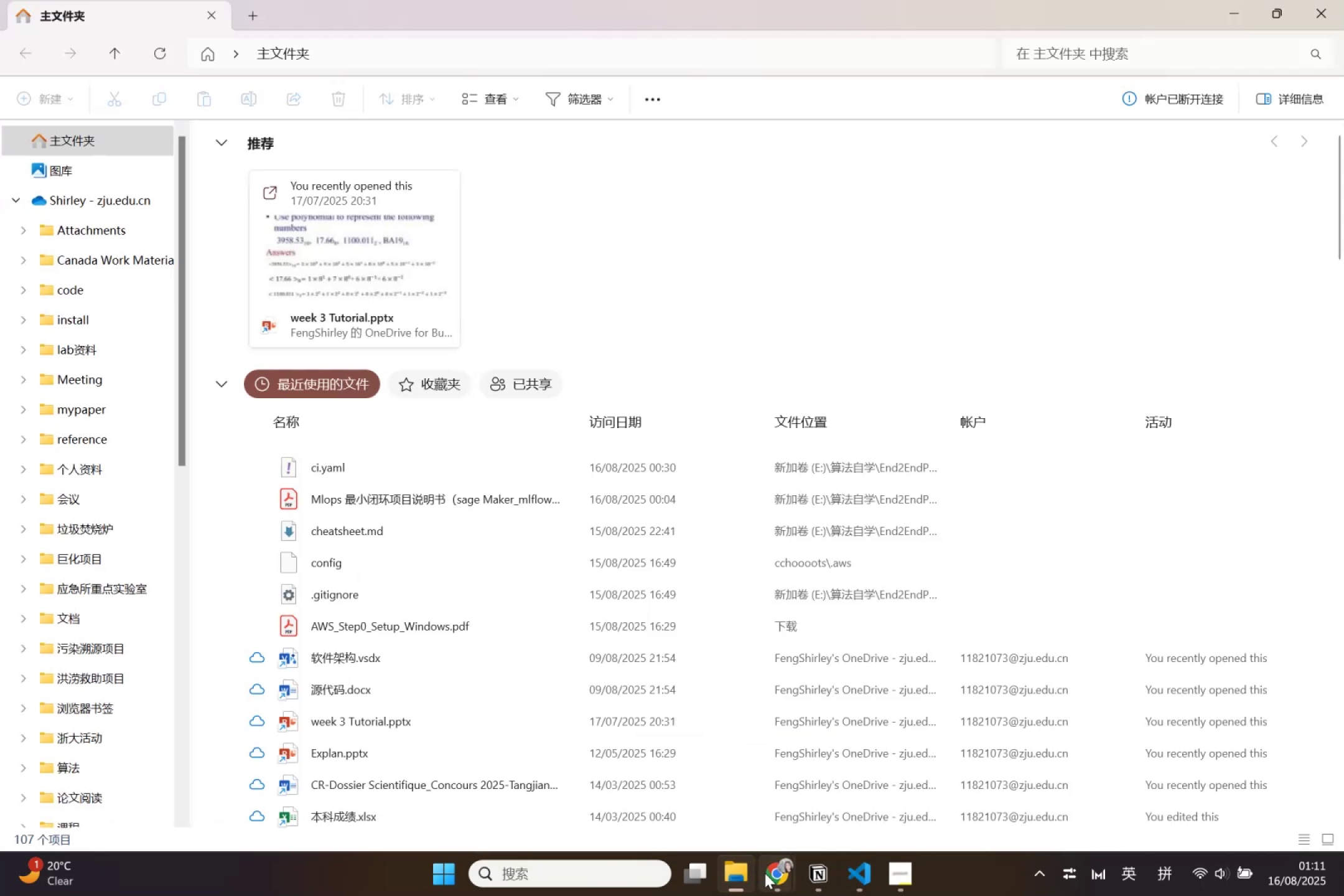 
left_click([765, 873])
 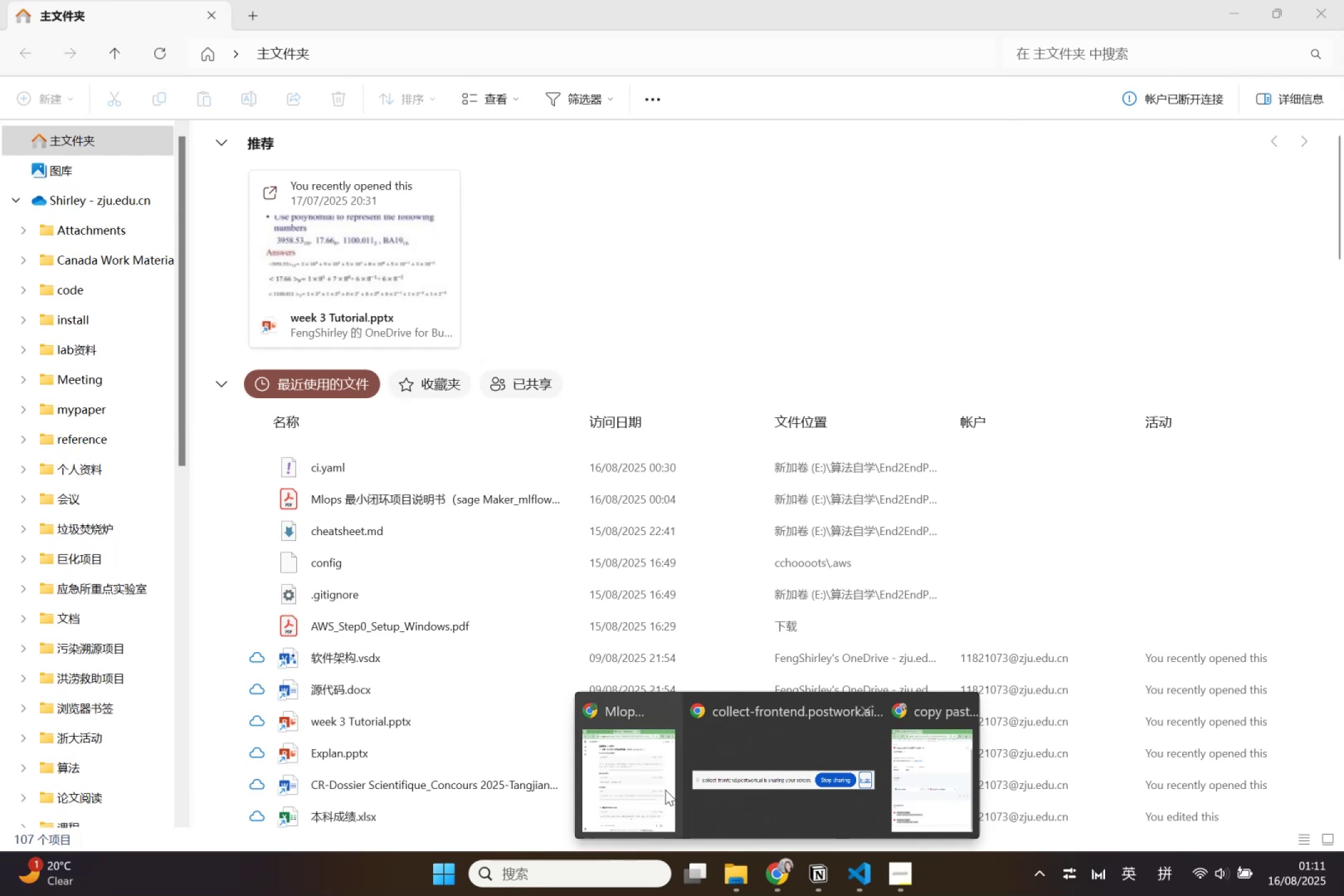 
left_click([664, 790])
 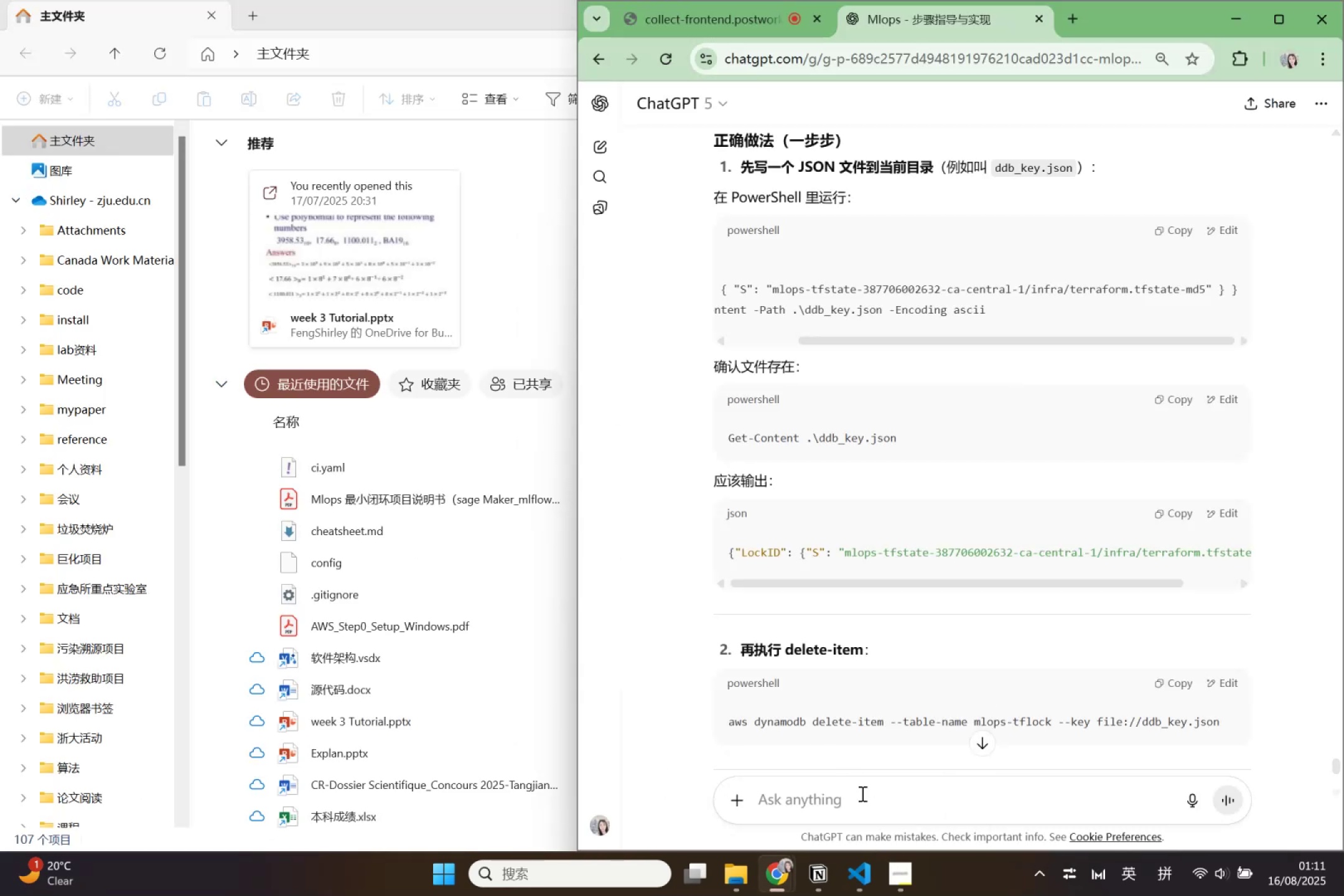 
left_click([864, 806])
 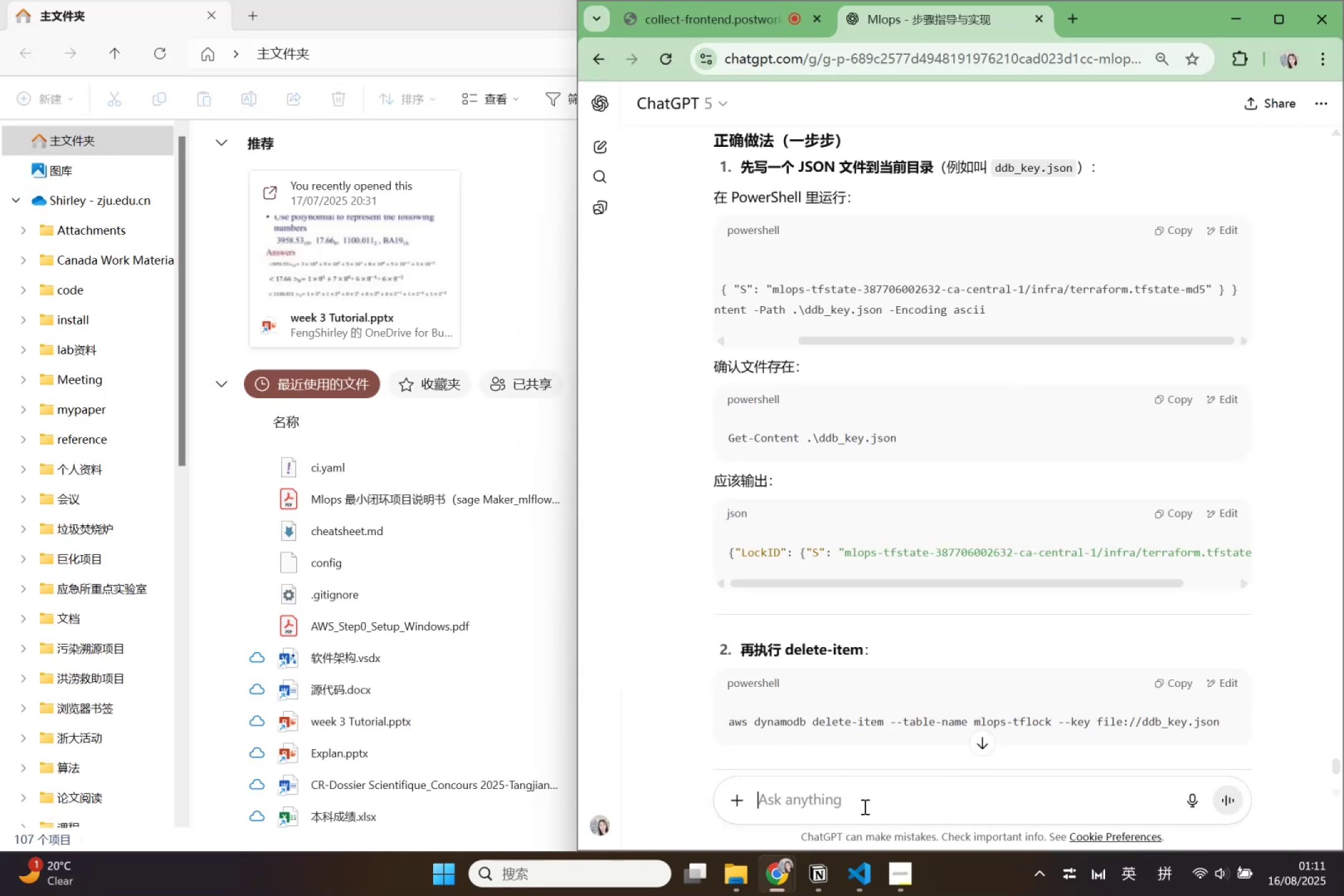 
key(Control+V)
 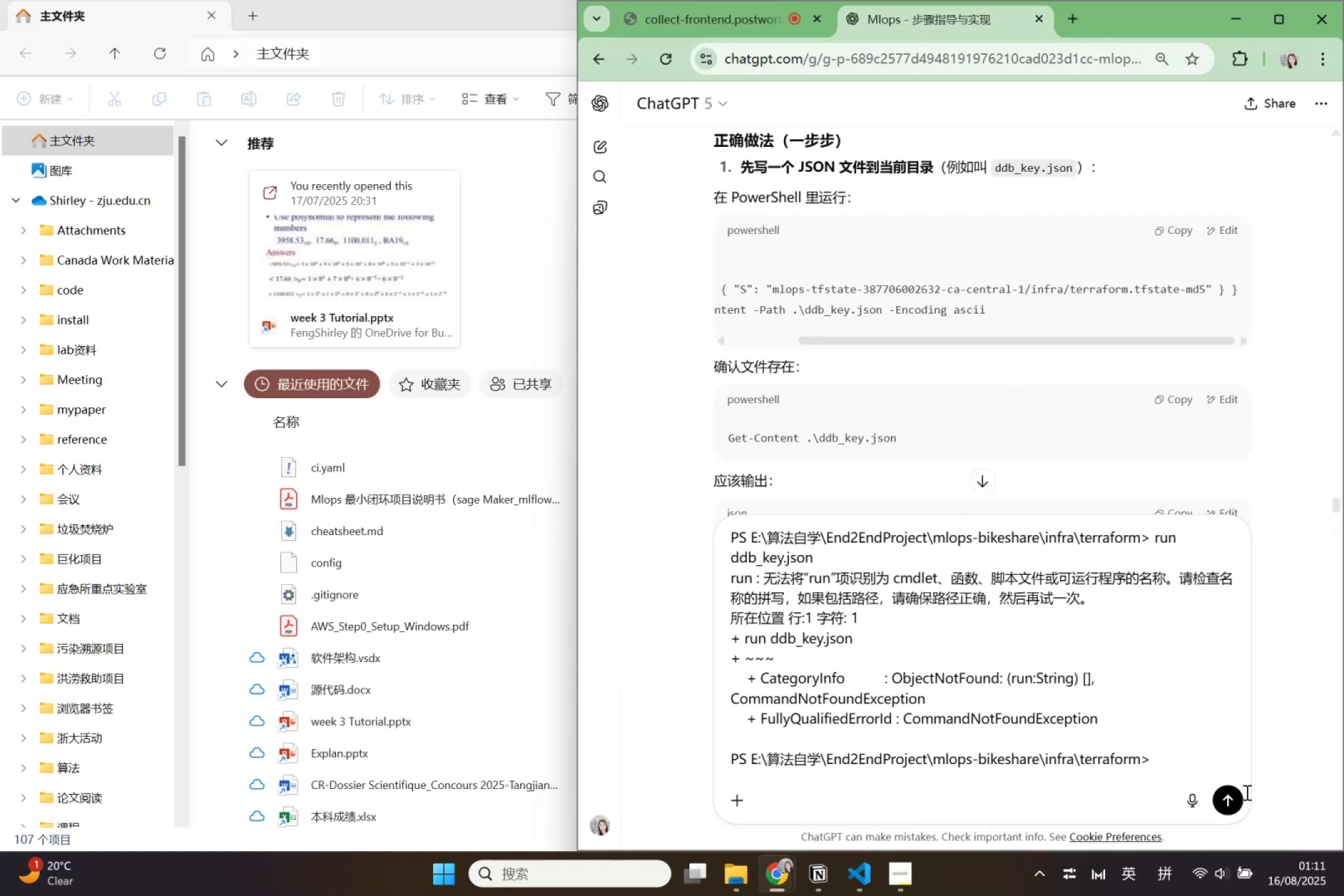 
left_click([1234, 804])
 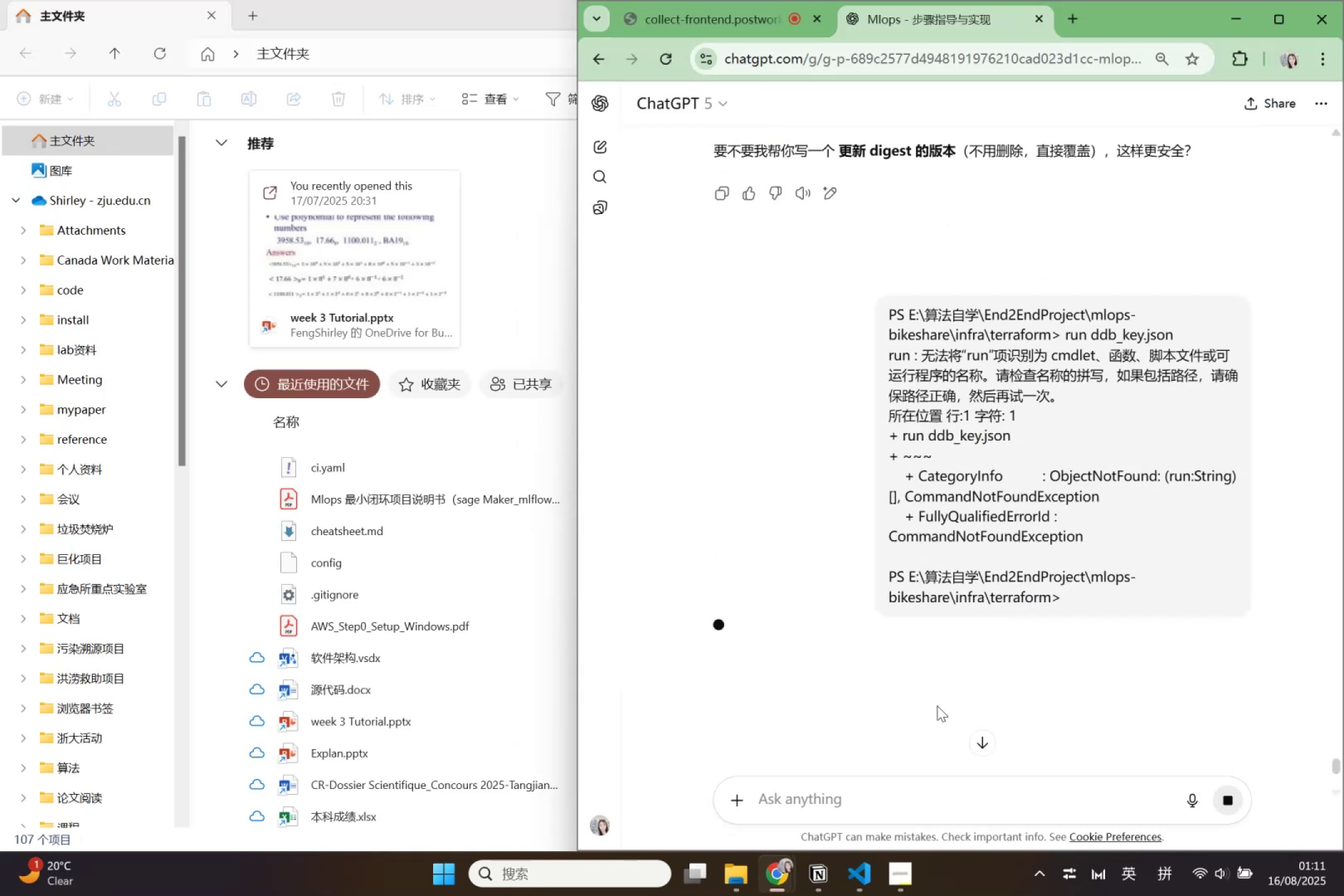 
scroll: coordinate [871, 608], scroll_direction: up, amount: 13.0
 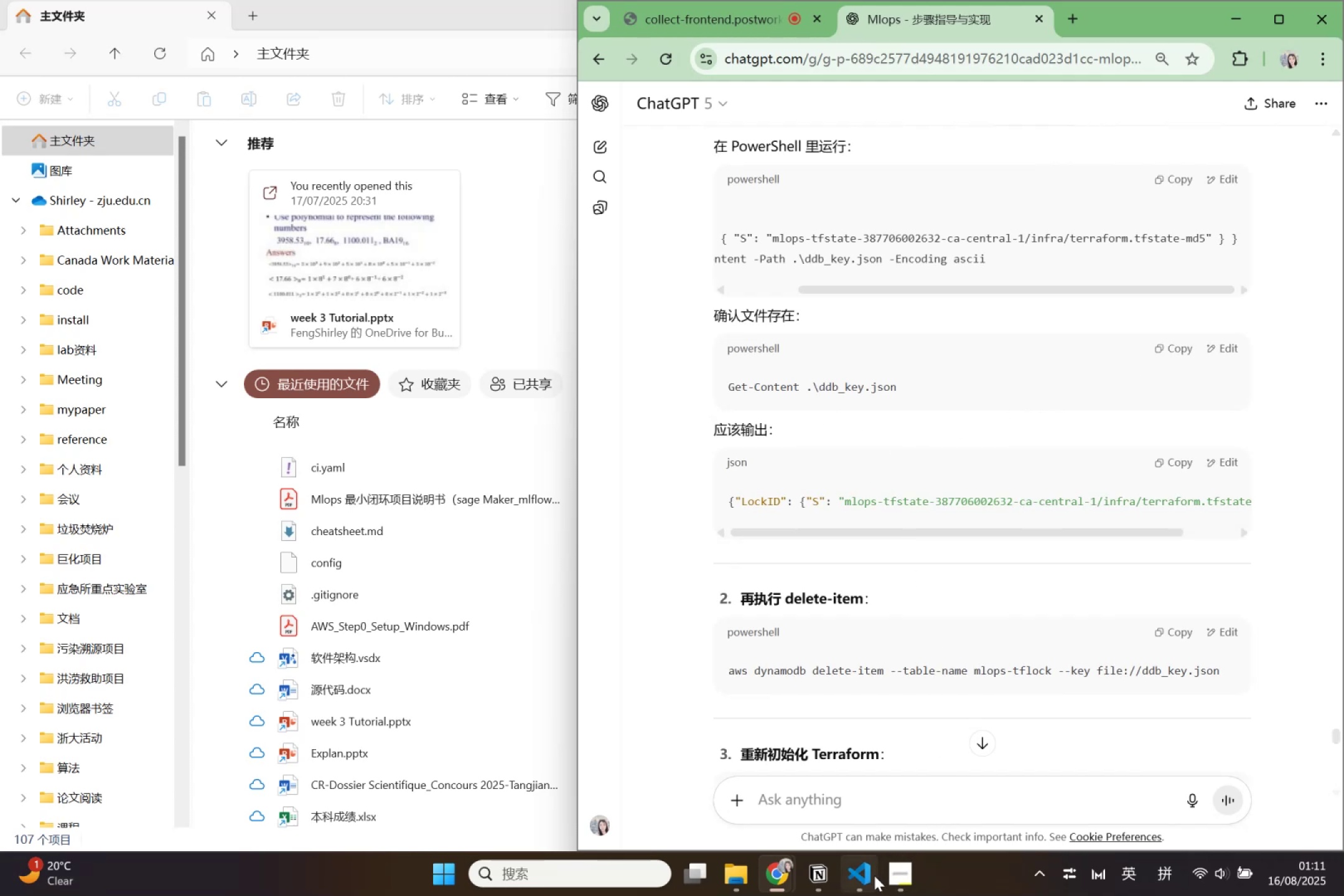 
wait(6.9)
 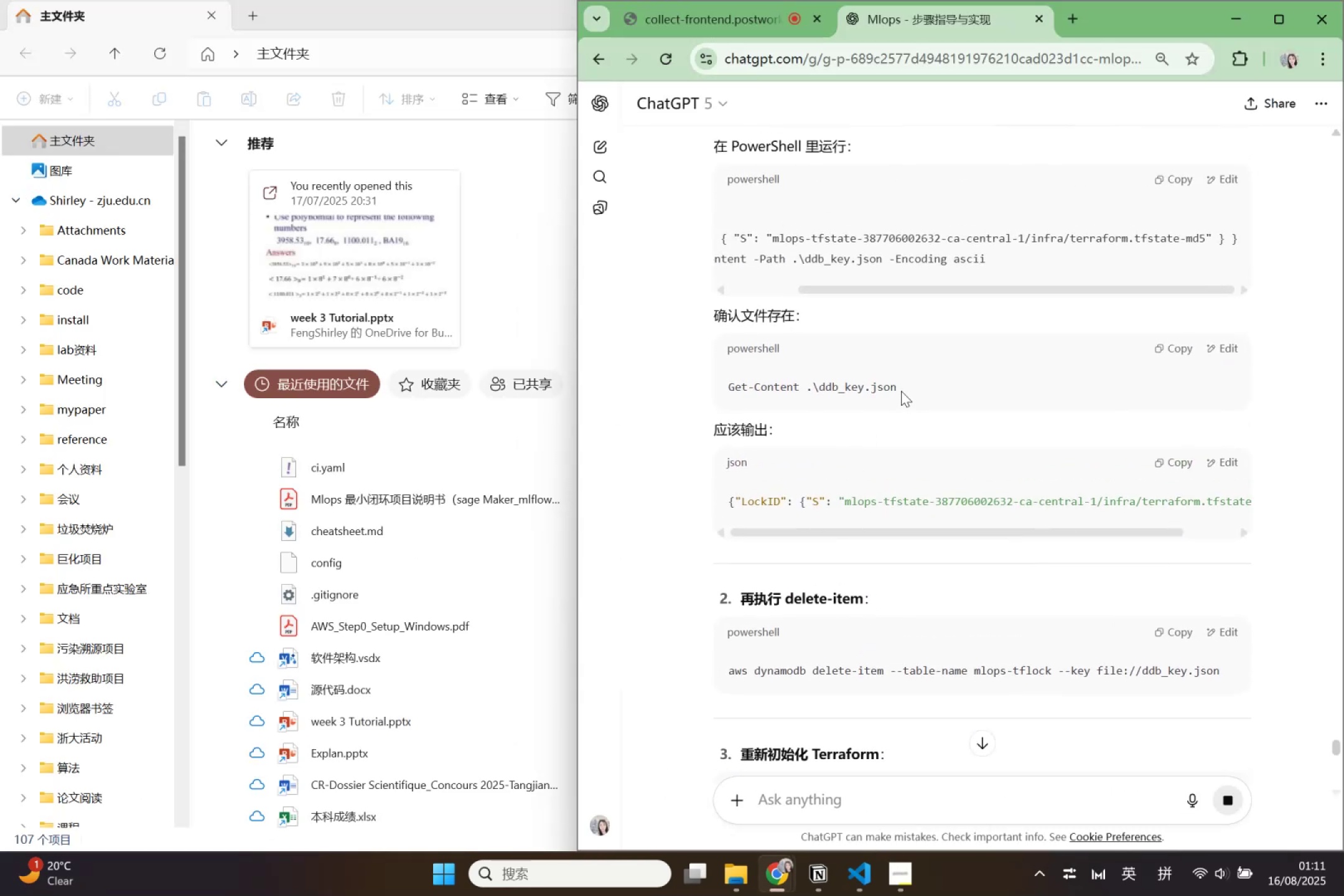 
left_click([840, 879])
 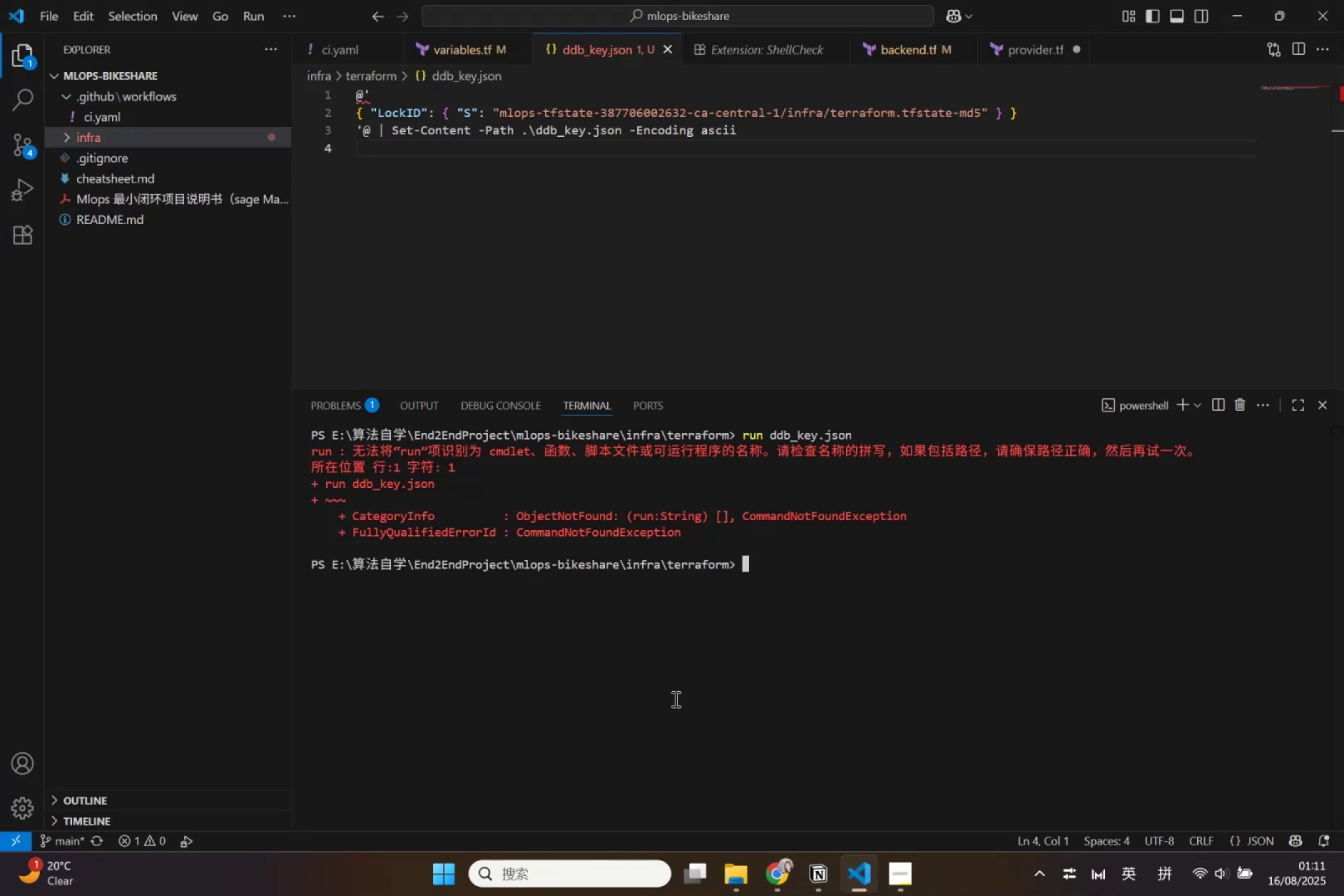 
key(Control+V)
 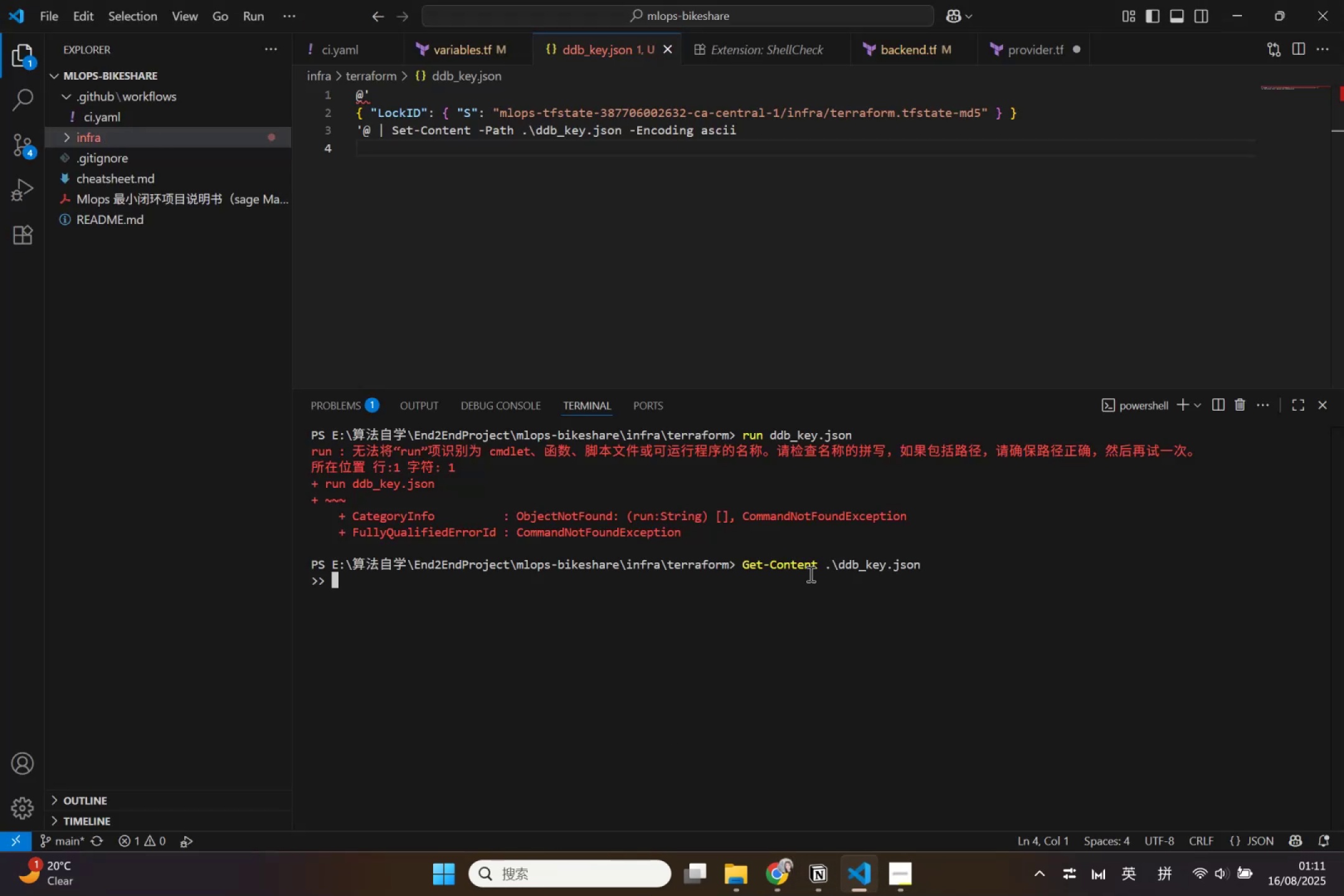 
key(Enter)
 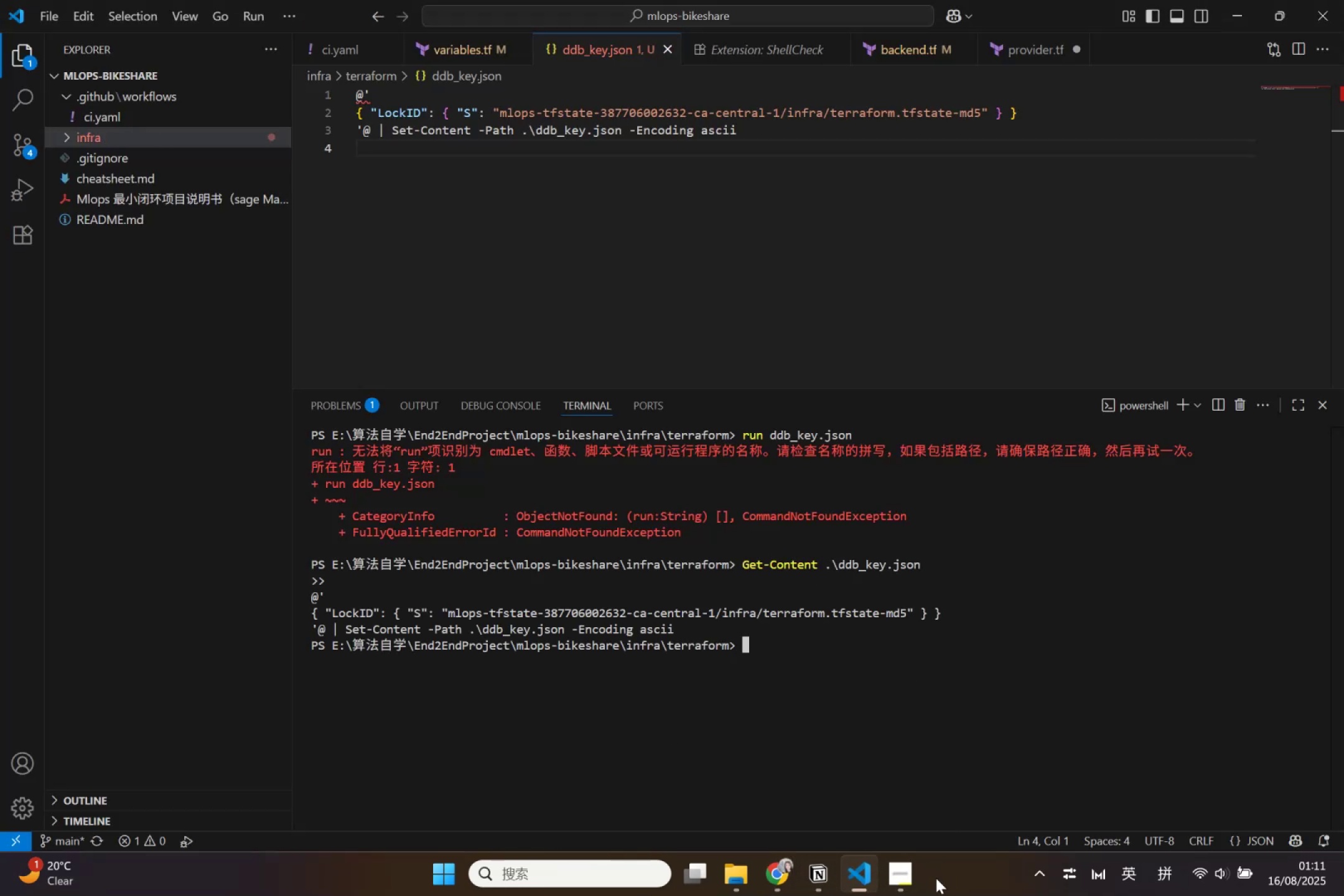 
mouse_move([859, 868])
 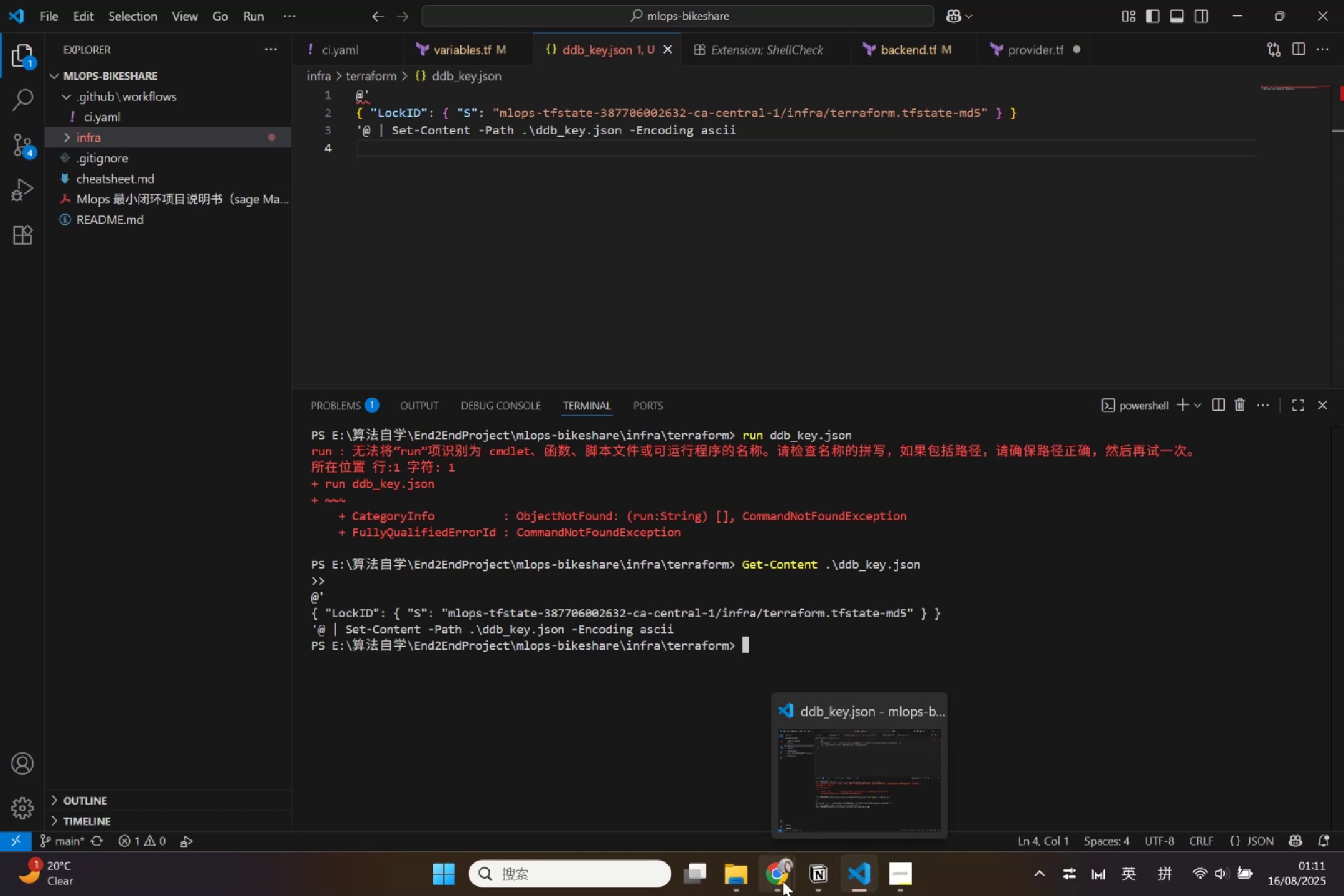 
left_click([783, 881])
 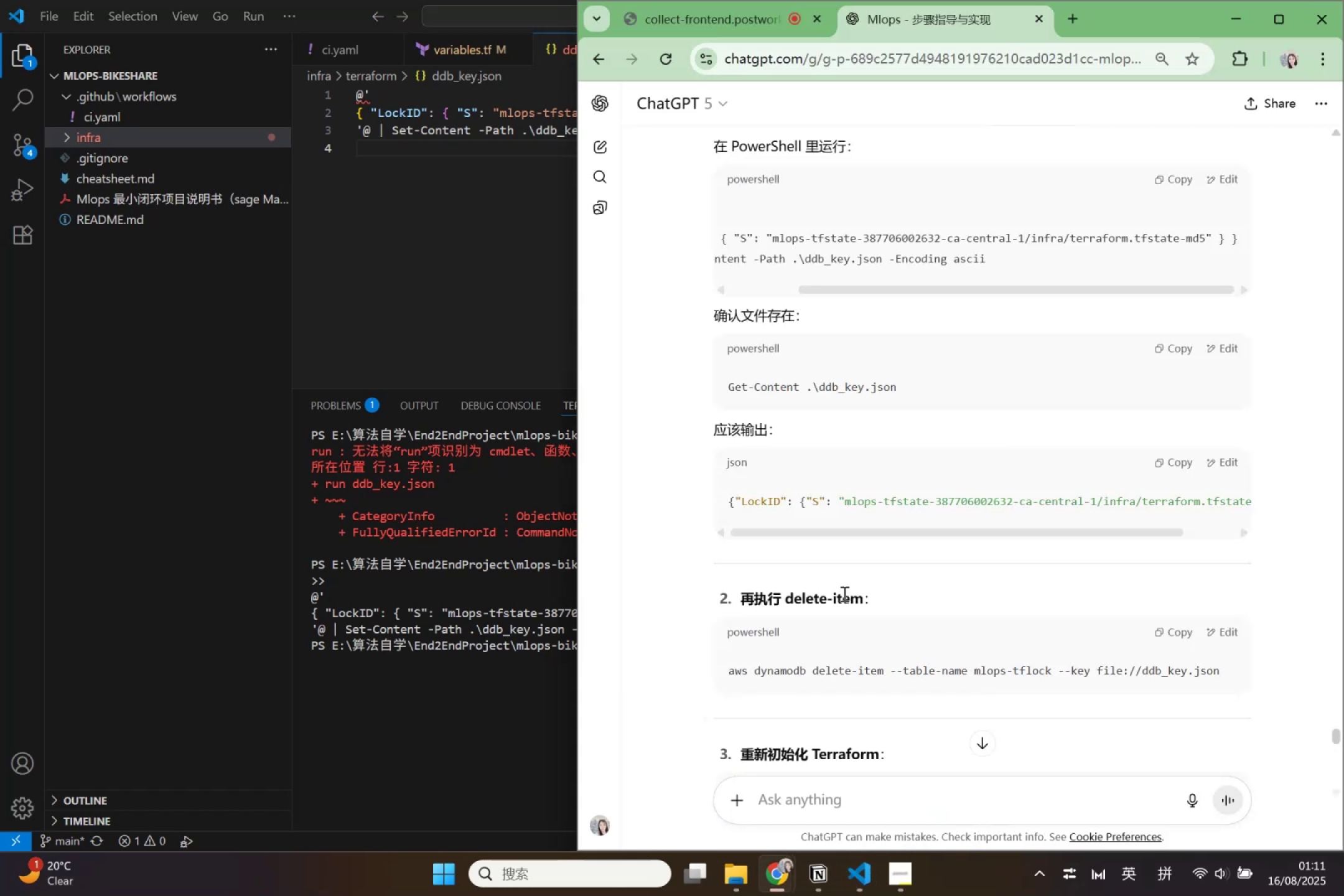 
scroll: coordinate [839, 551], scroll_direction: down, amount: 17.0
 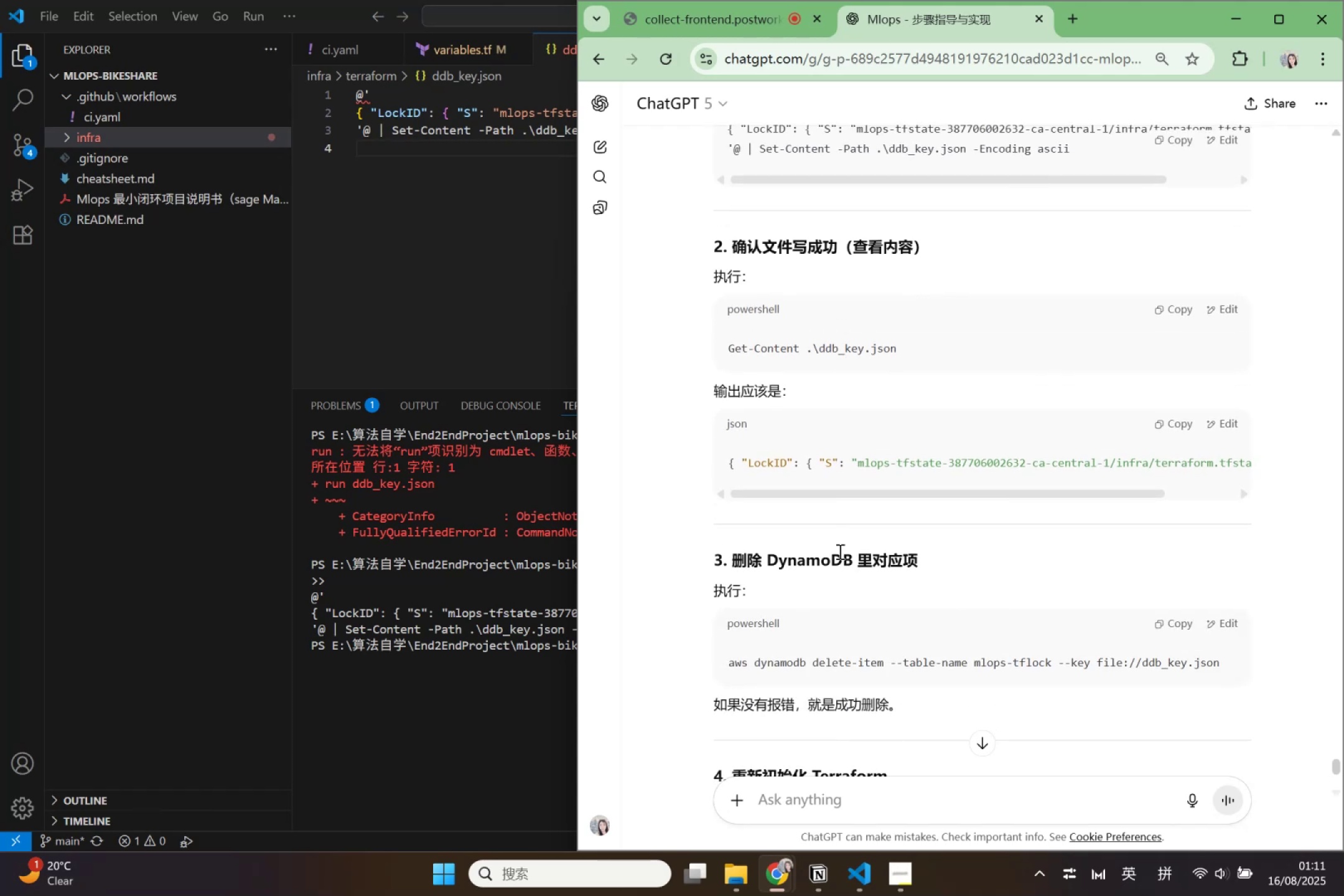 
scroll: coordinate [839, 551], scroll_direction: up, amount: 2.0
 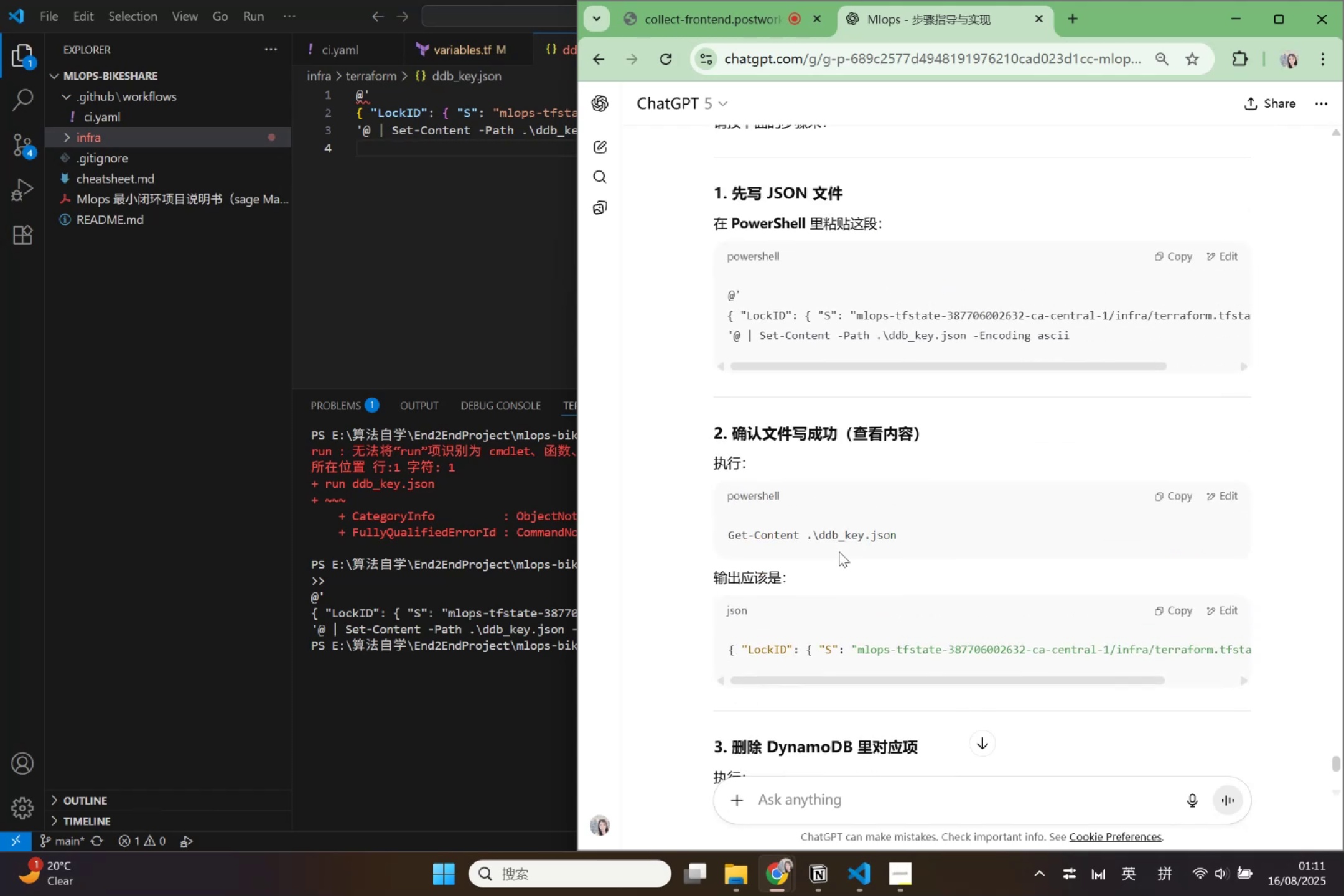 
wait(8.26)
 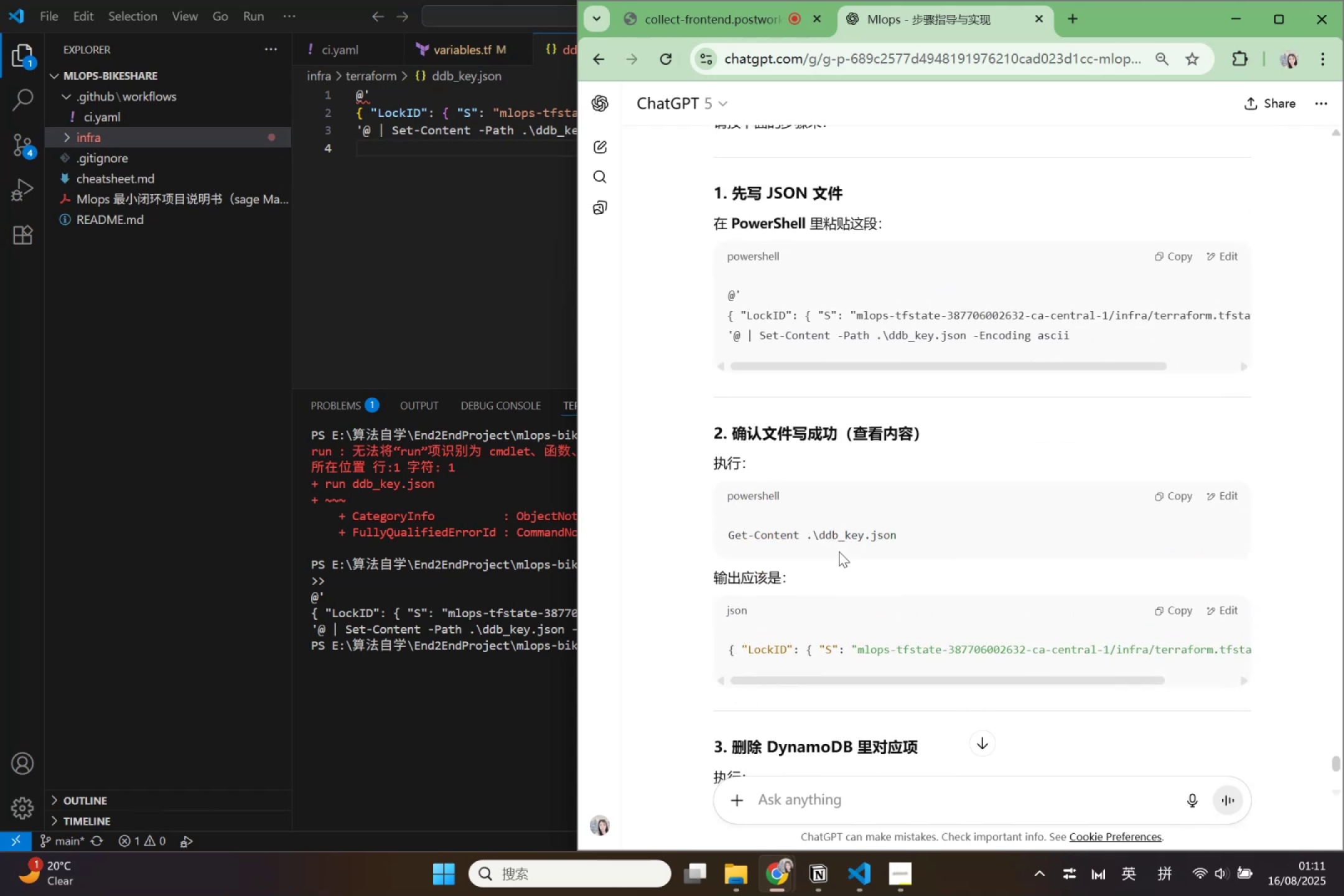 
left_click([1178, 253])
 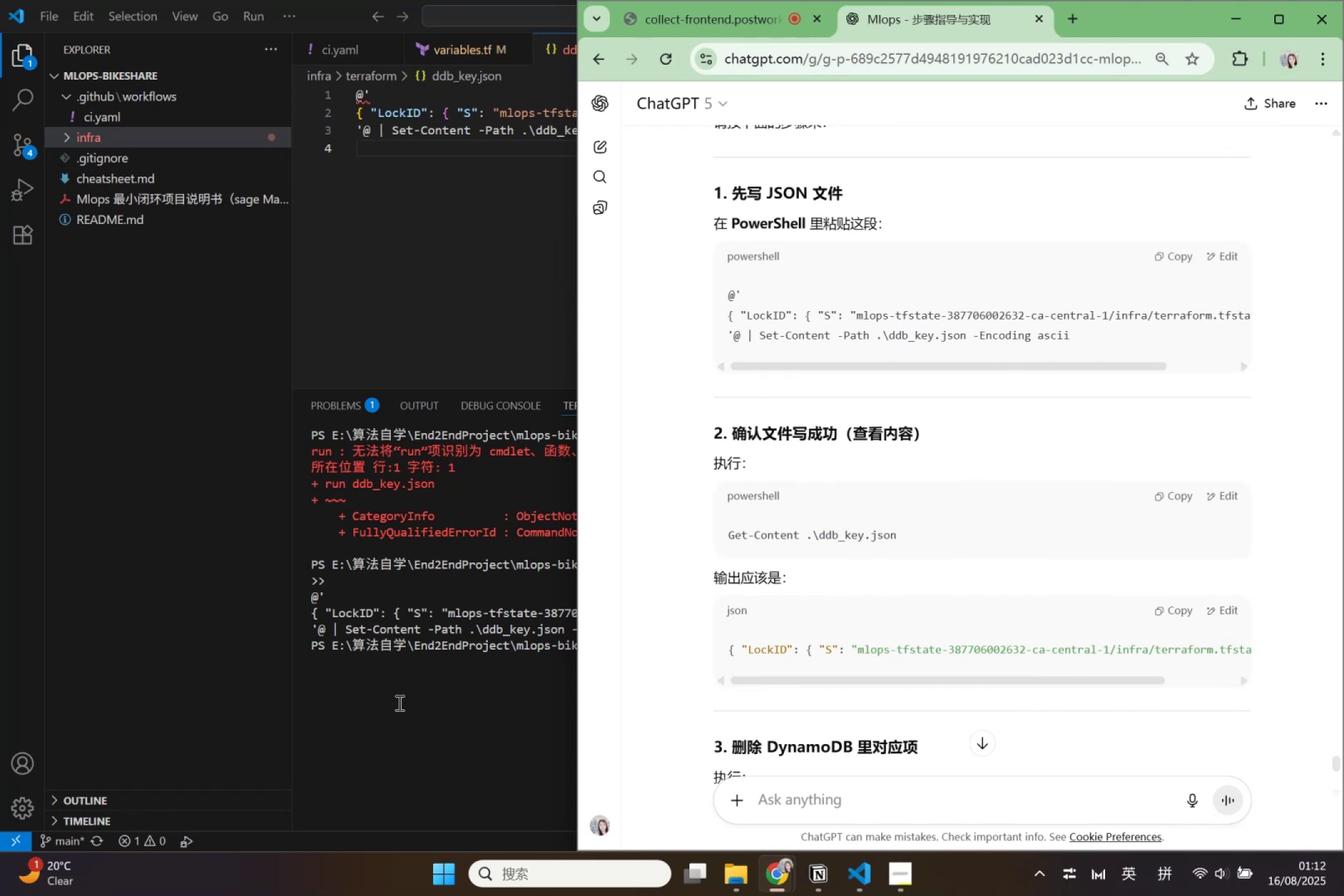 
left_click([398, 702])
 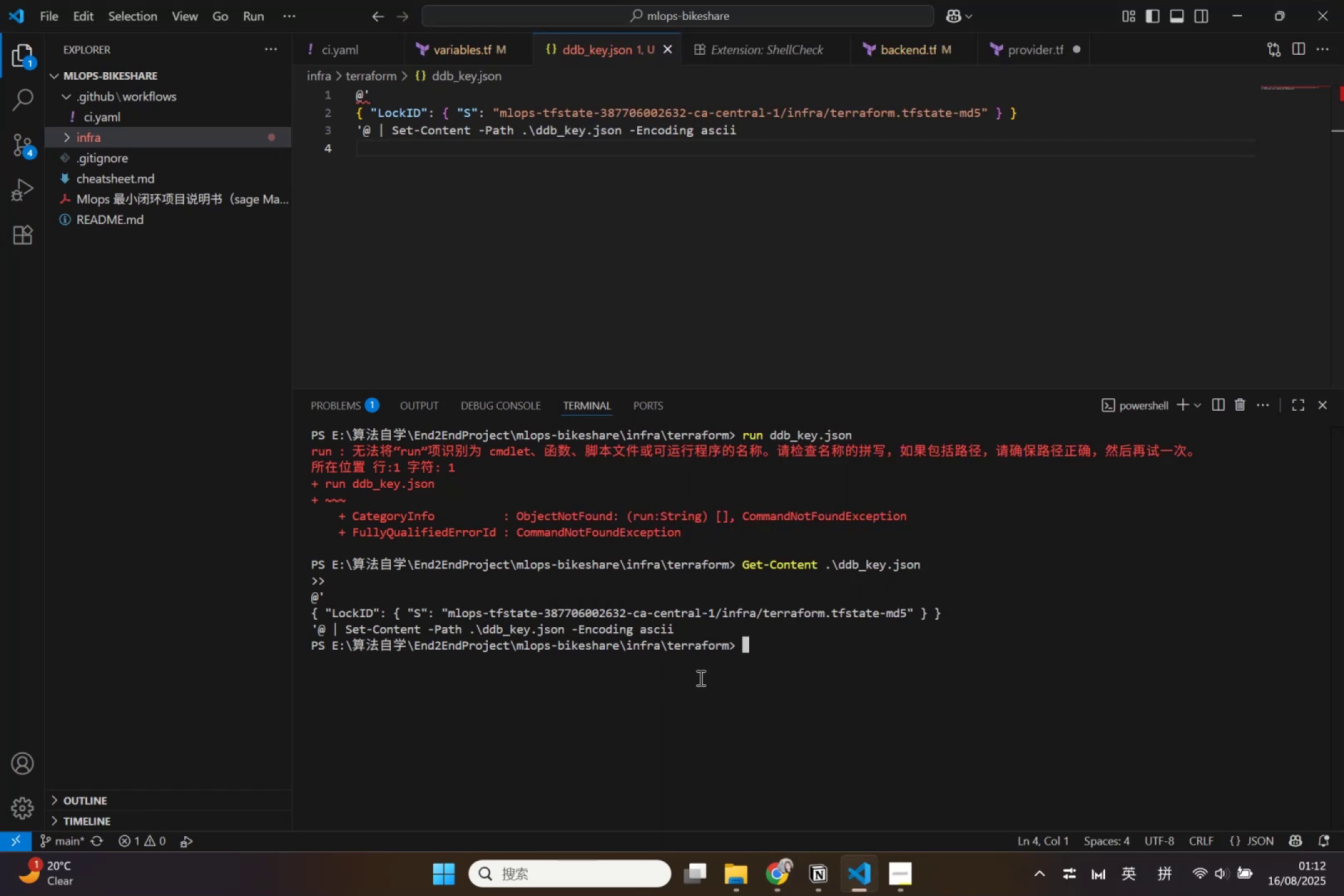 
key(Control+V)
 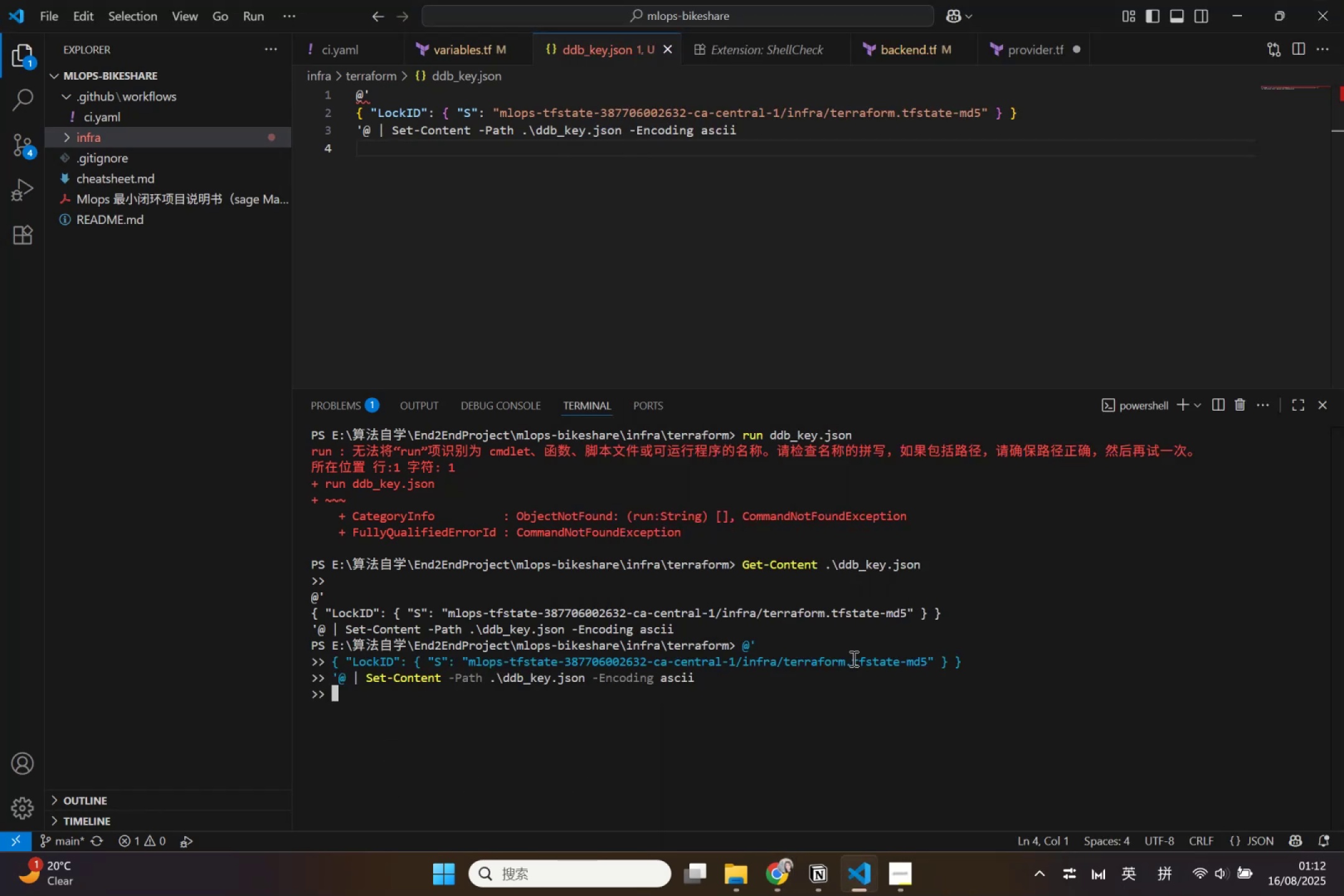 
key(Enter)
 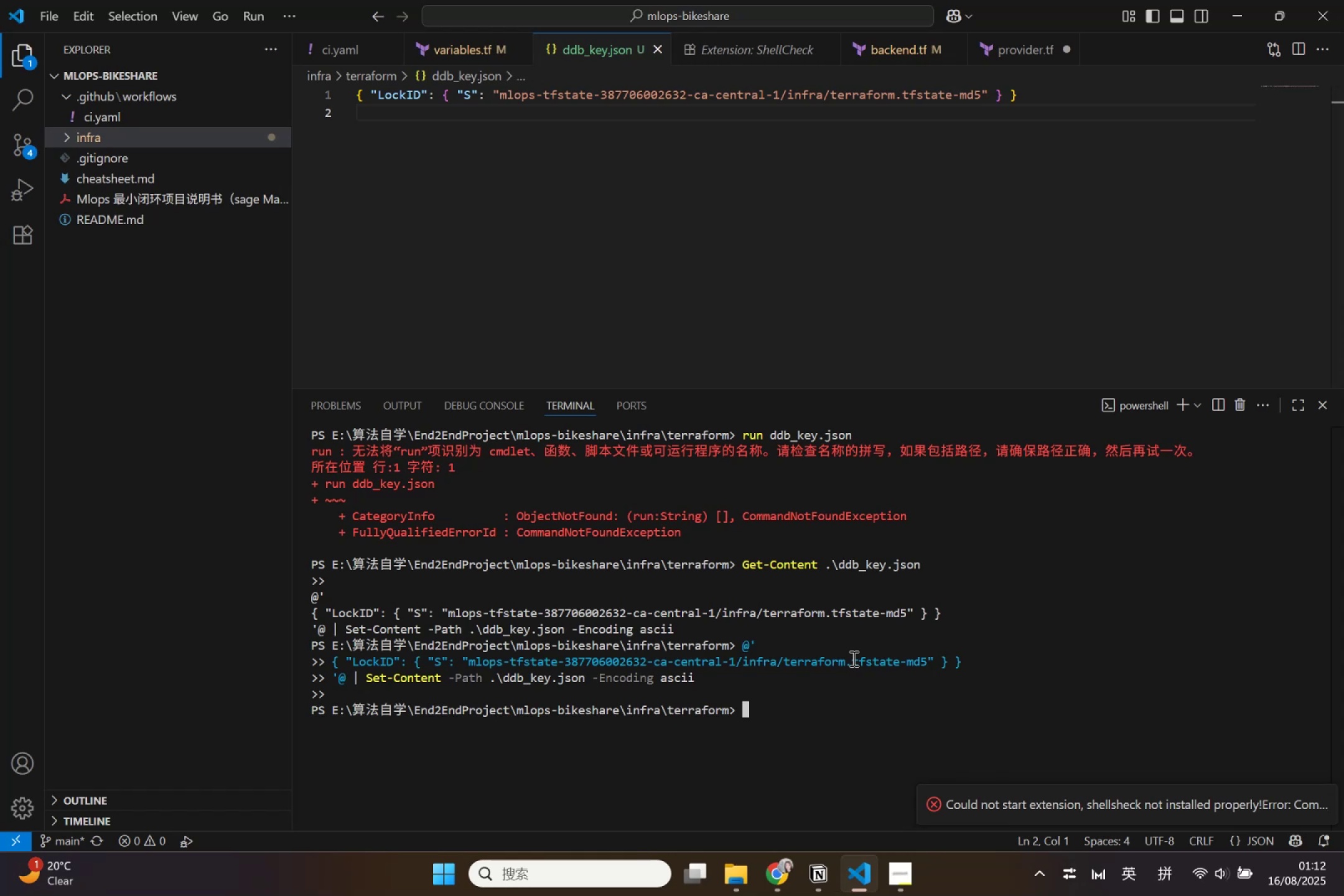 
left_click([911, 869])
 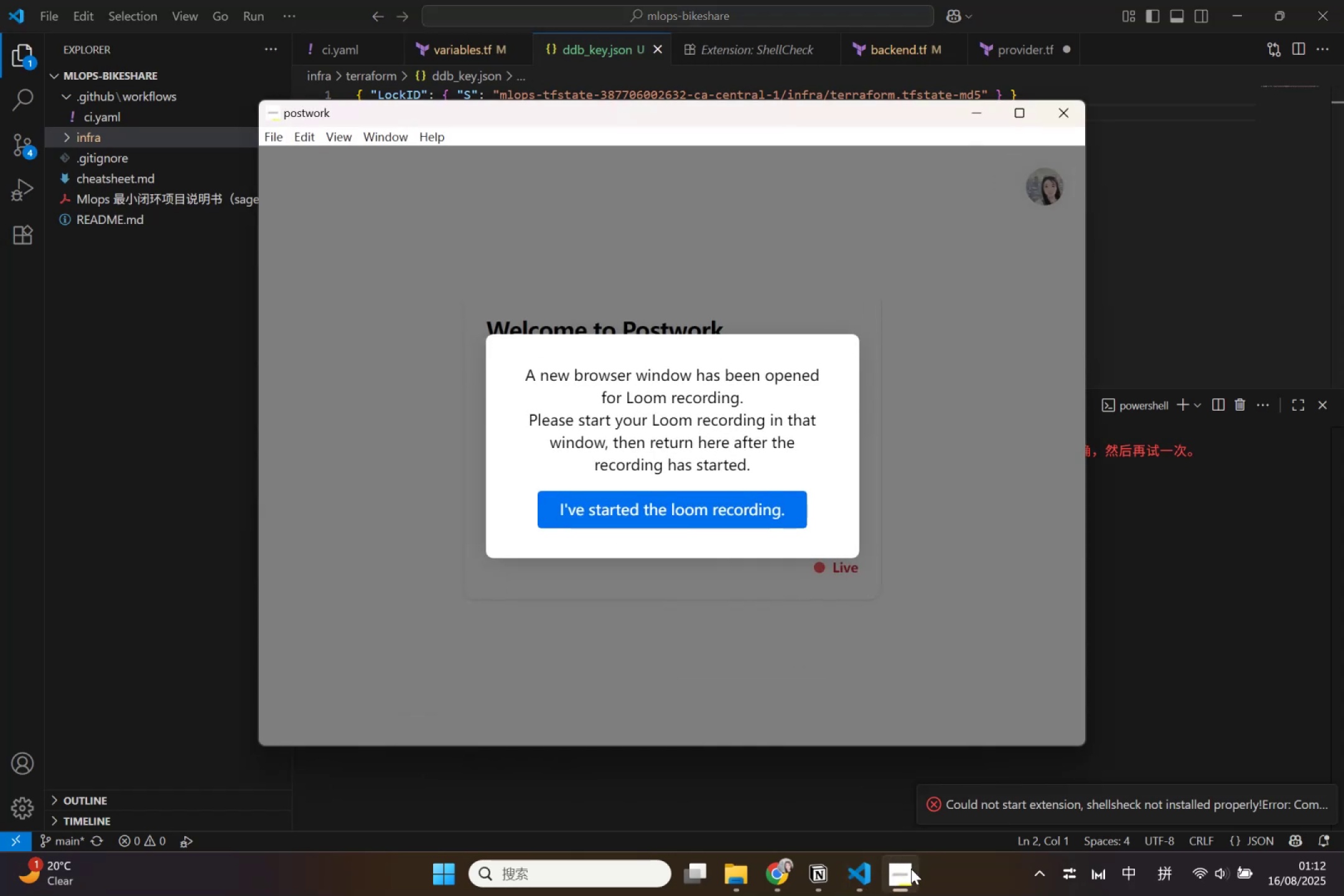 
left_click([911, 869])
 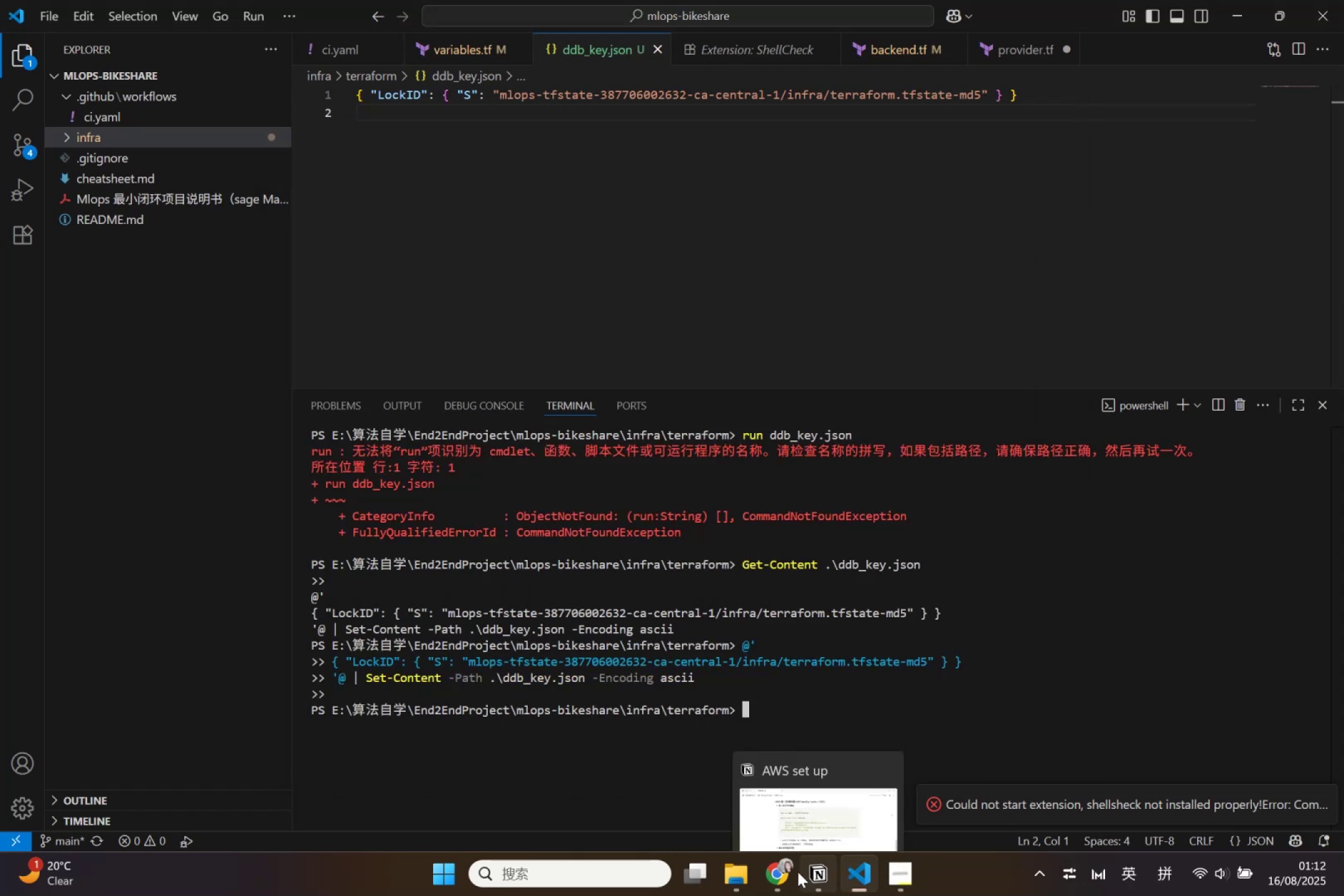 
left_click([798, 872])
 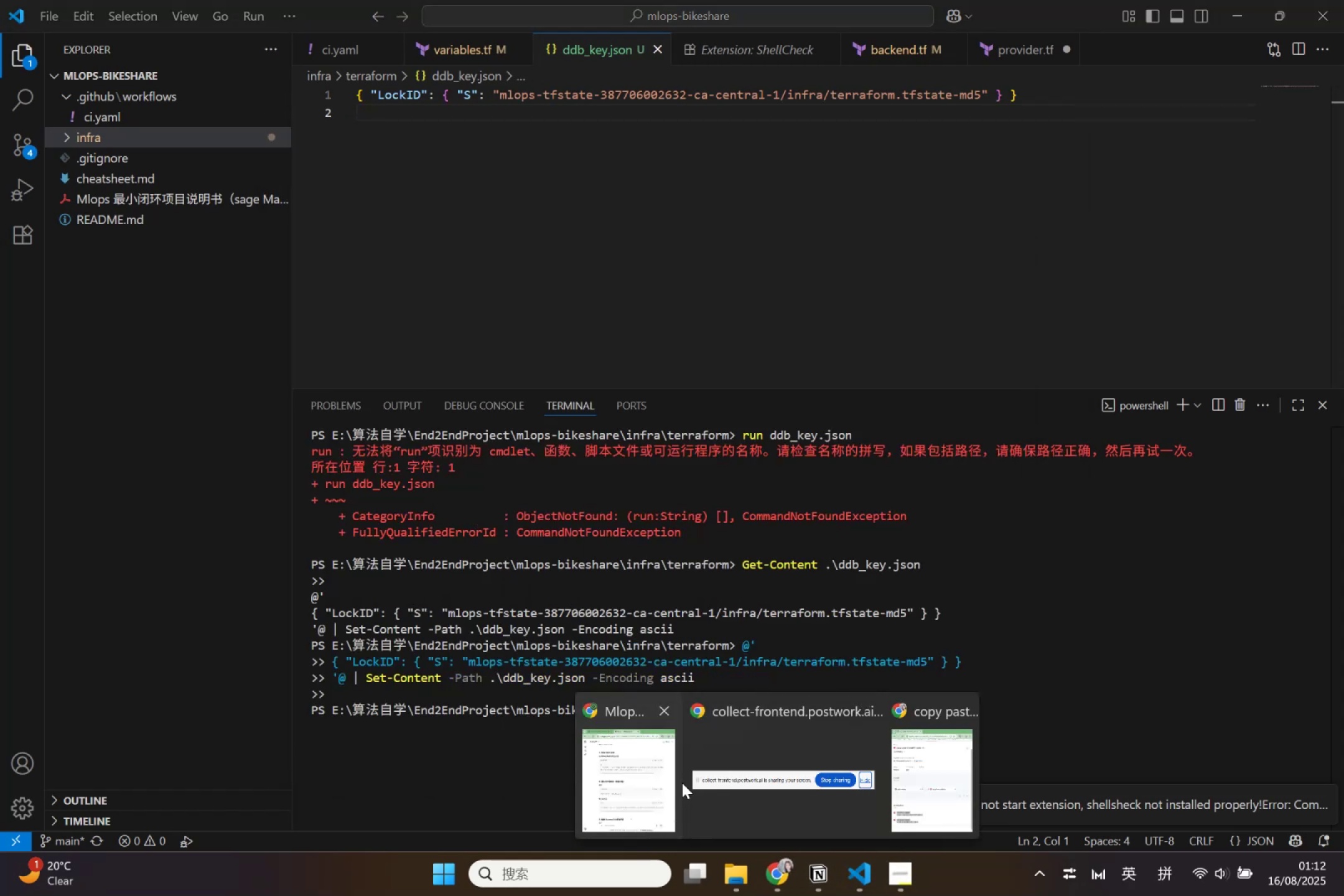 
left_click([682, 783])
 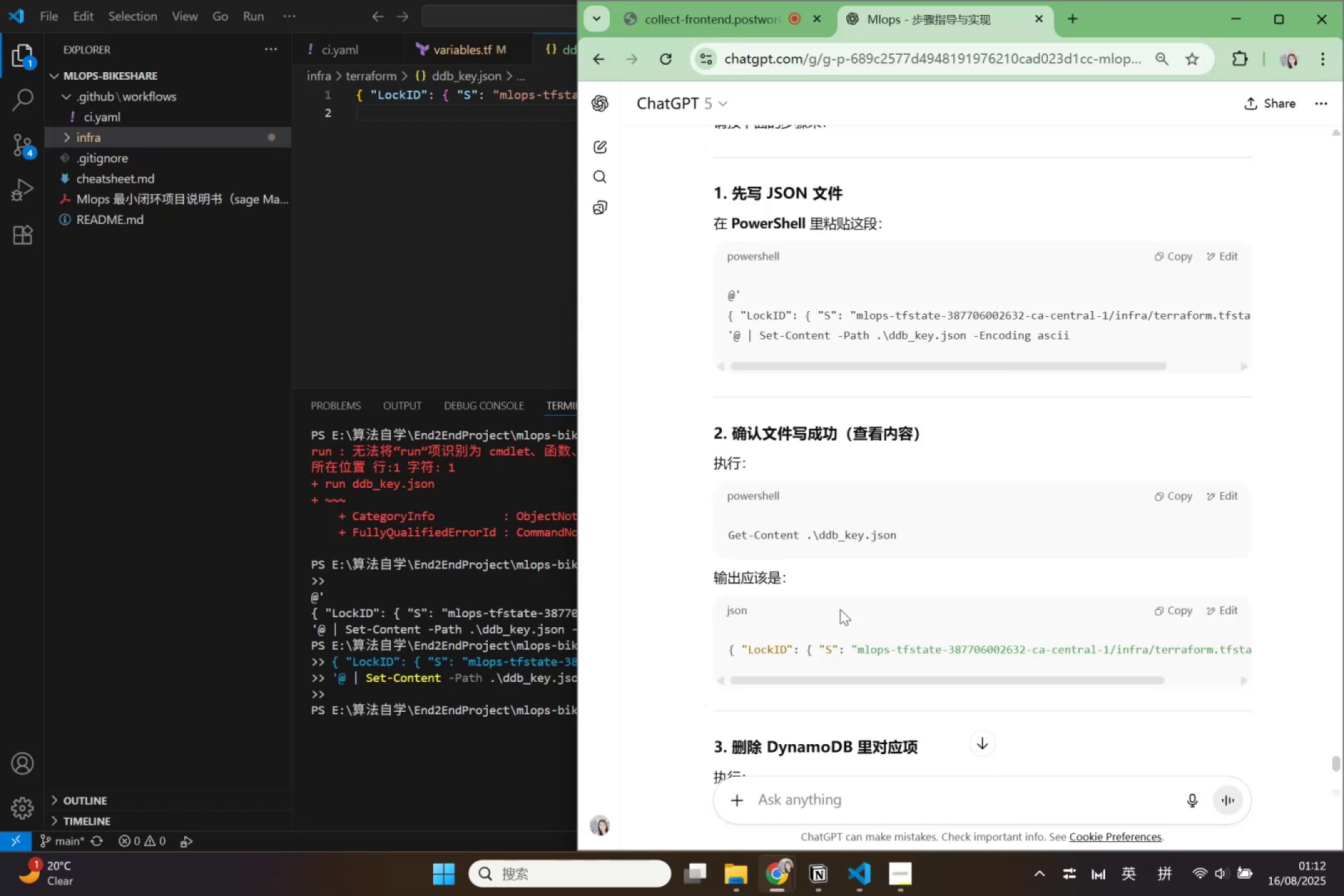 
scroll: coordinate [955, 744], scroll_direction: up, amount: 31.0
 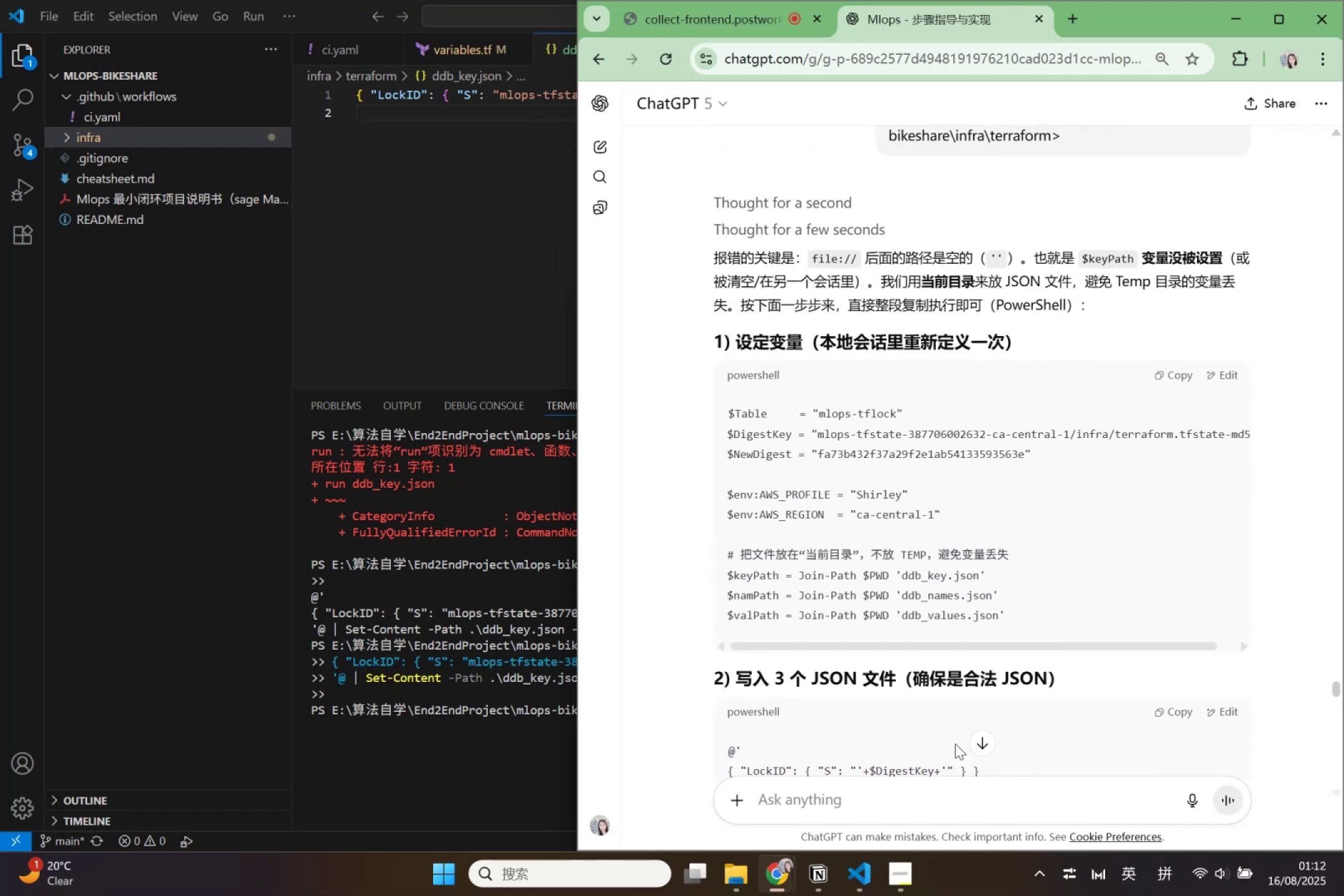 
wait(11.35)
 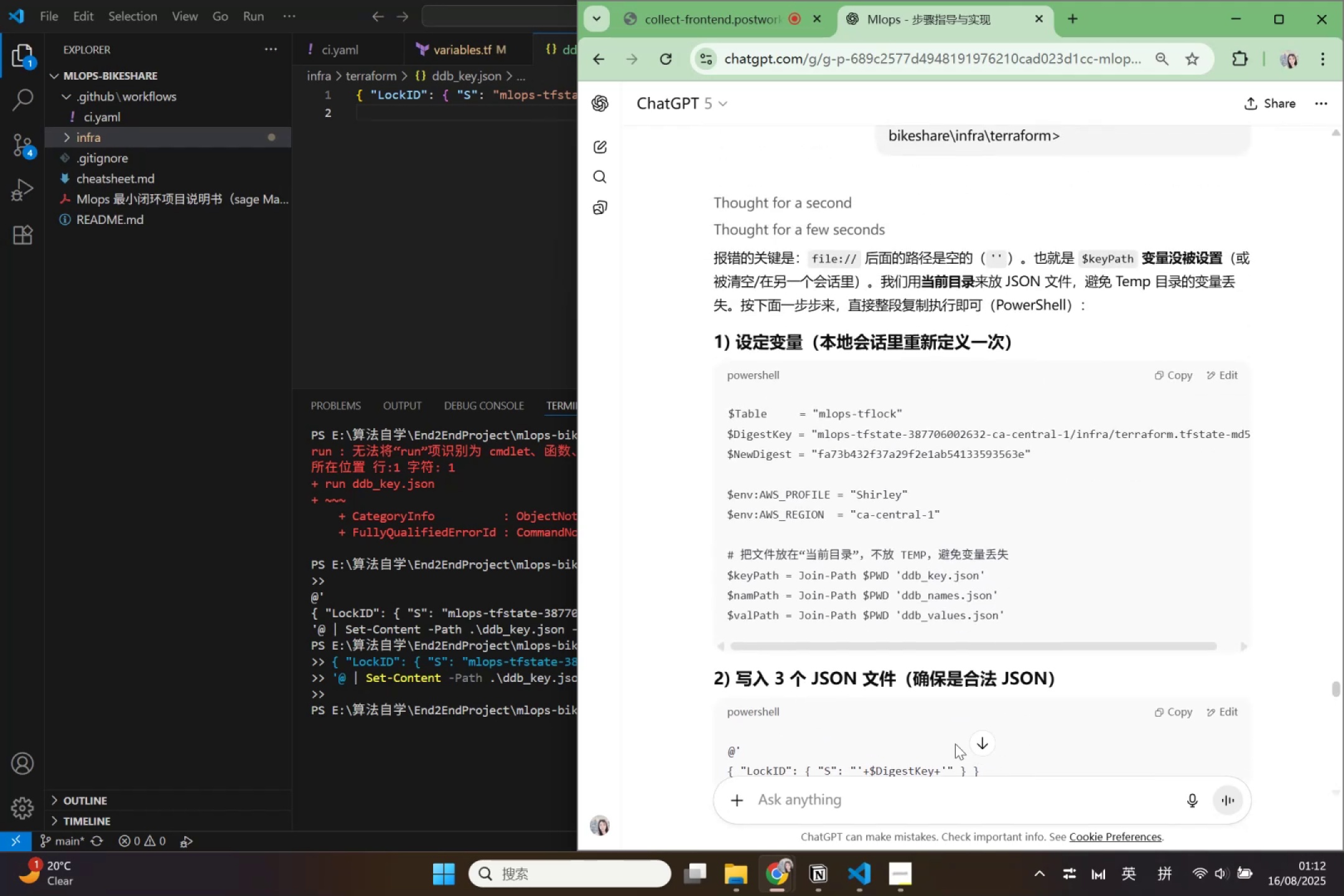 
left_click([67, 137])
 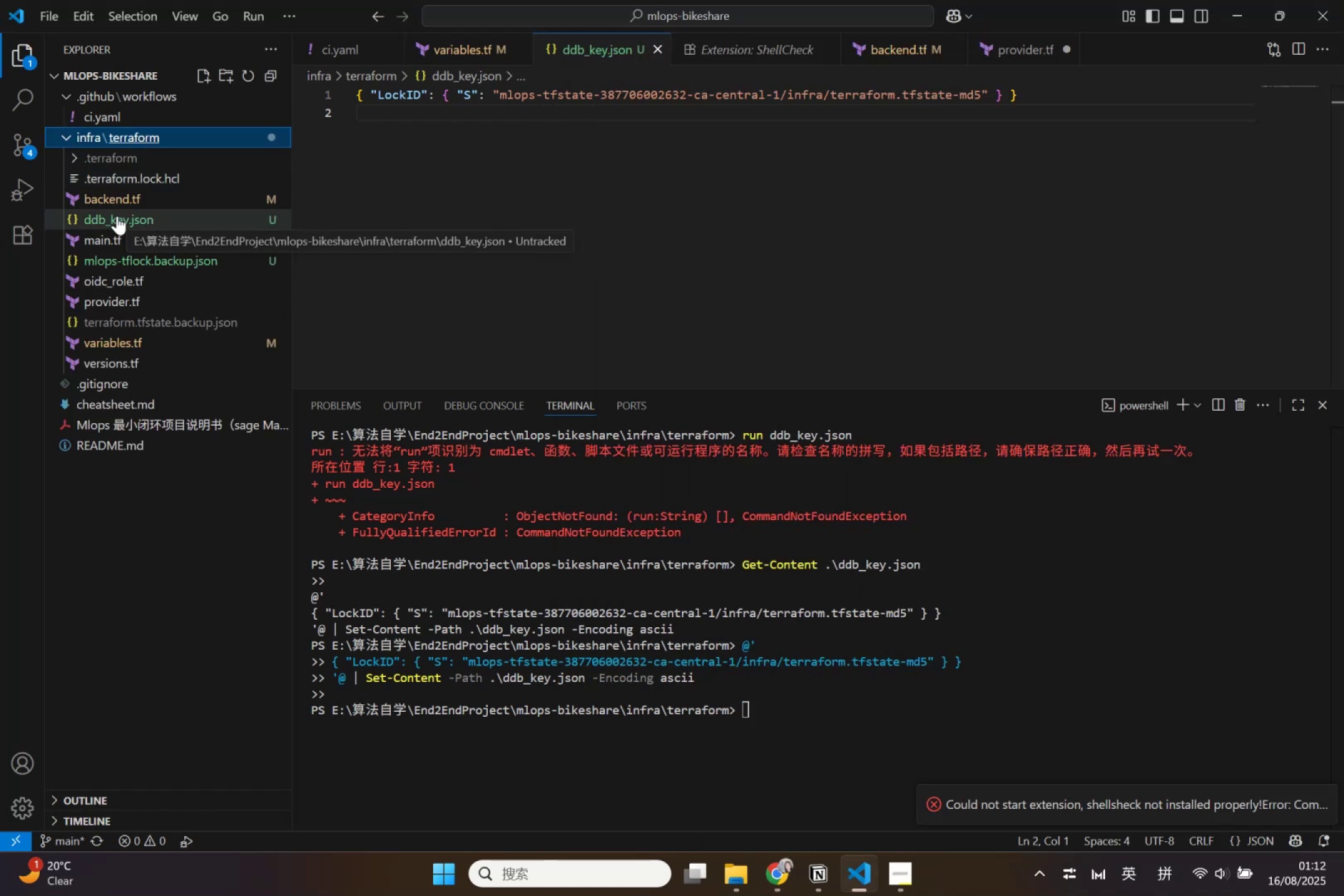 
mouse_move([136, 221])
 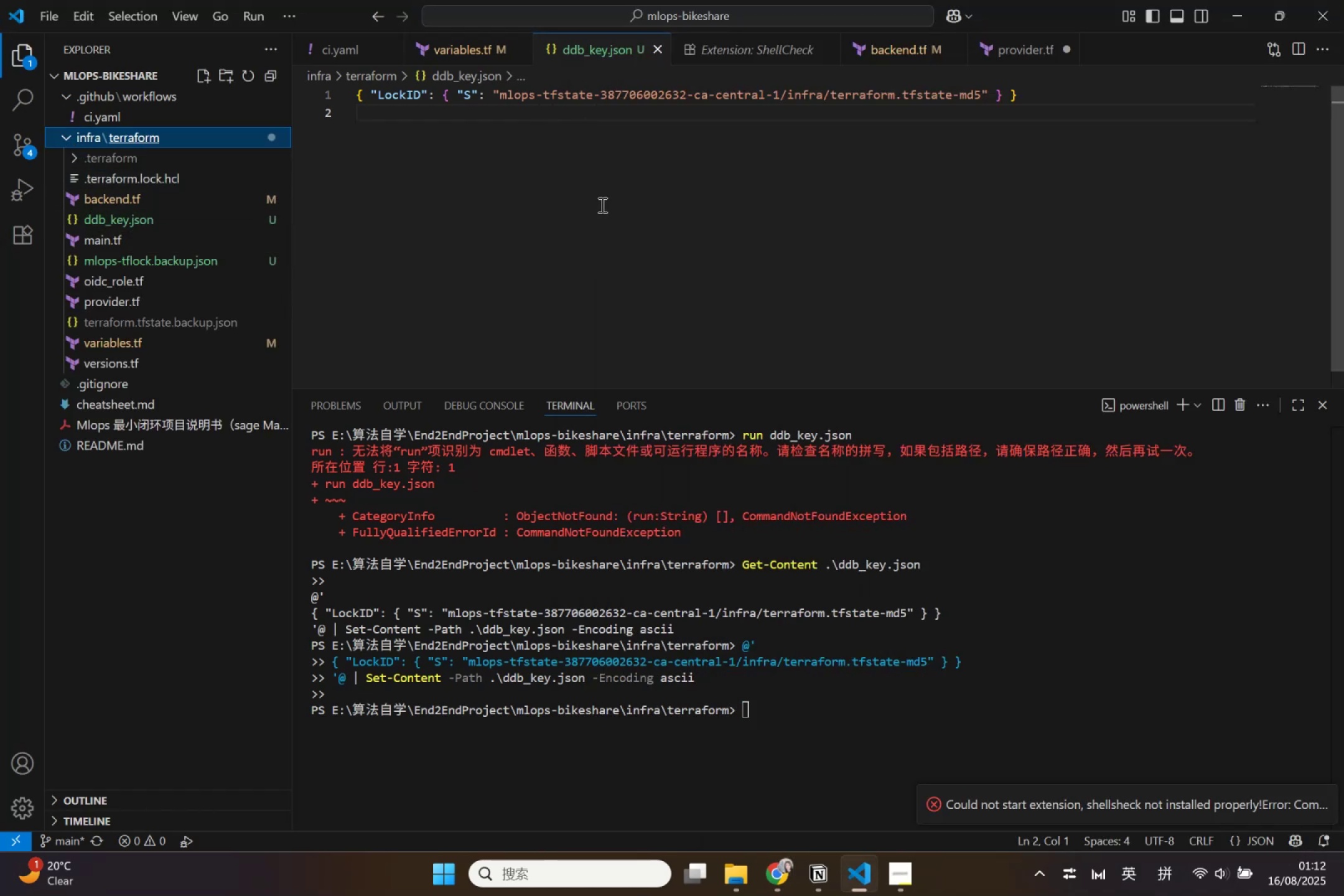 
left_click([601, 205])
 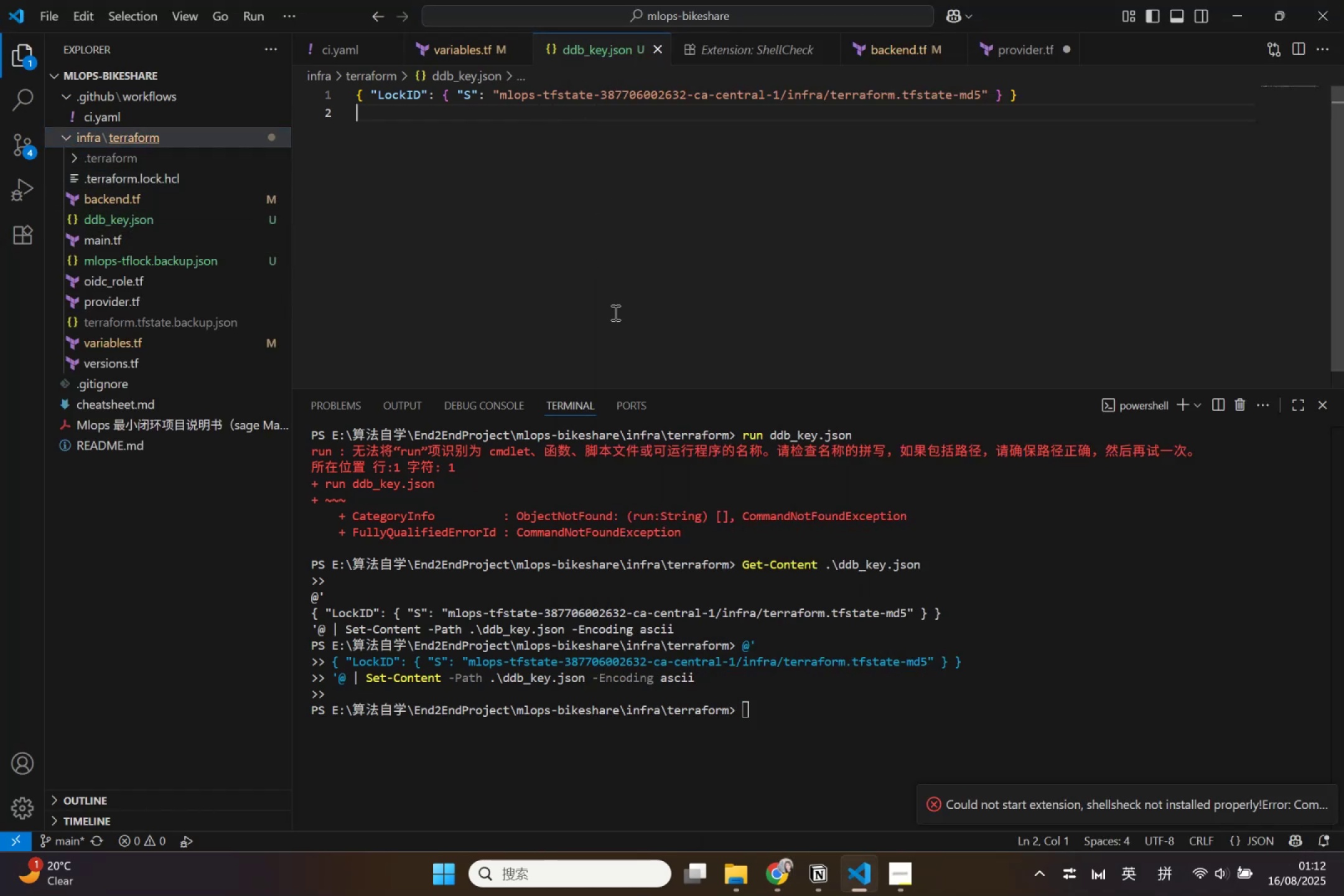 
scroll: coordinate [620, 334], scroll_direction: up, amount: 3.0
 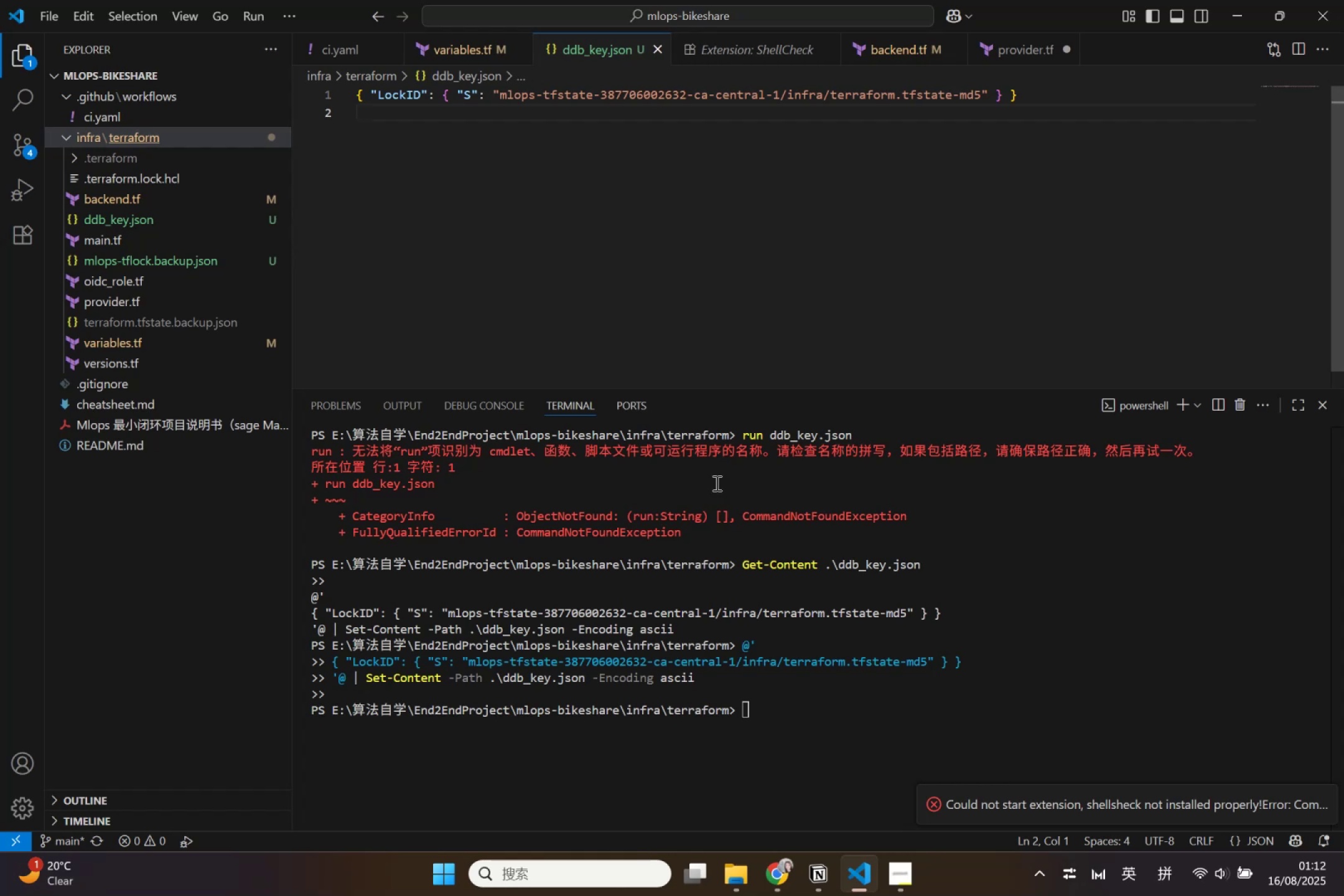 
wait(5.42)
 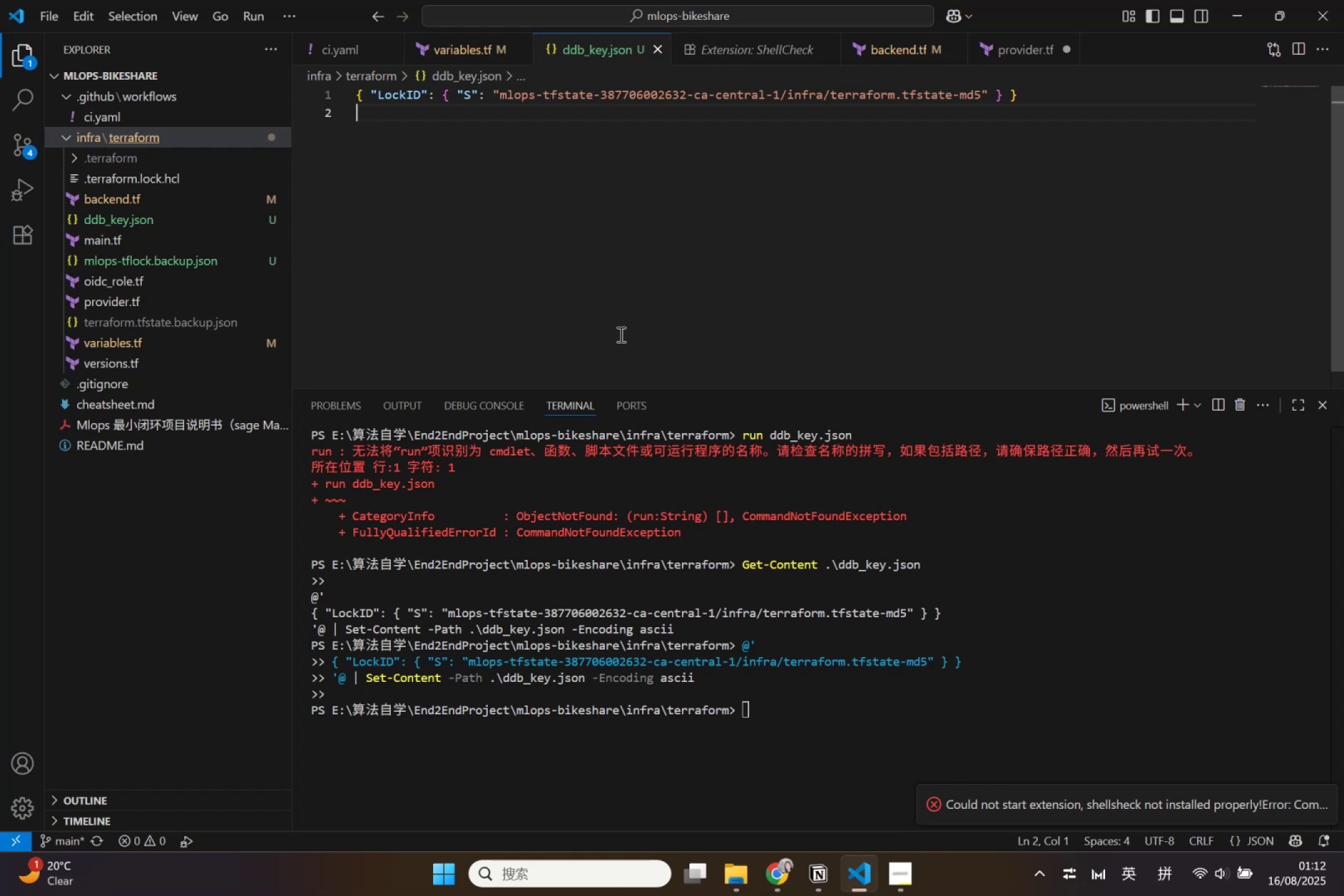 
left_click([1314, 800])
 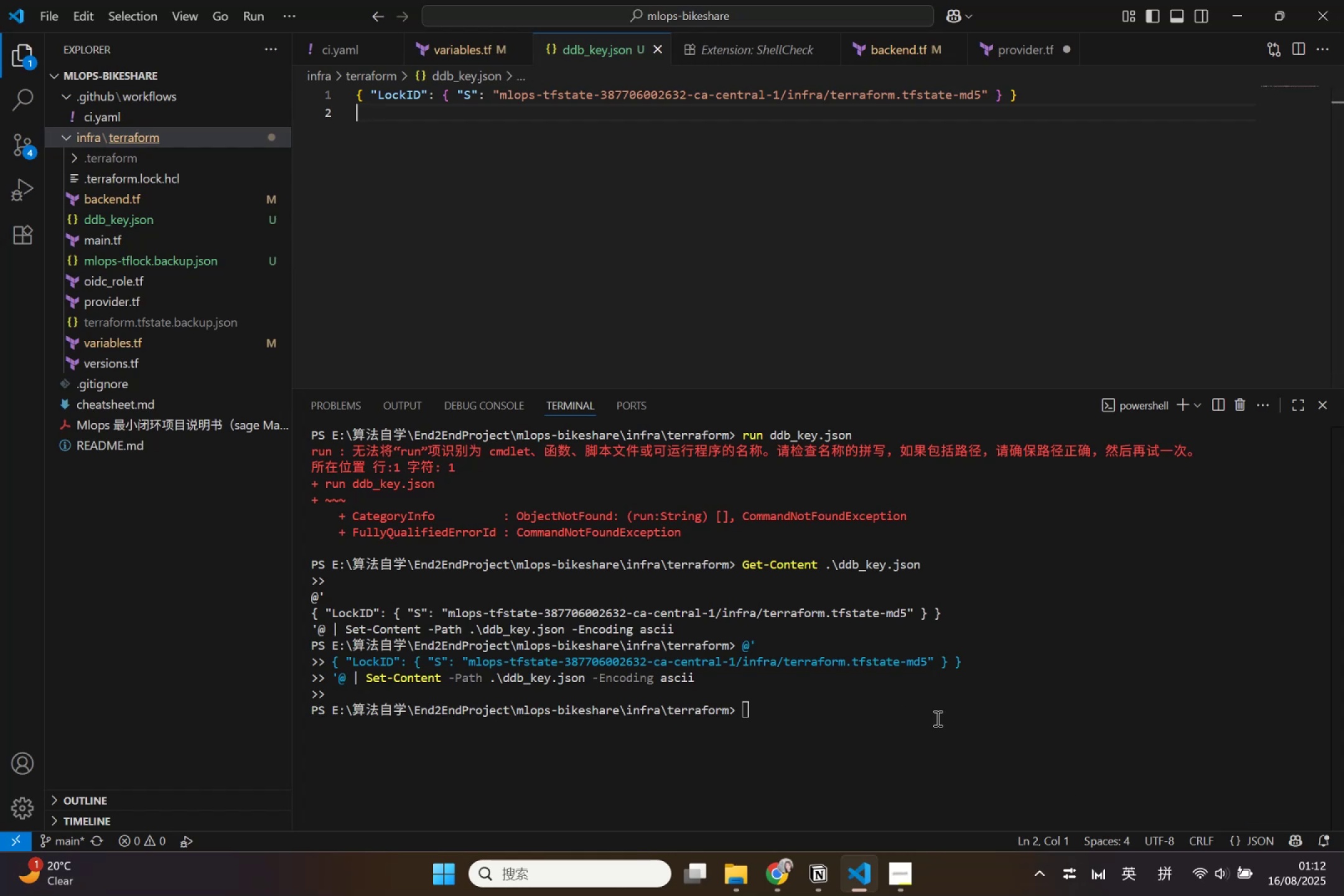 
left_click([906, 887])
 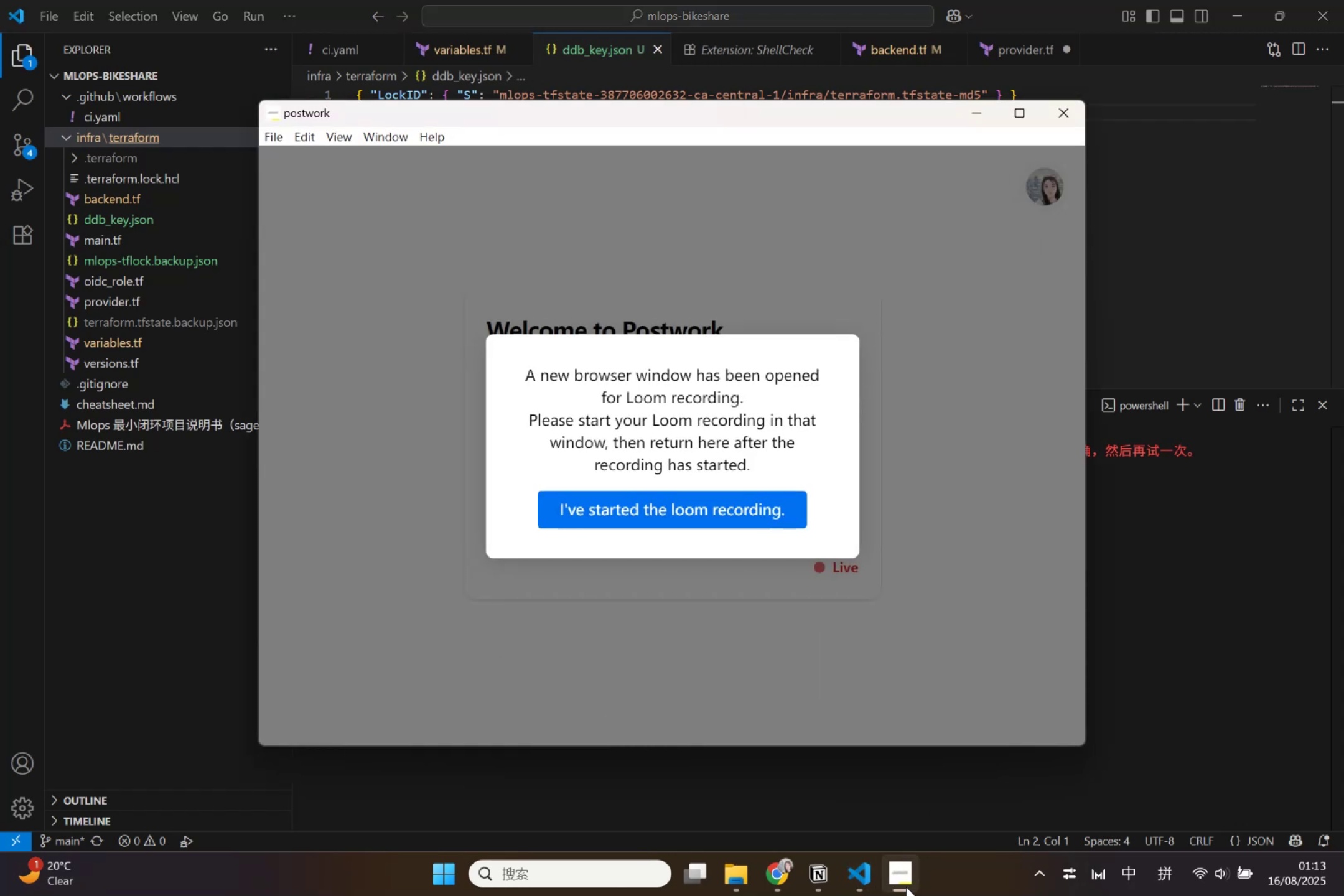 
left_click([906, 887])
 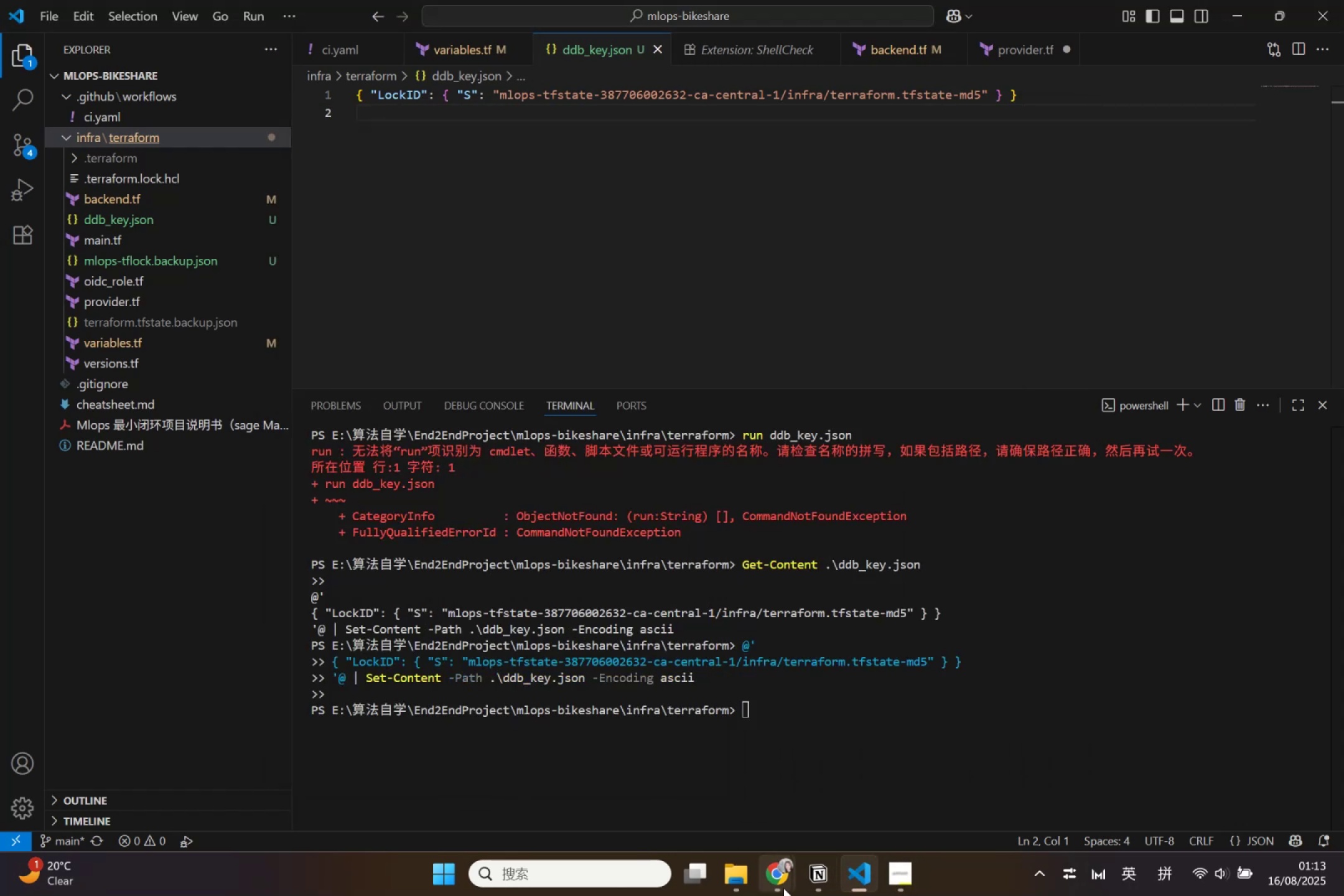 
left_click([783, 884])
 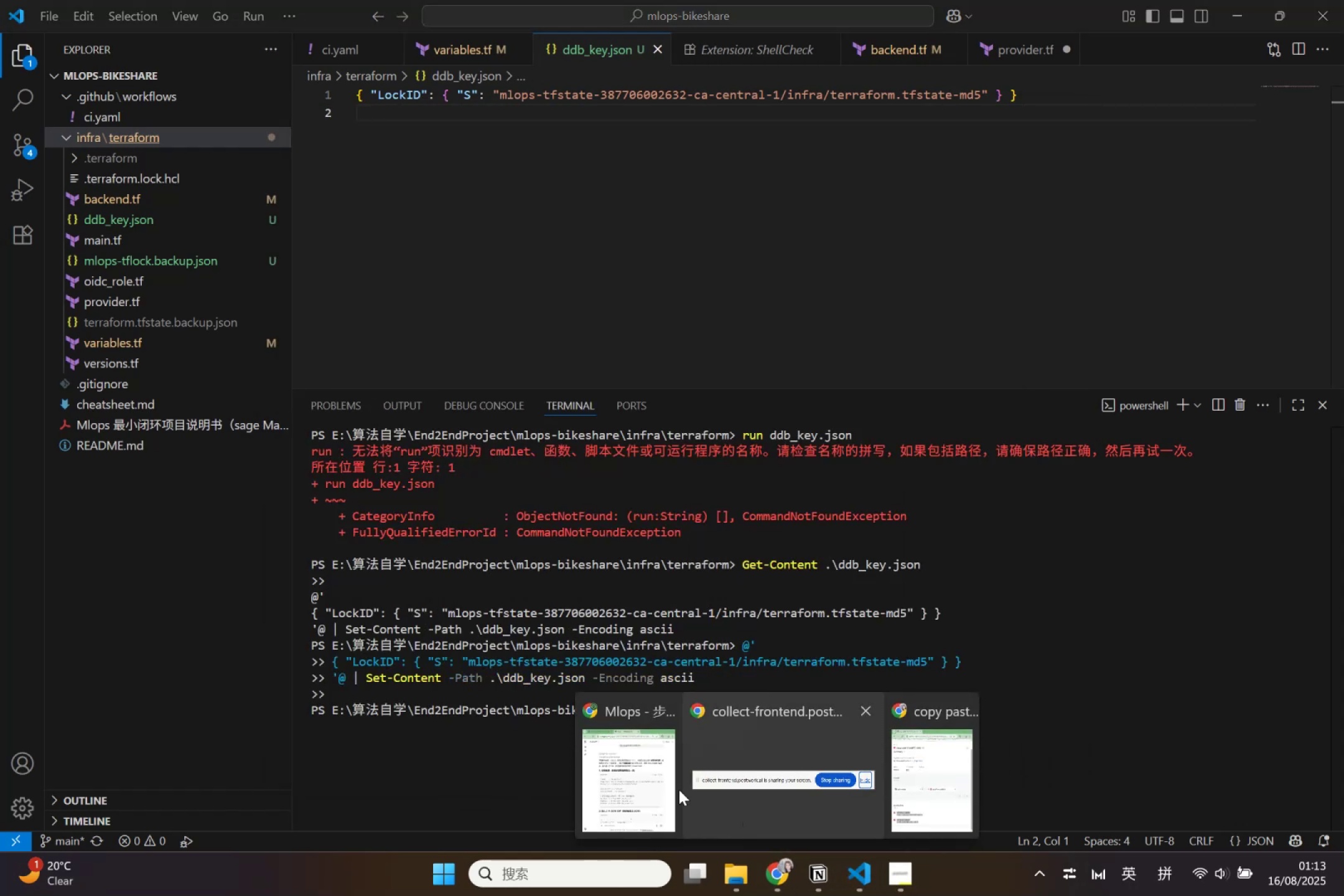 
left_click([633, 790])
 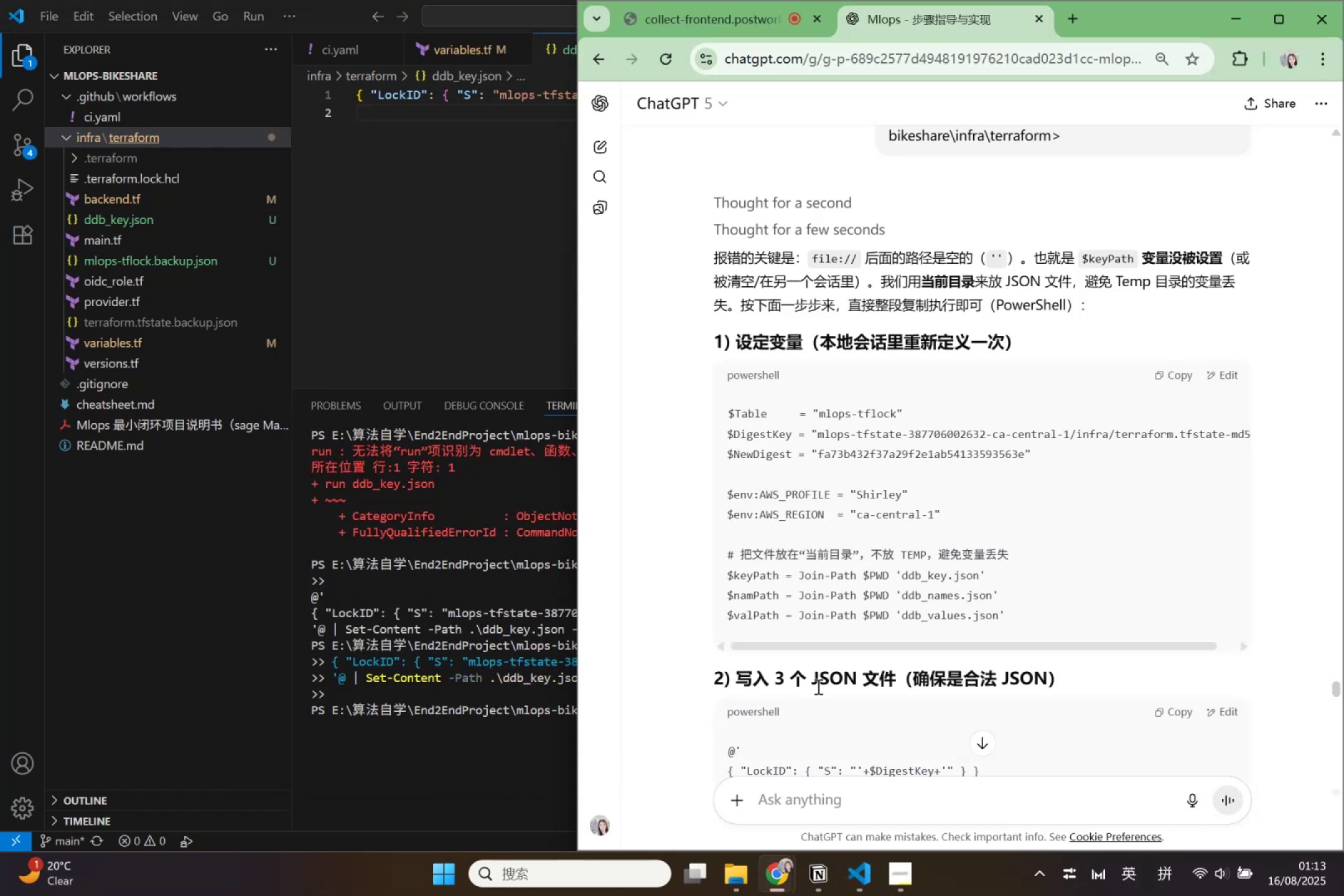 
scroll: coordinate [849, 698], scroll_direction: down, amount: 3.0
 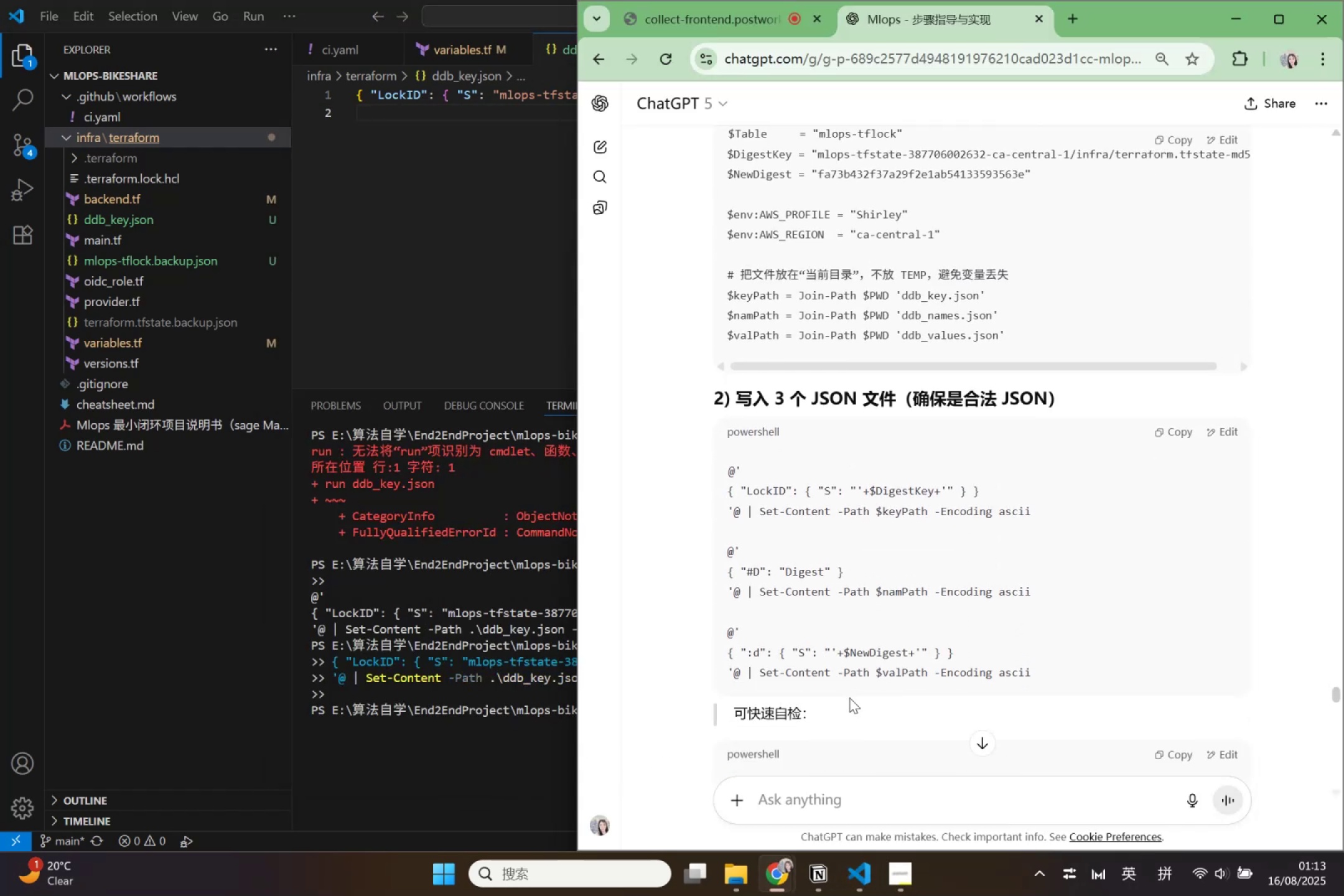 
wait(6.07)
 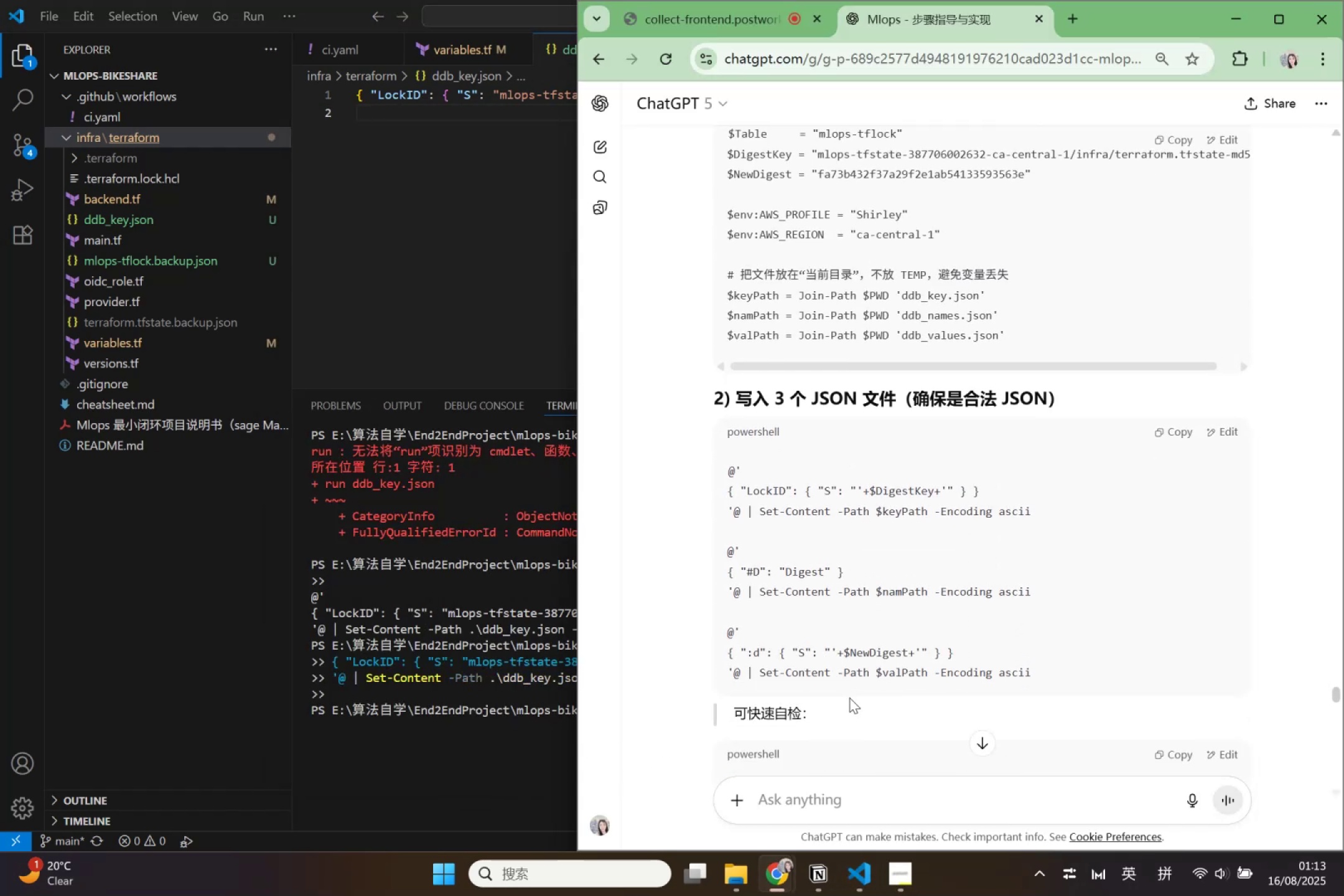 
scroll: coordinate [849, 698], scroll_direction: down, amount: 2.0
 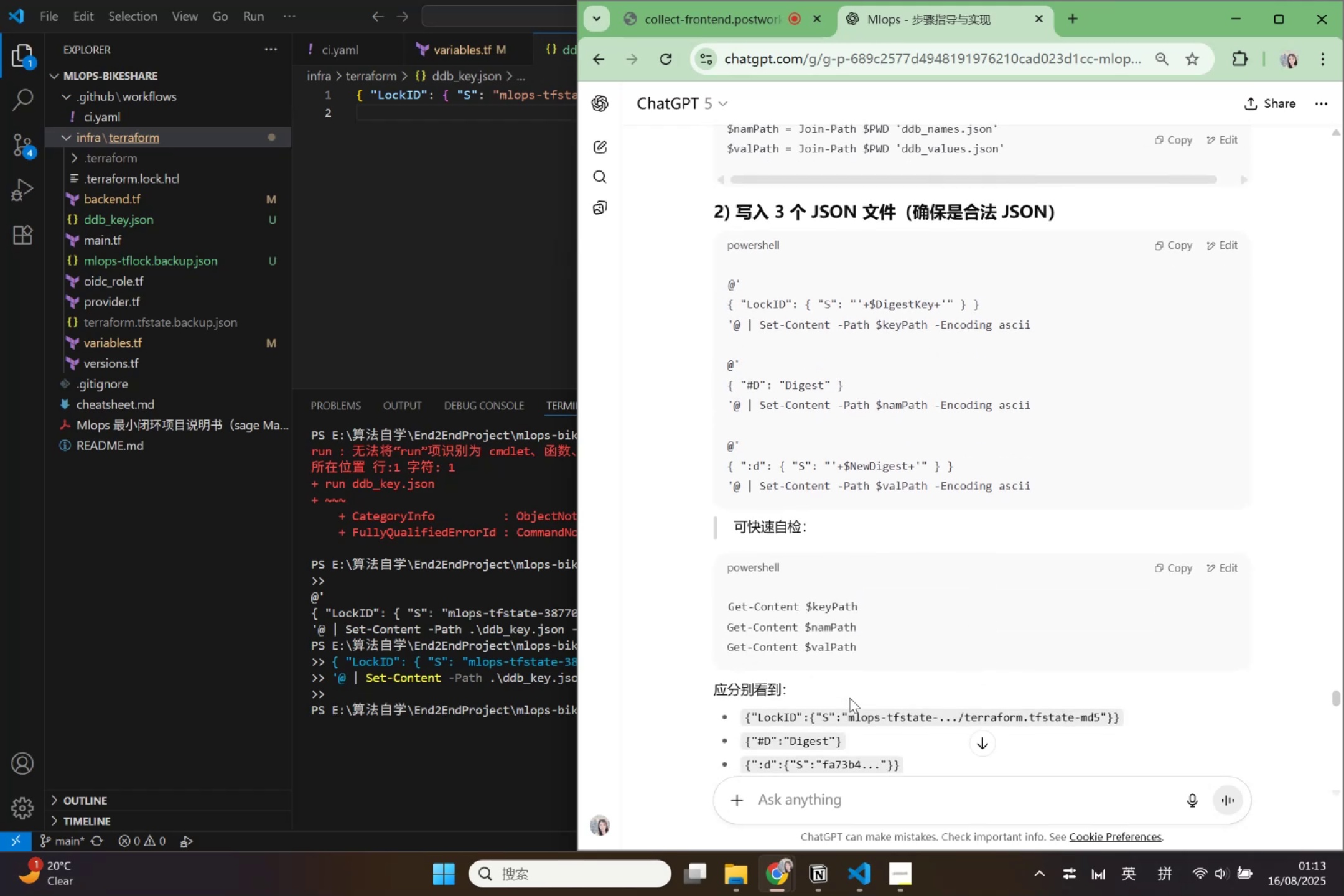 
wait(8.96)
 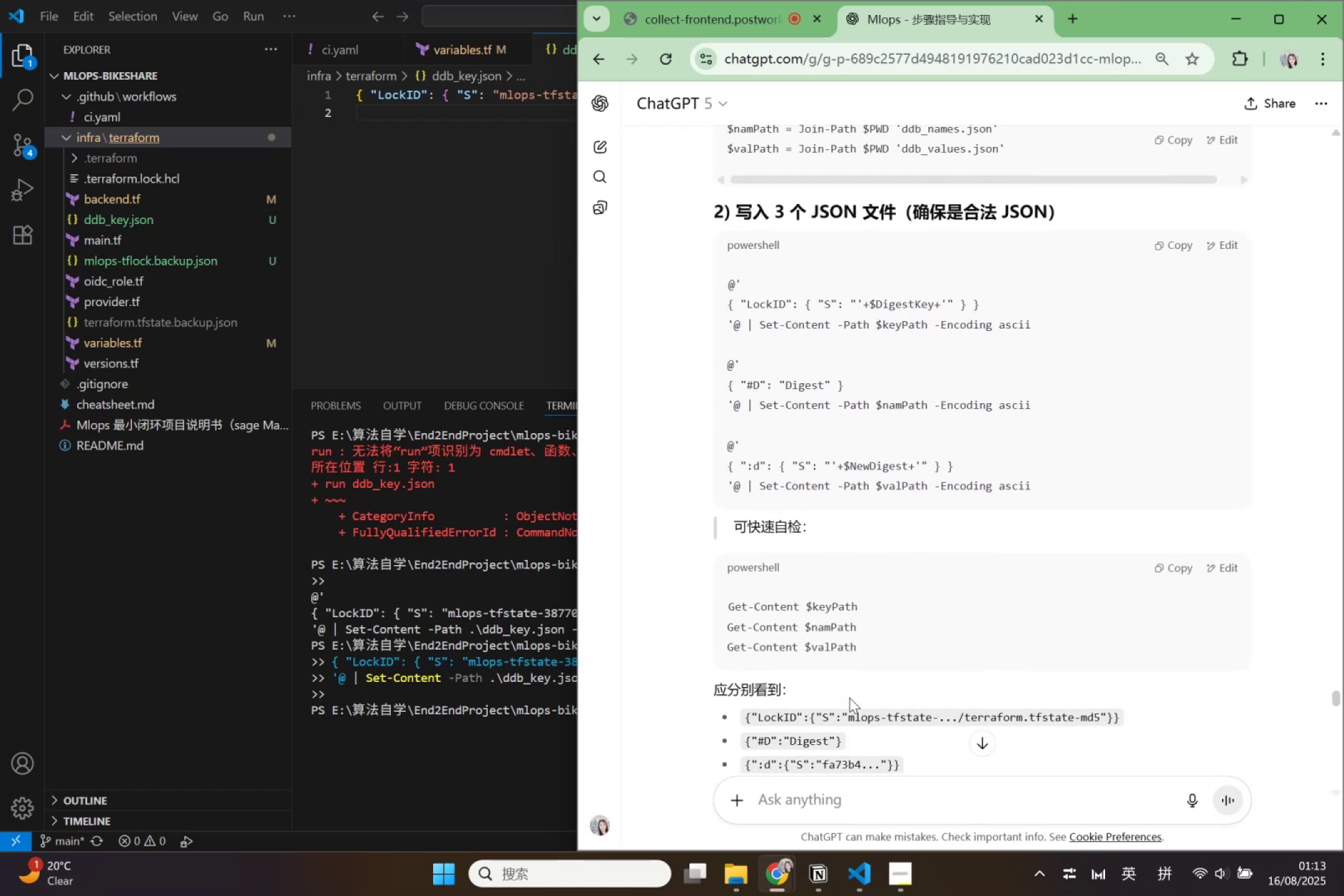 
left_click([142, 222])
 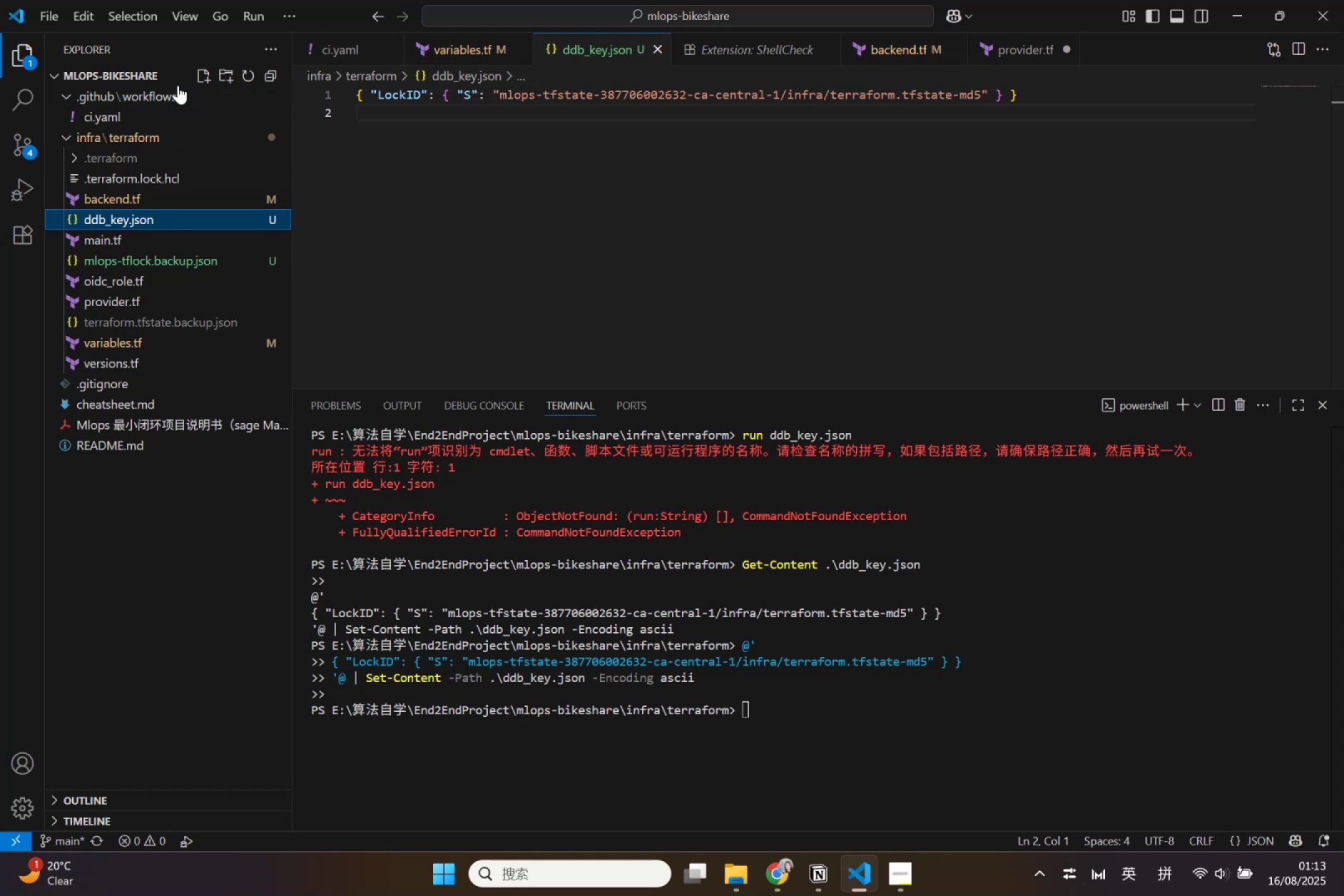 
left_click([201, 83])
 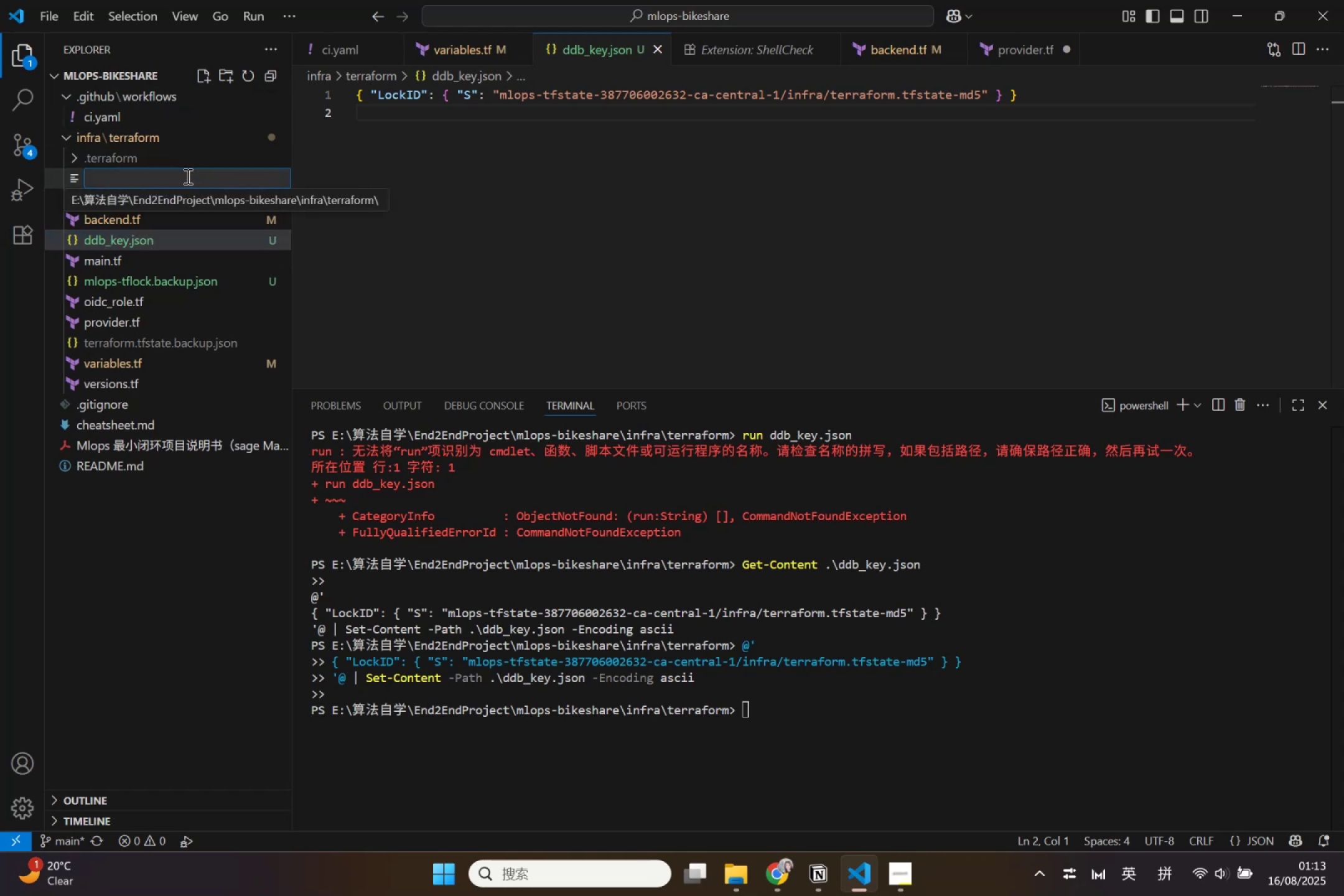 
left_click([187, 176])
 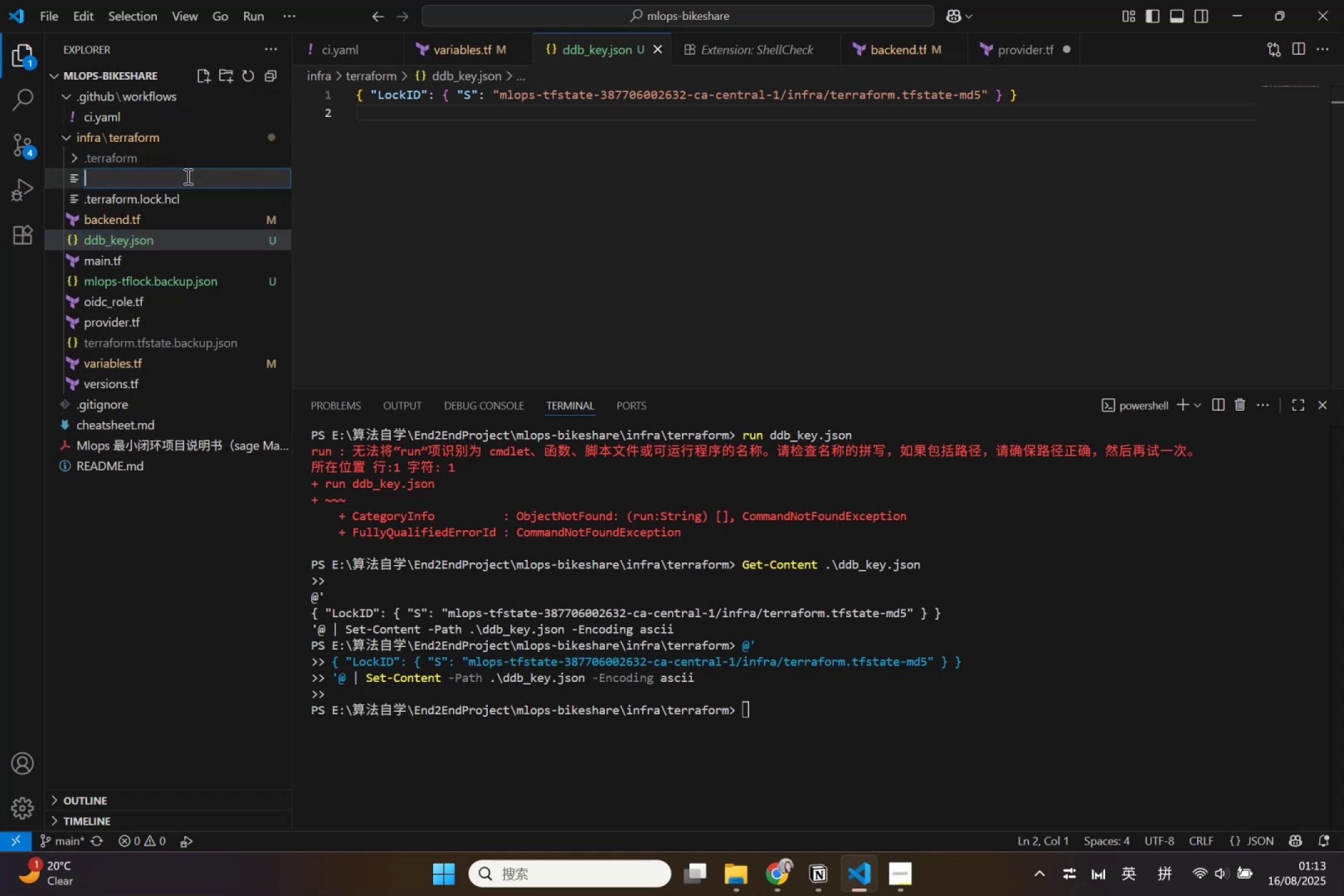 
type(dq)
key(Backspace)
type(b_keu)
key(Backspace)
type(y.json)
 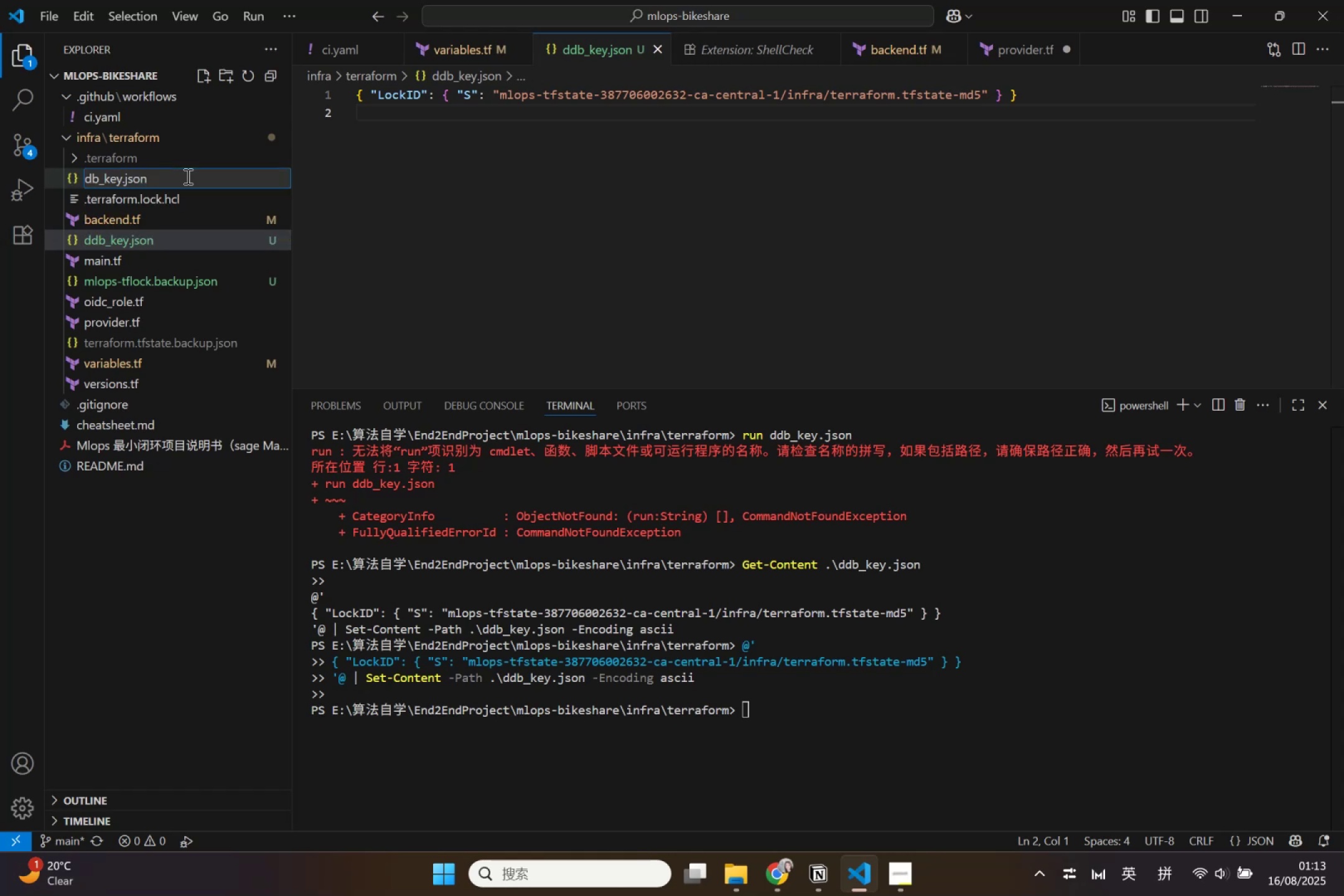 
key(Enter)
 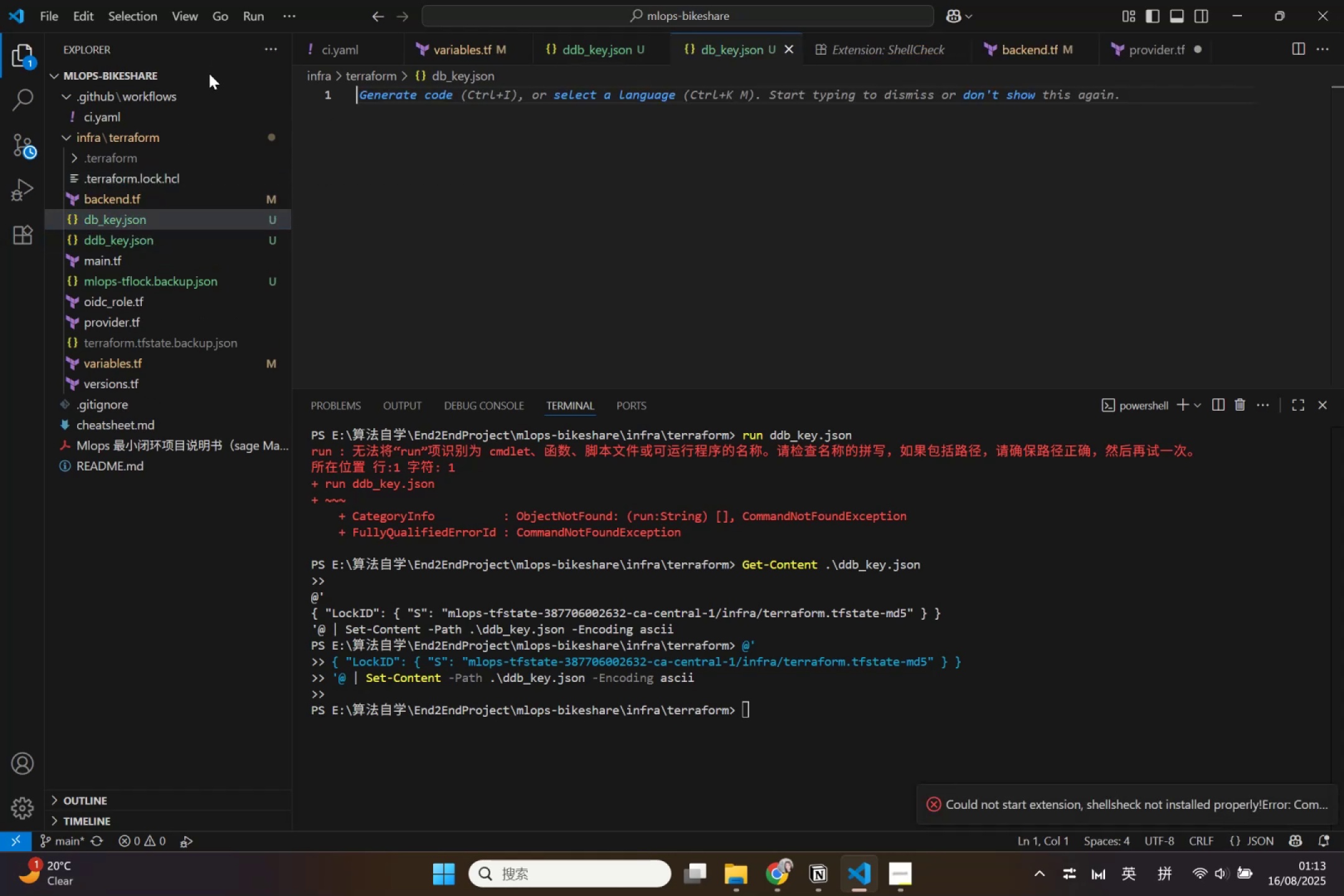 
left_click([206, 84])
 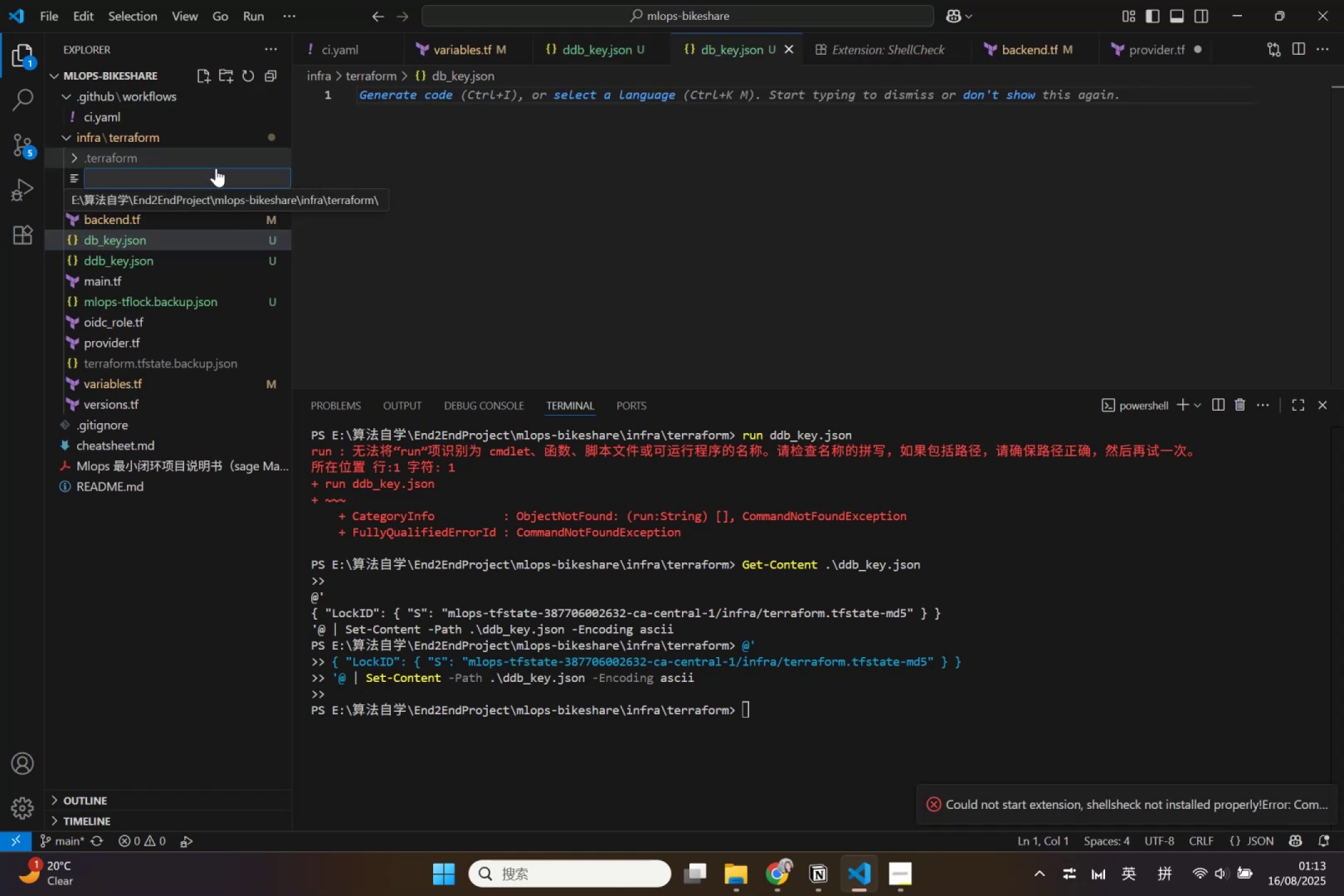 
left_click([218, 172])
 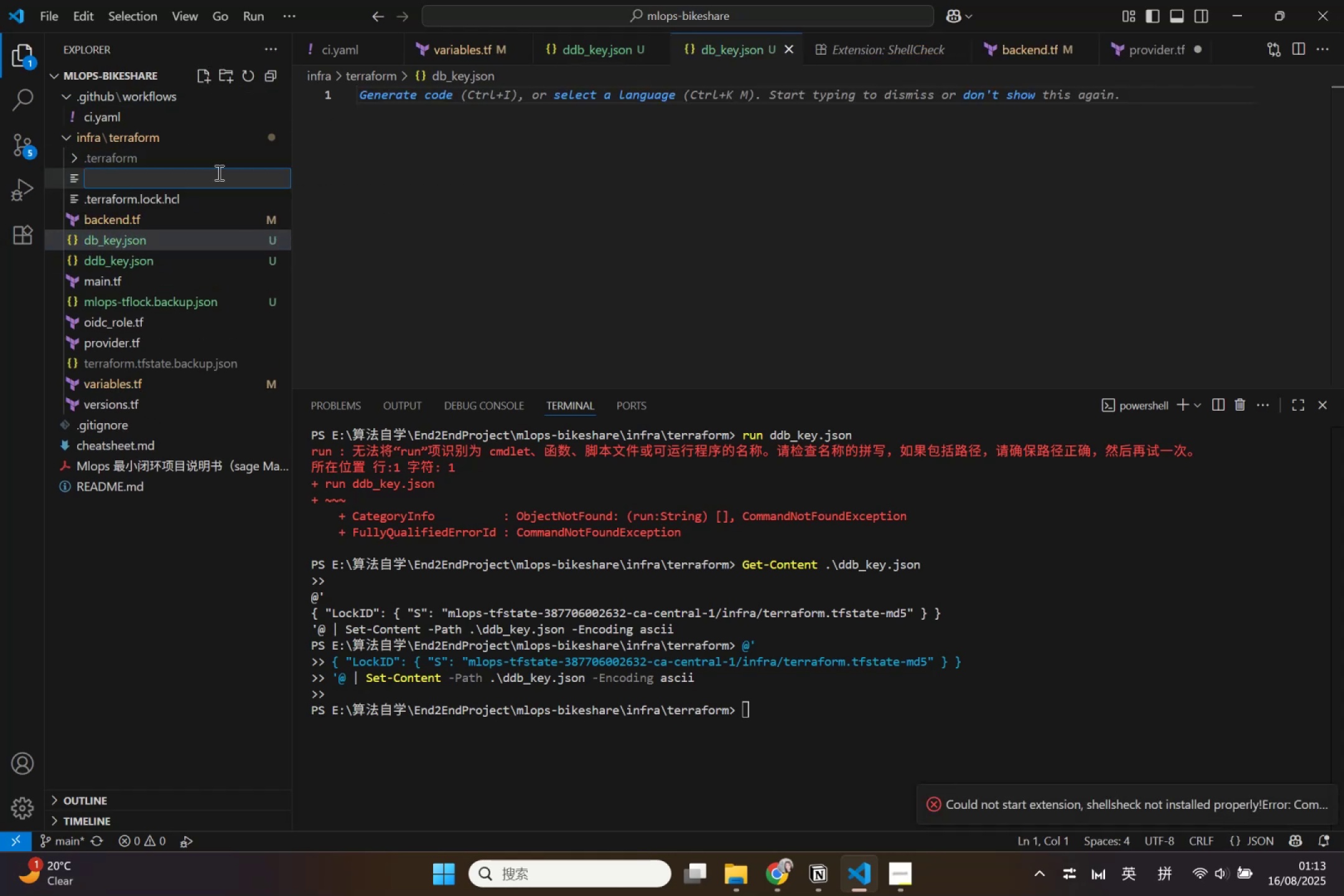 
type(awn_key.json)
 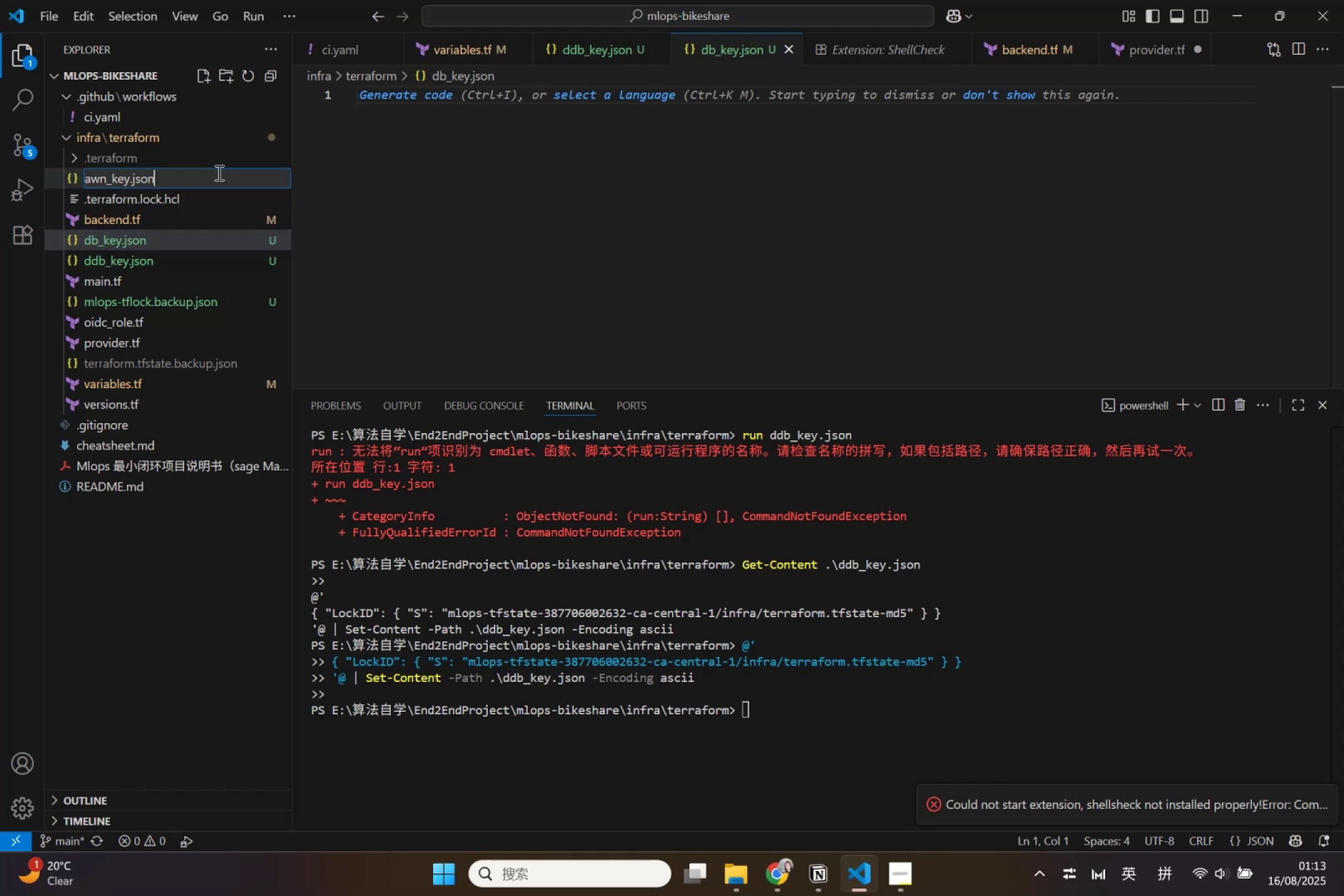 
key(Enter)
 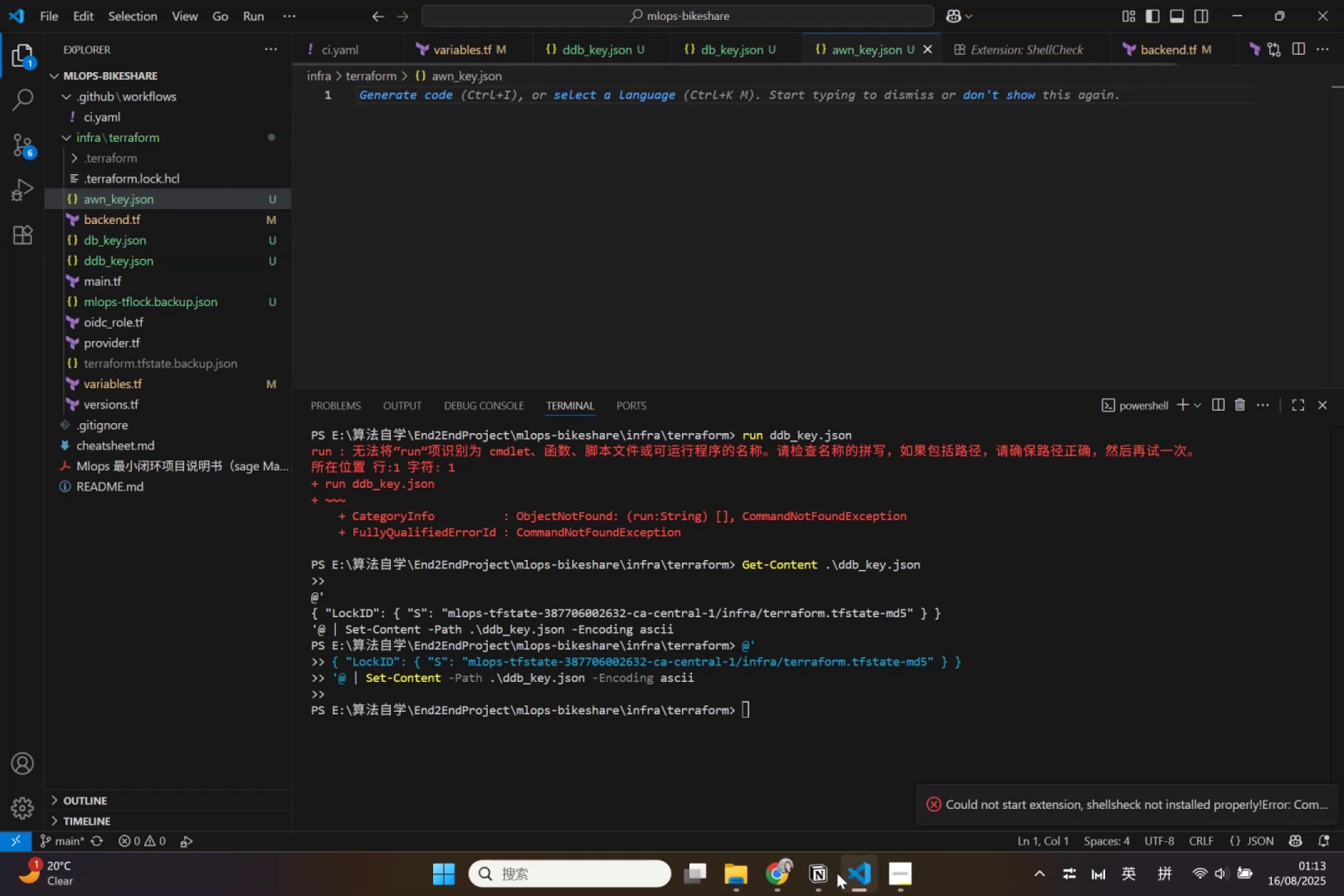 
left_click_drag(start_coordinate=[777, 868], to_coordinate=[774, 867])
 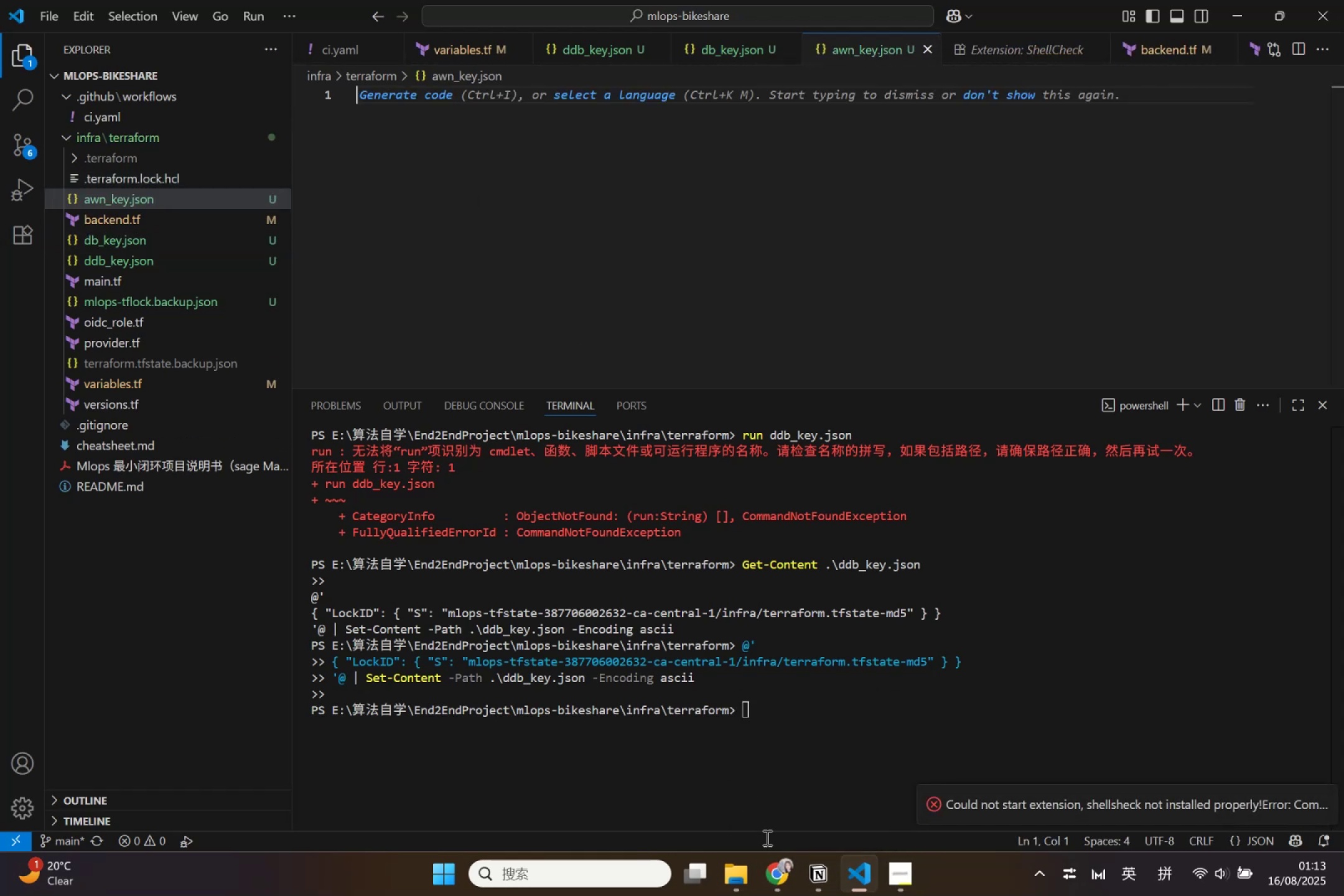 
left_click([786, 880])
 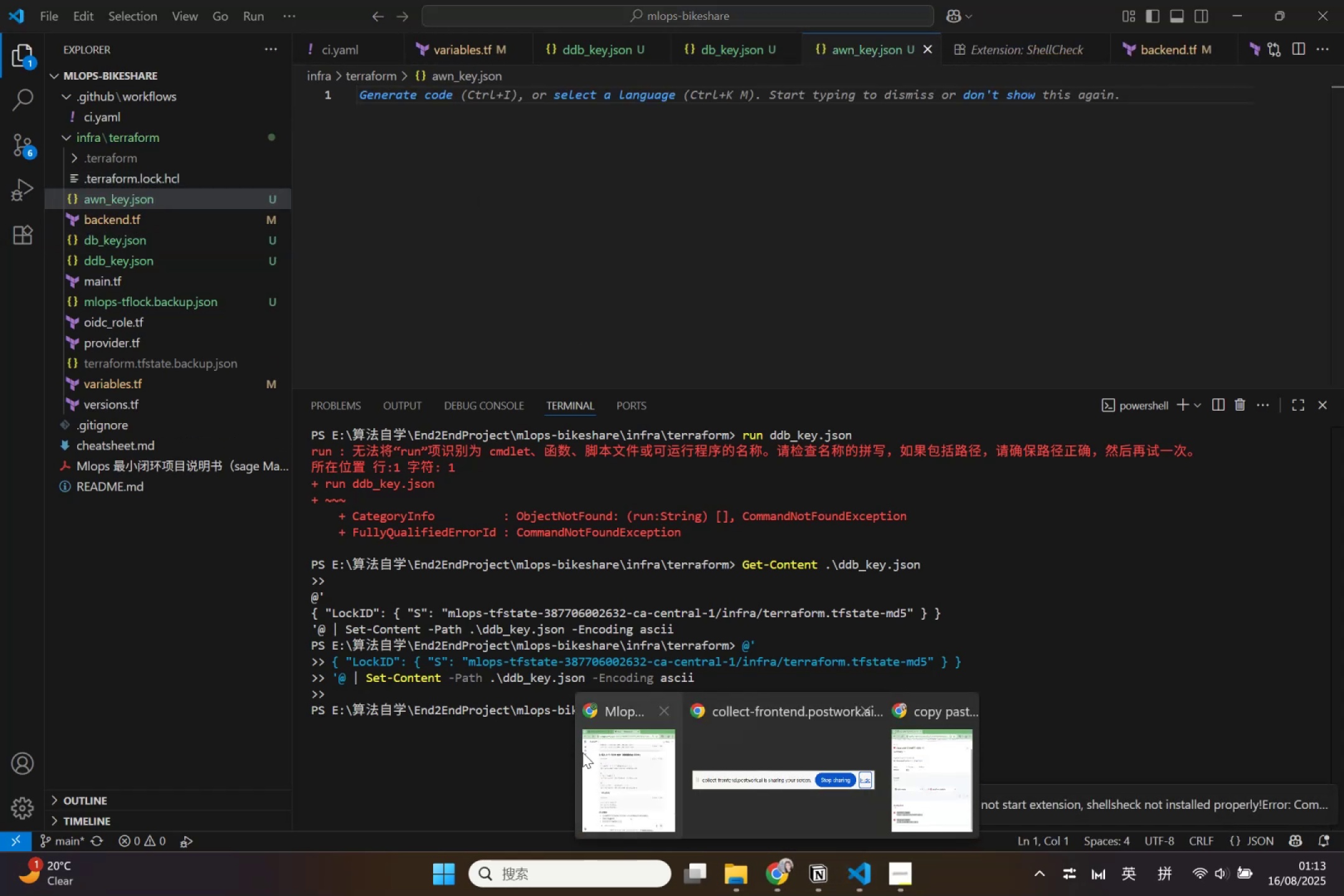 
left_click([579, 752])
 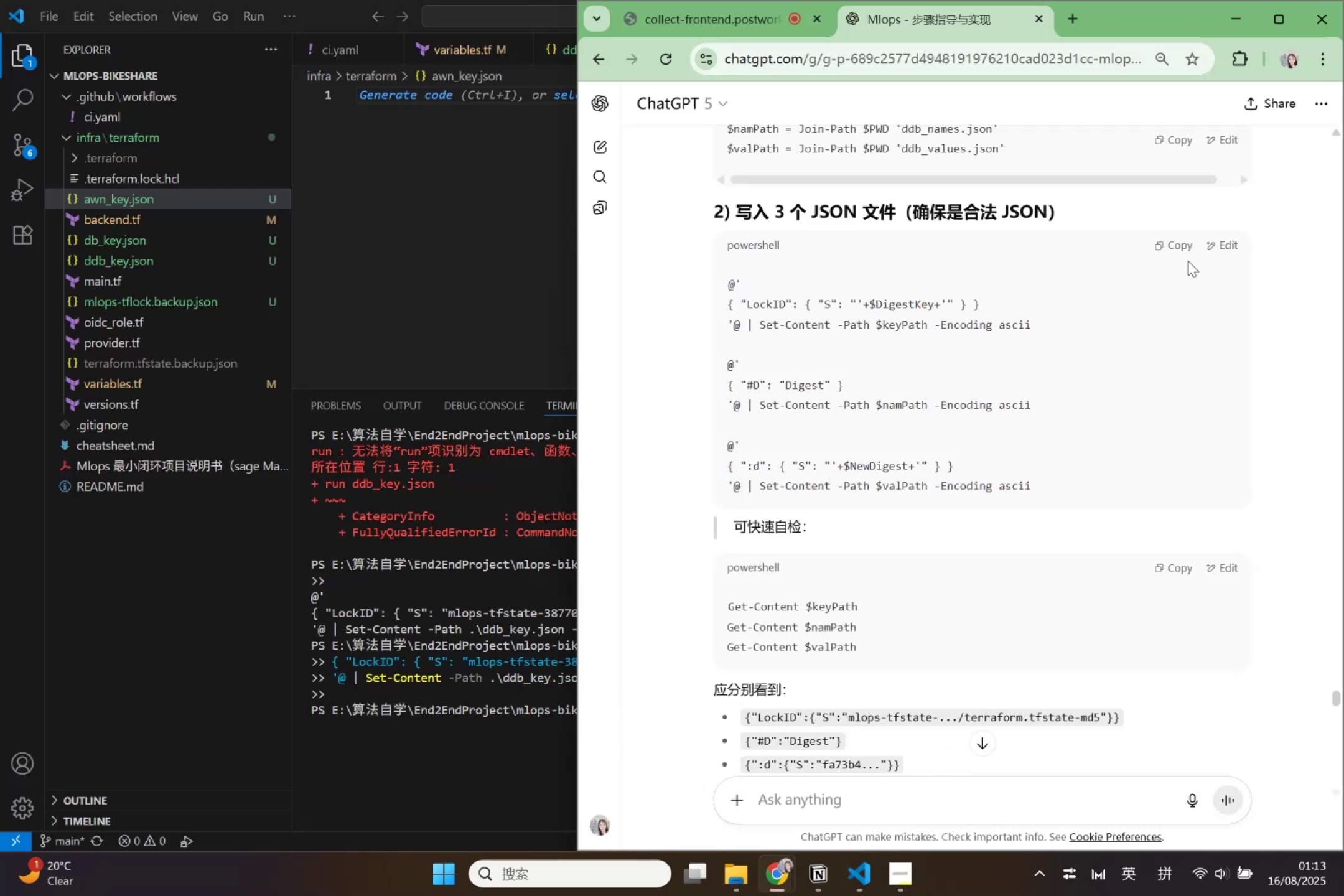 
left_click([1187, 247])
 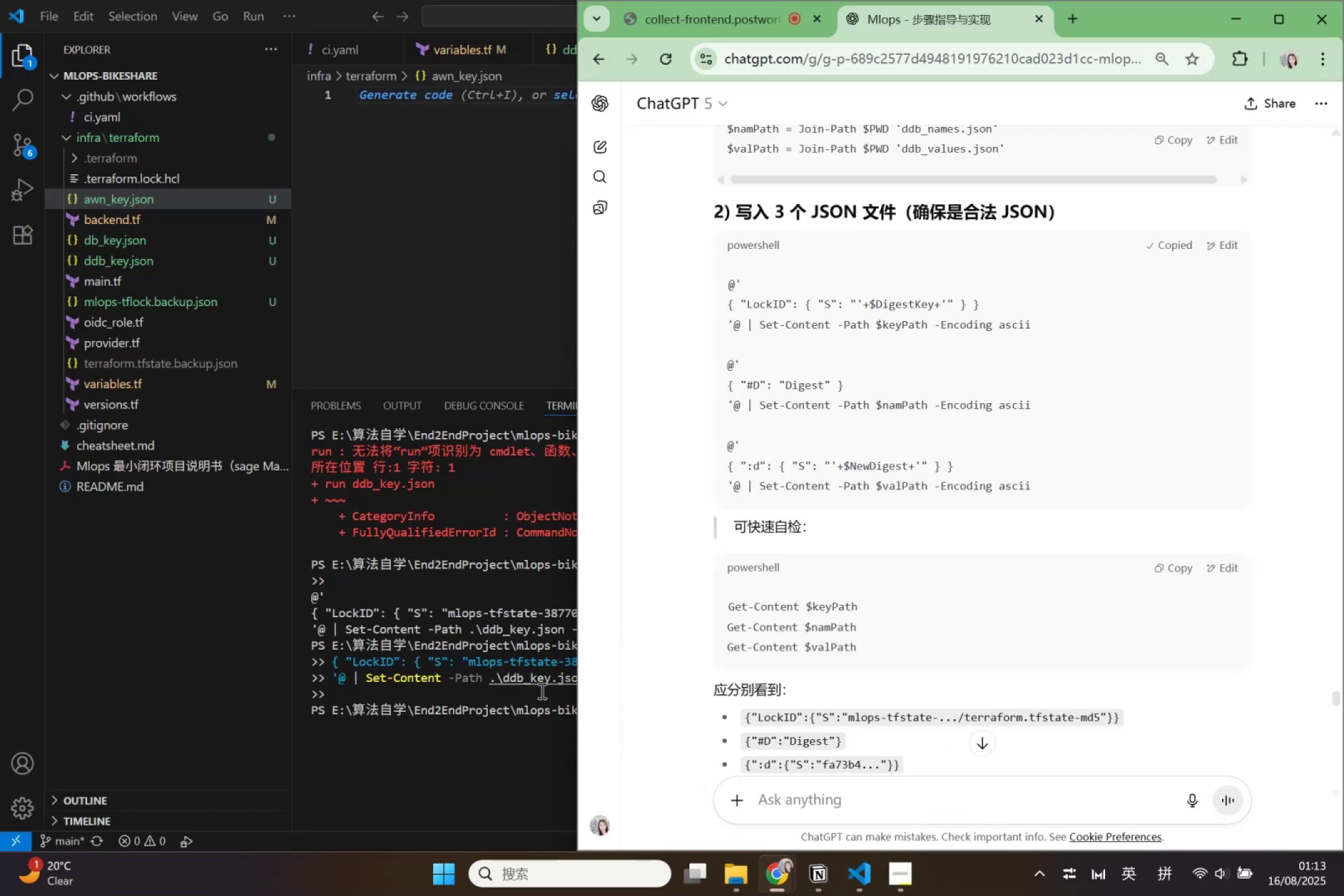 
left_click([511, 720])
 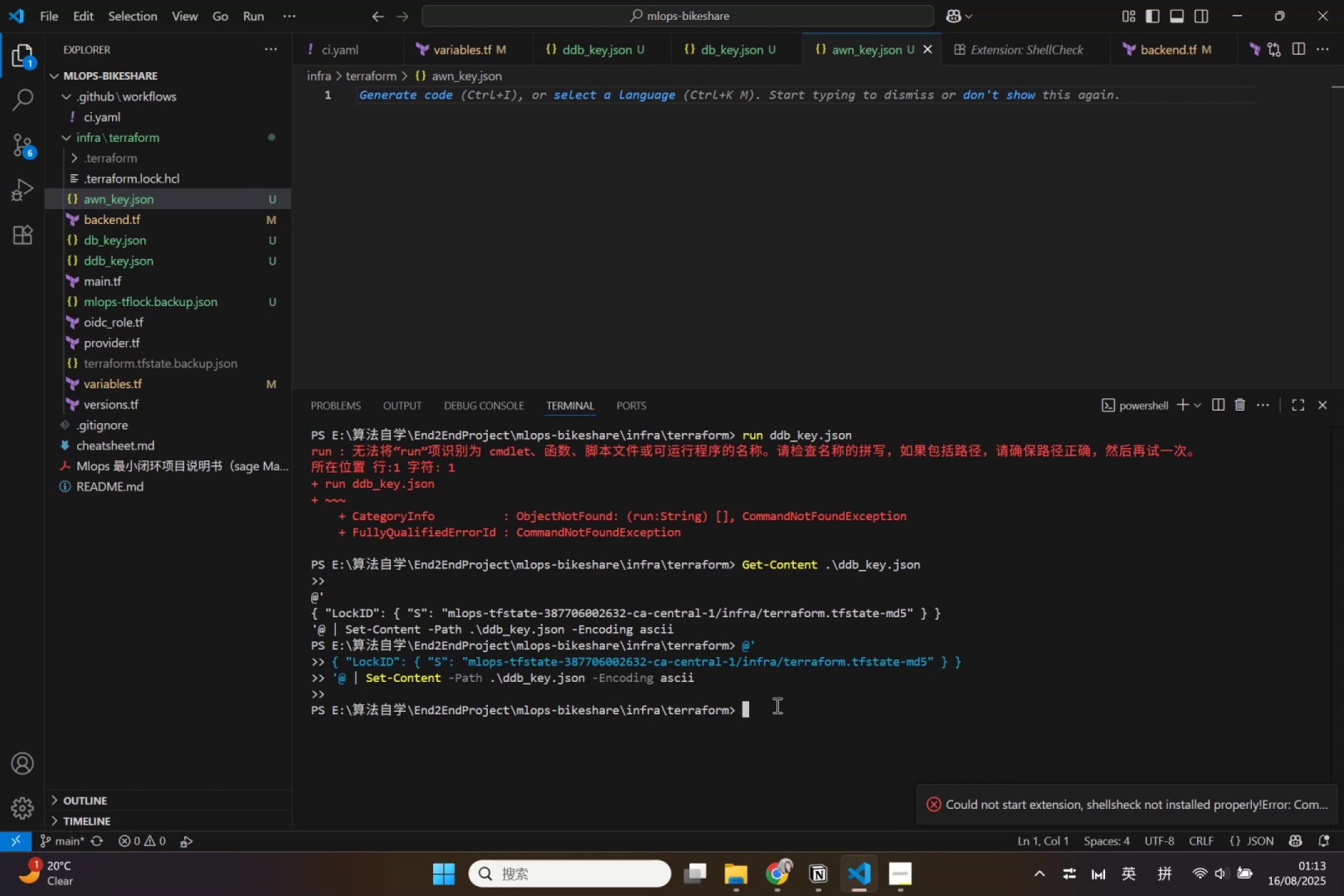 
key(Control+V)
 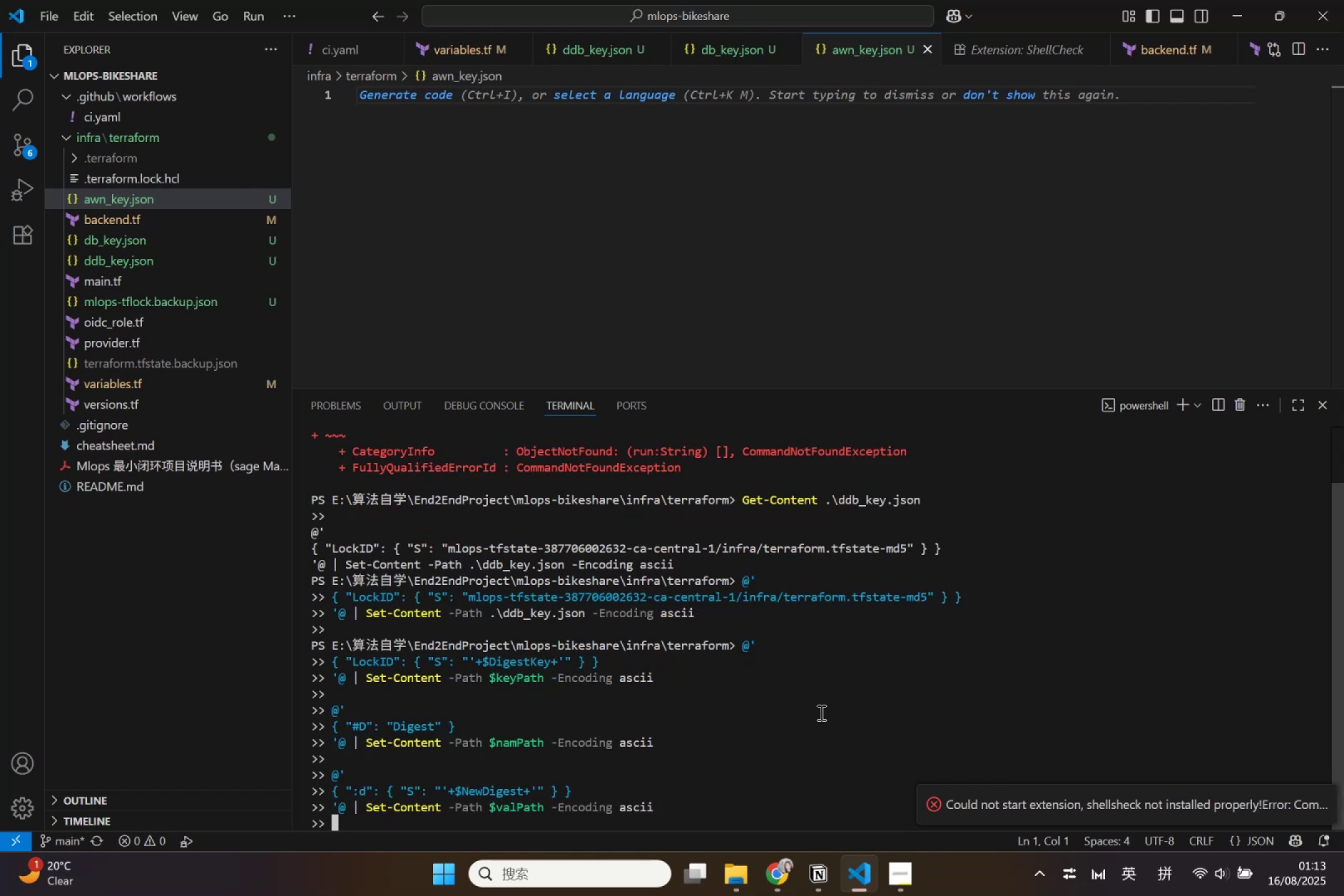 
key(Enter)
 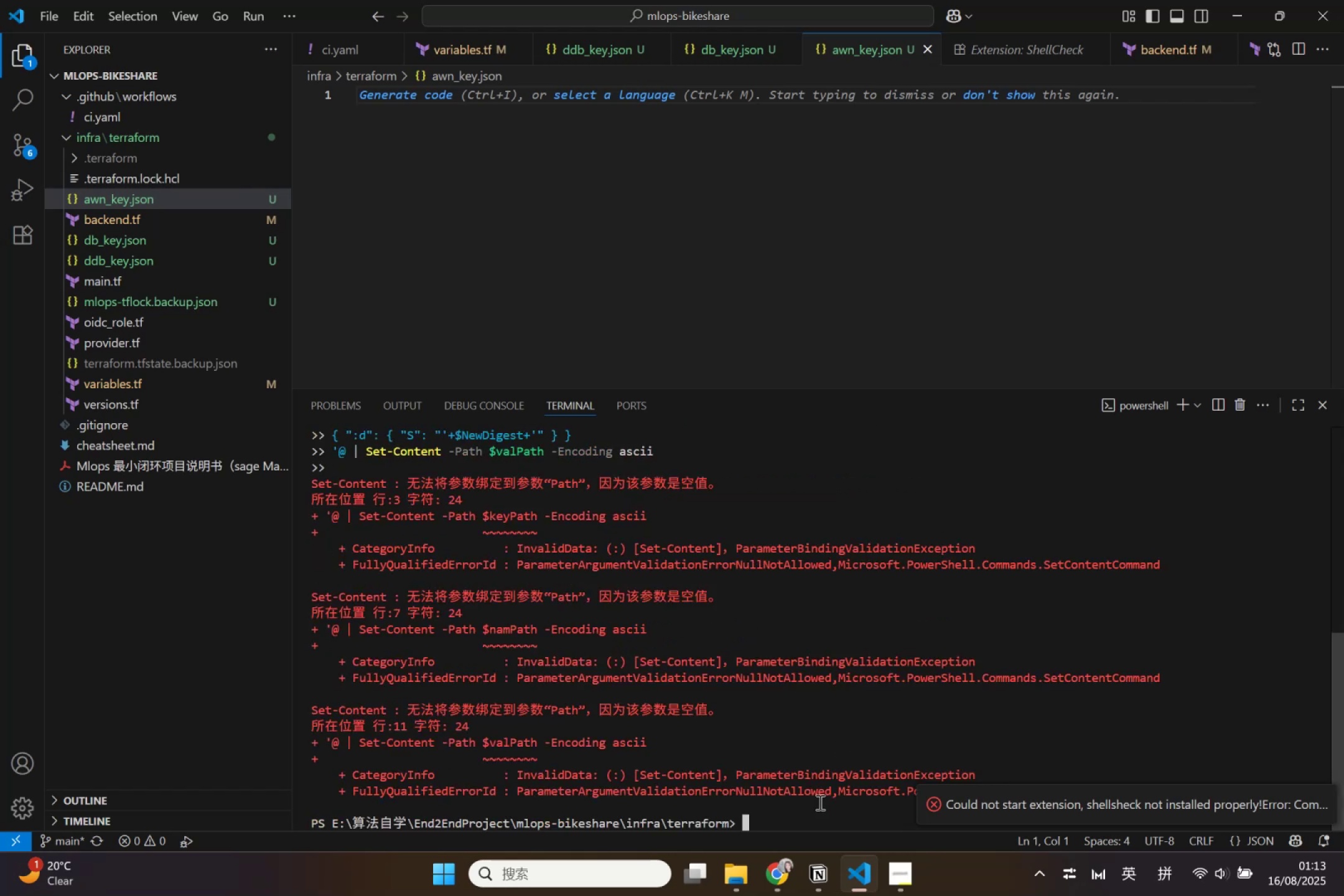 
left_click([785, 870])
 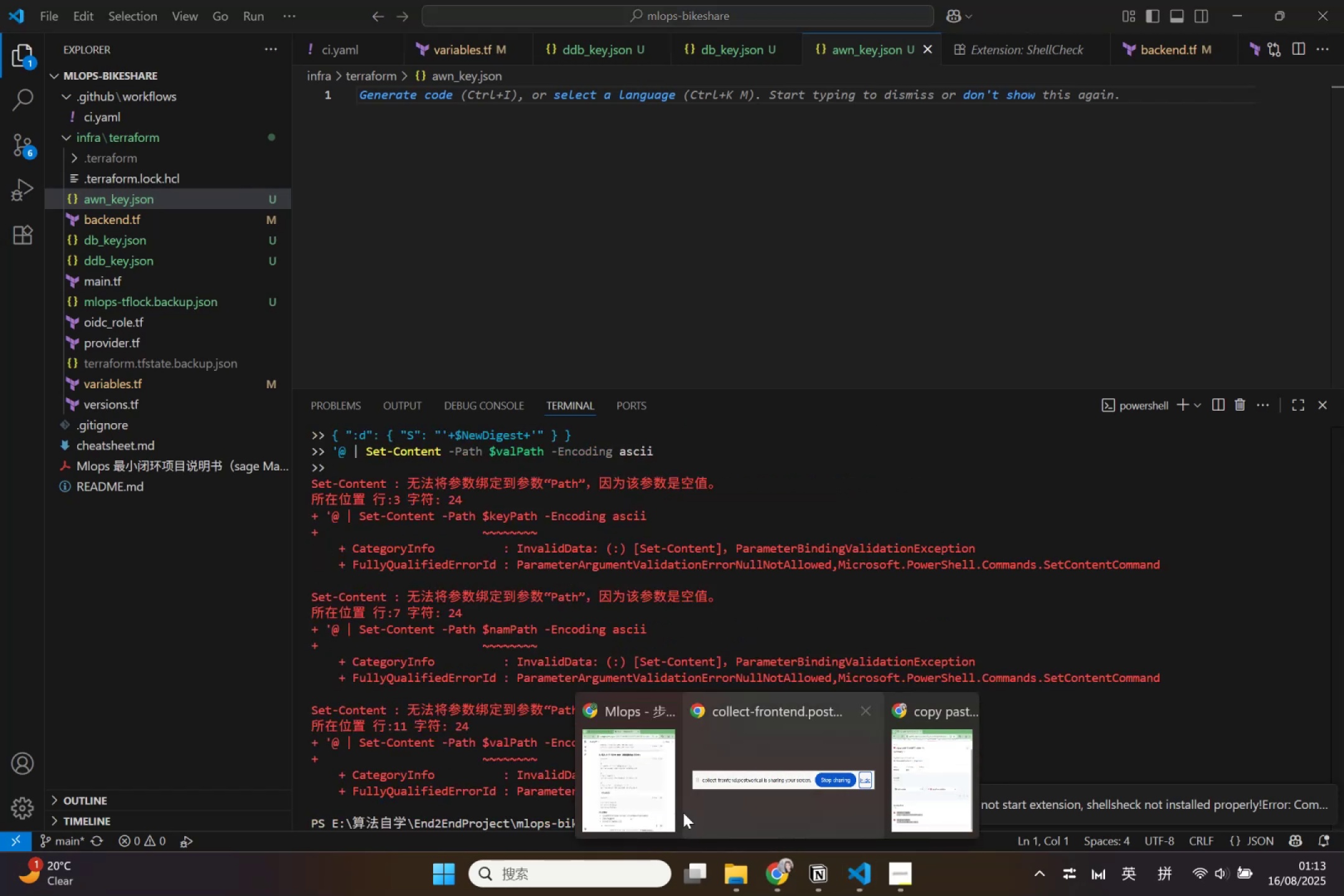 
left_click([634, 789])
 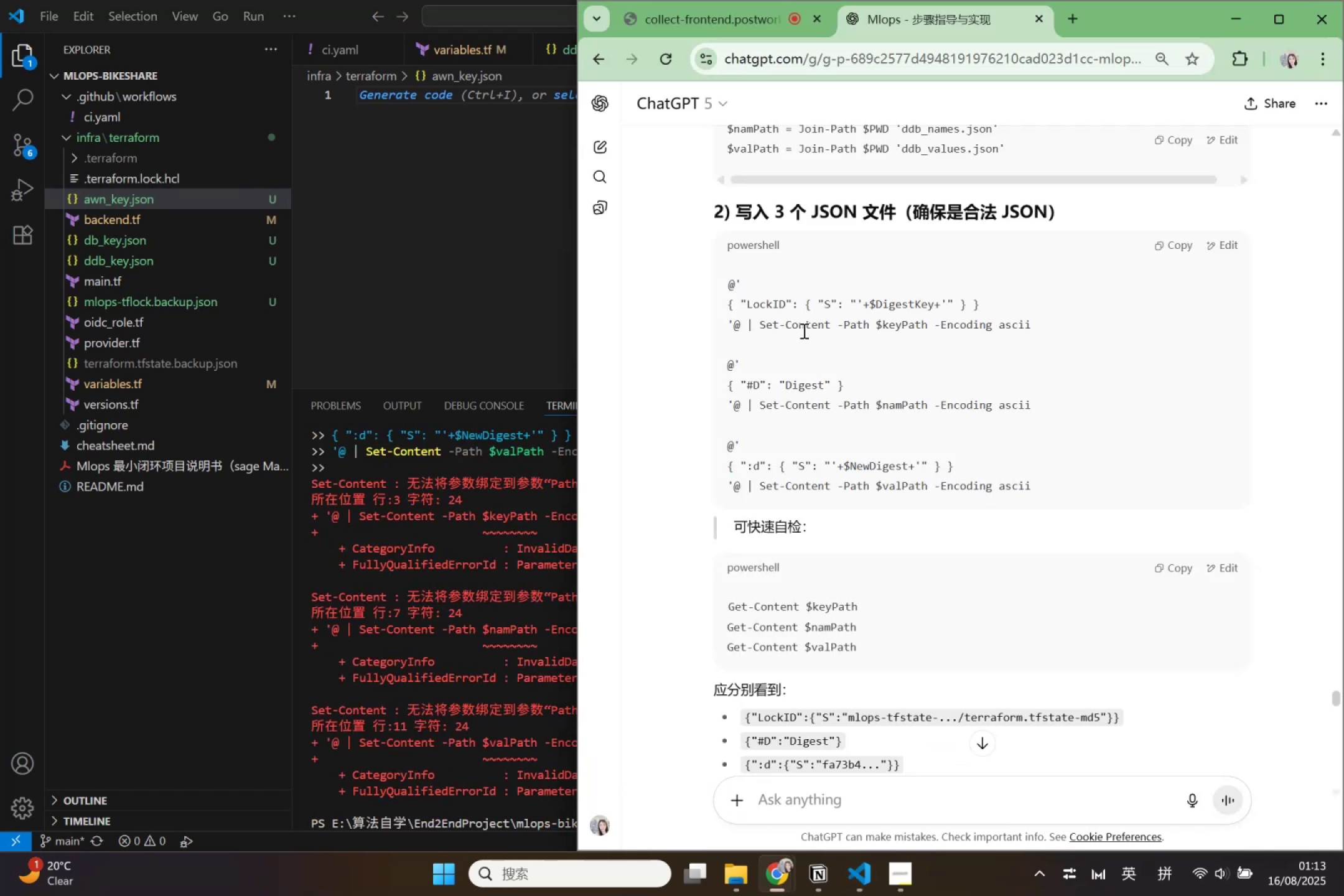 
left_click([803, 330])
 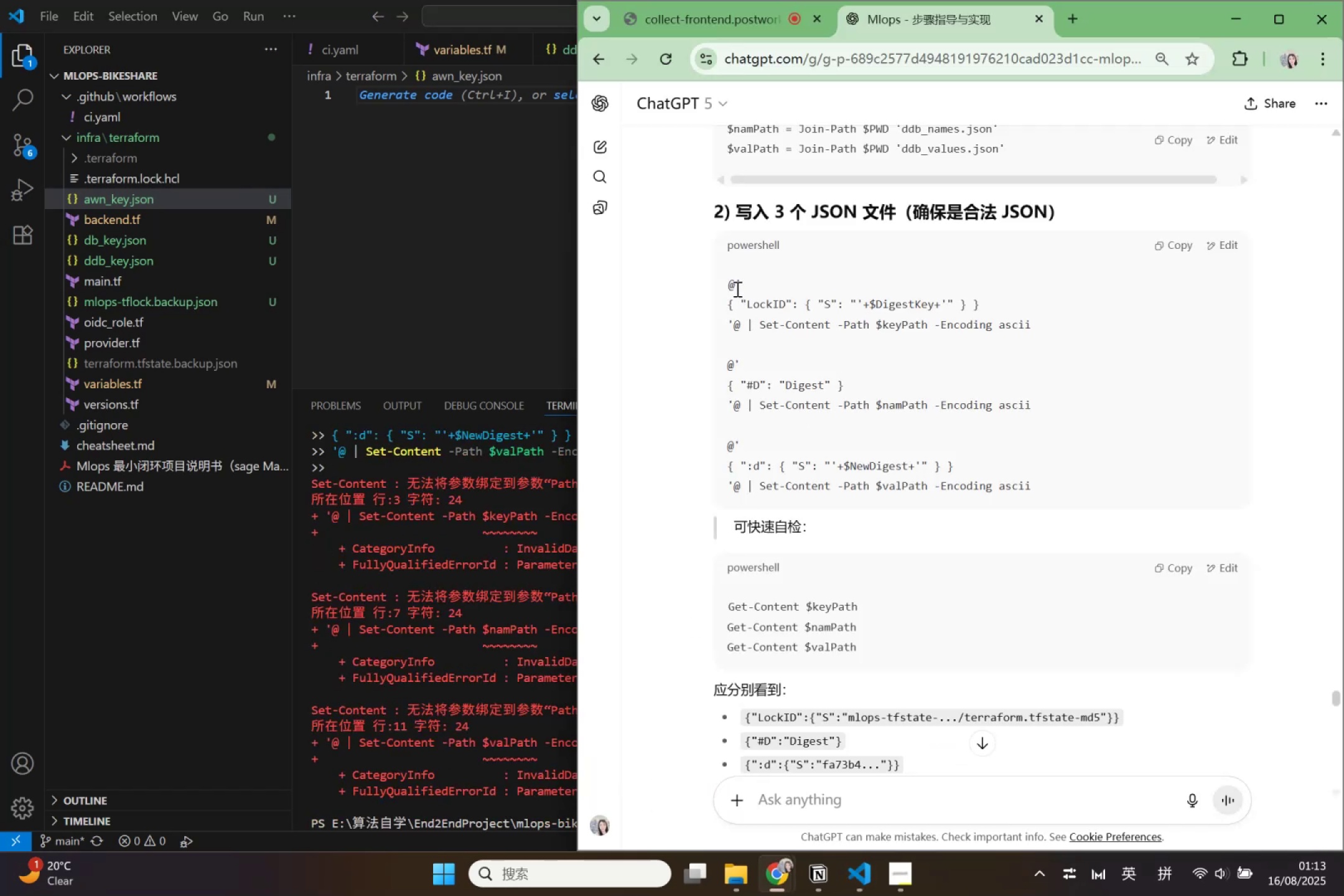 
left_click_drag(start_coordinate=[730, 281], to_coordinate=[769, 352])
 